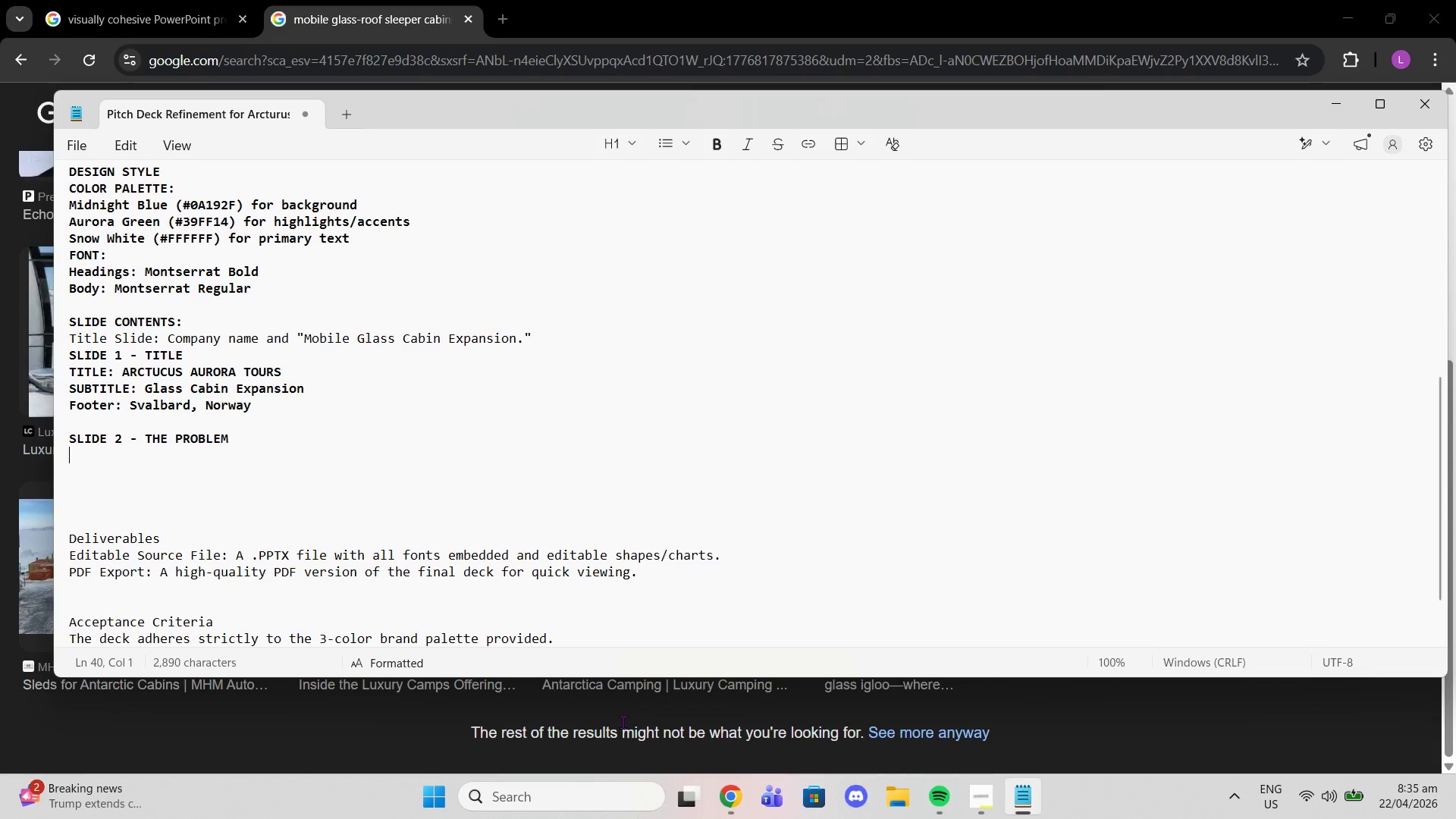 
scroll: coordinate [293, 317], scroll_direction: up, amount: 8.0
 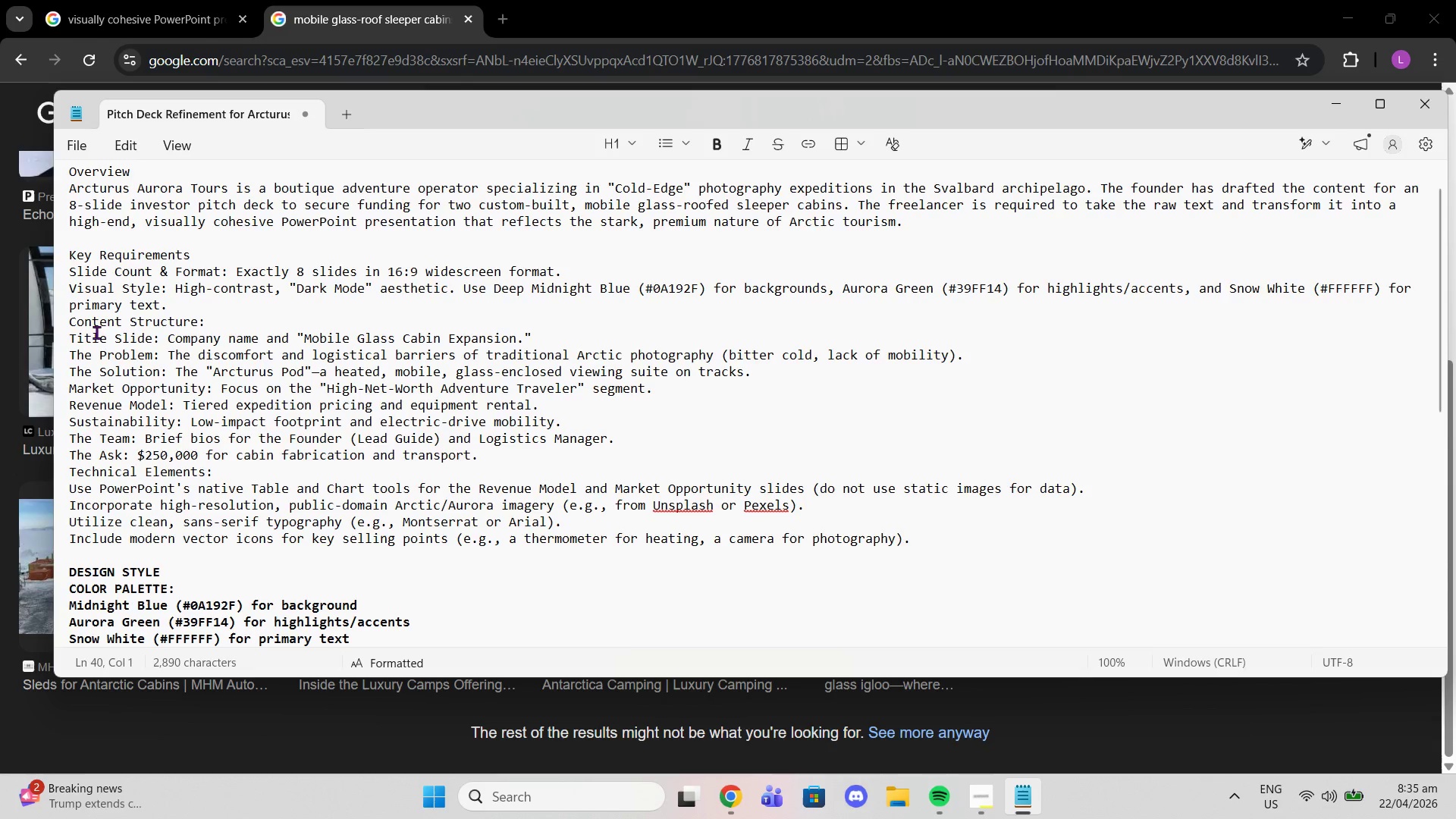 
left_click_drag(start_coordinate=[67, 356], to_coordinate=[975, 350])
 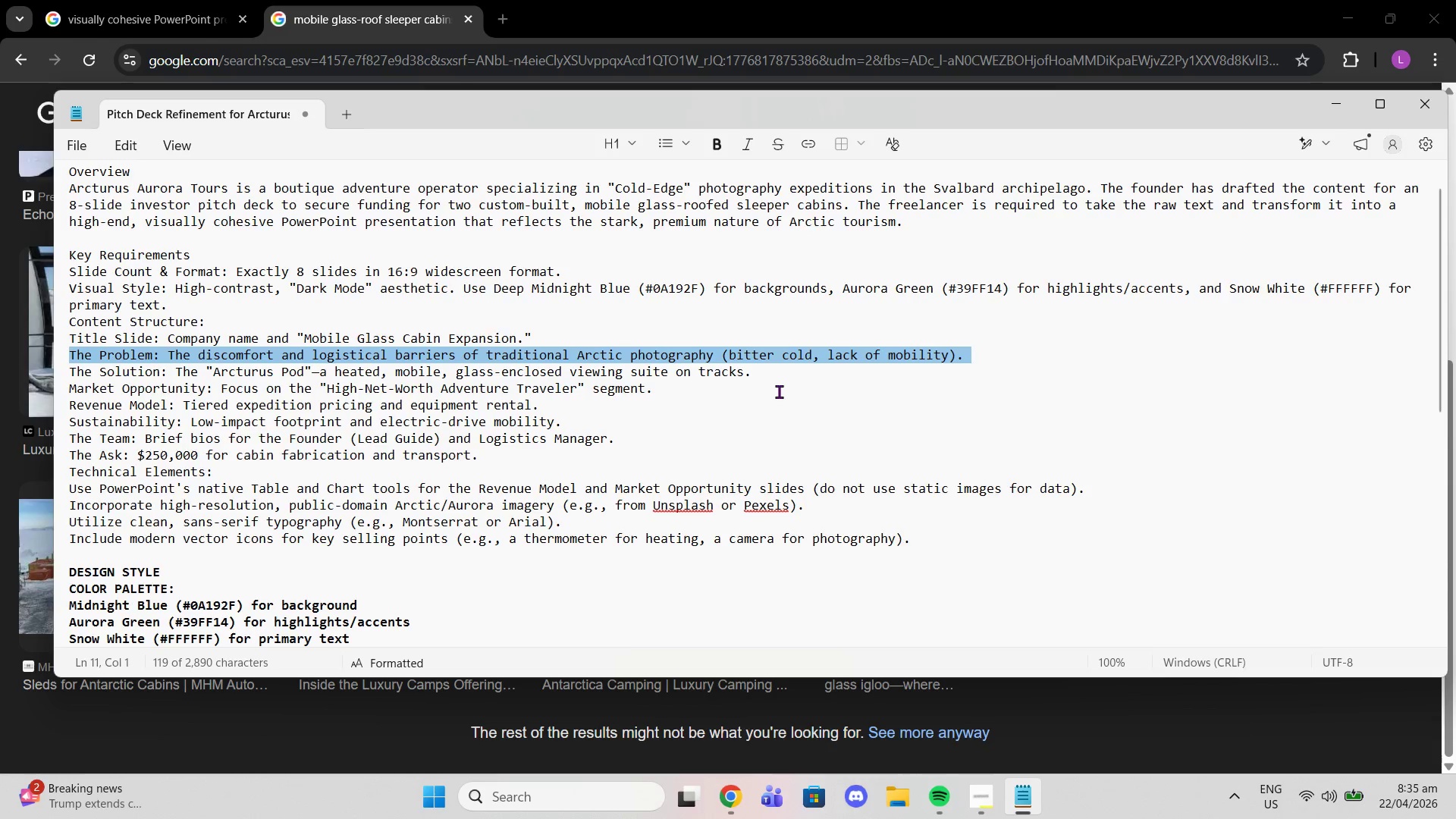 
key(Control+C)
 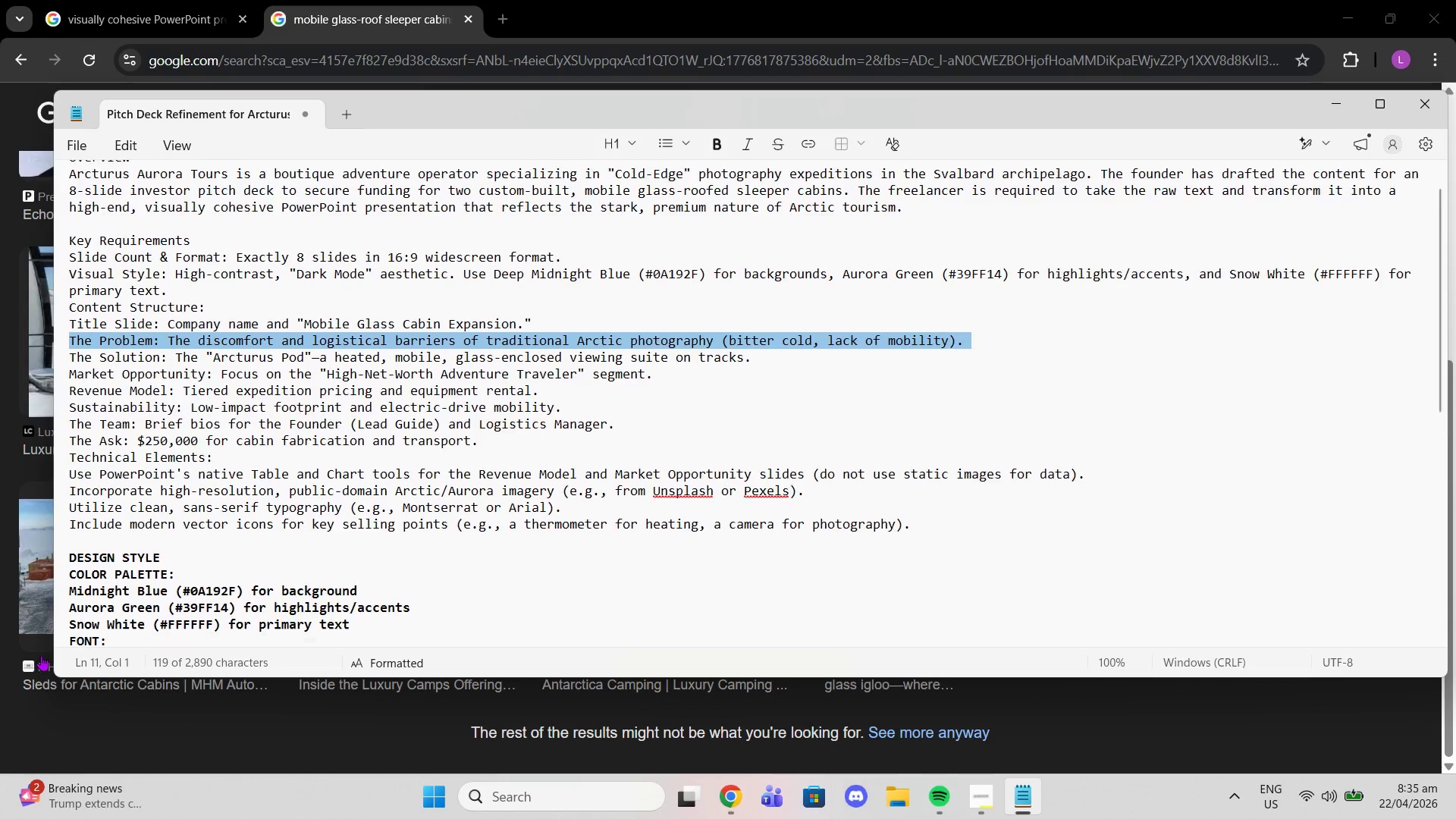 
scroll: coordinate [166, 615], scroll_direction: down, amount: 11.0
 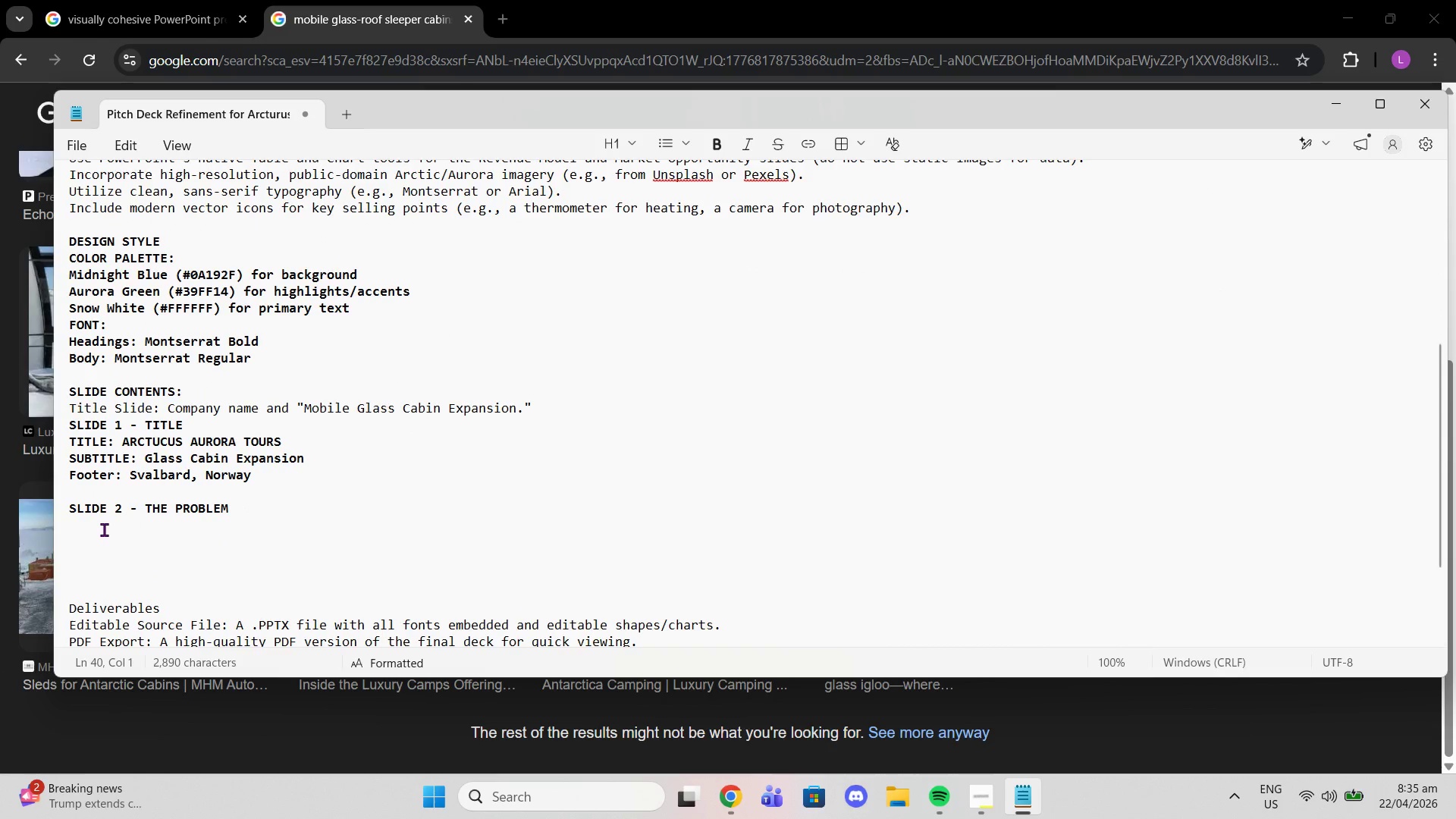 
key(Control+B)
 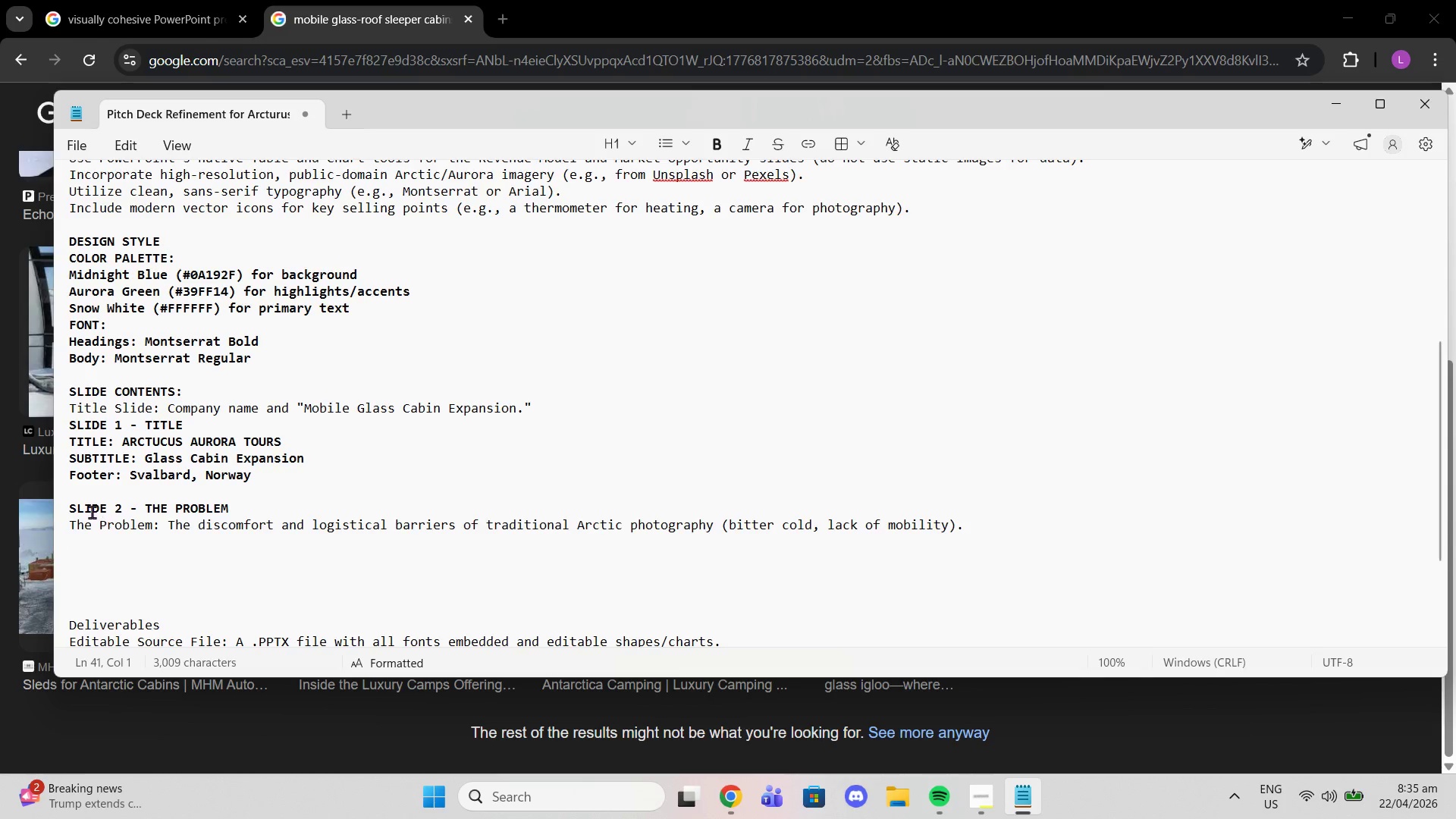 
key(Control+V)
 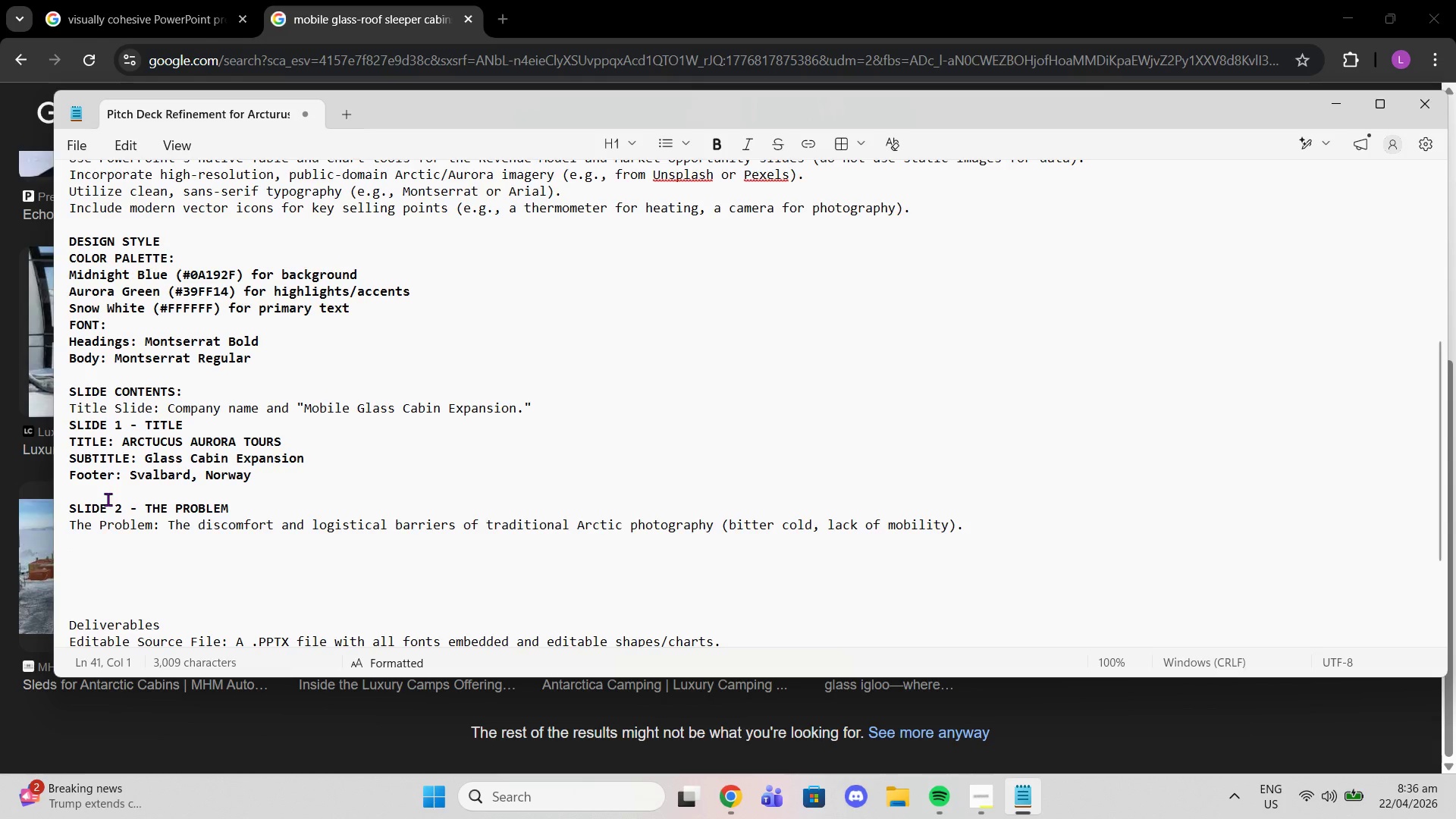 
wait(24.33)
 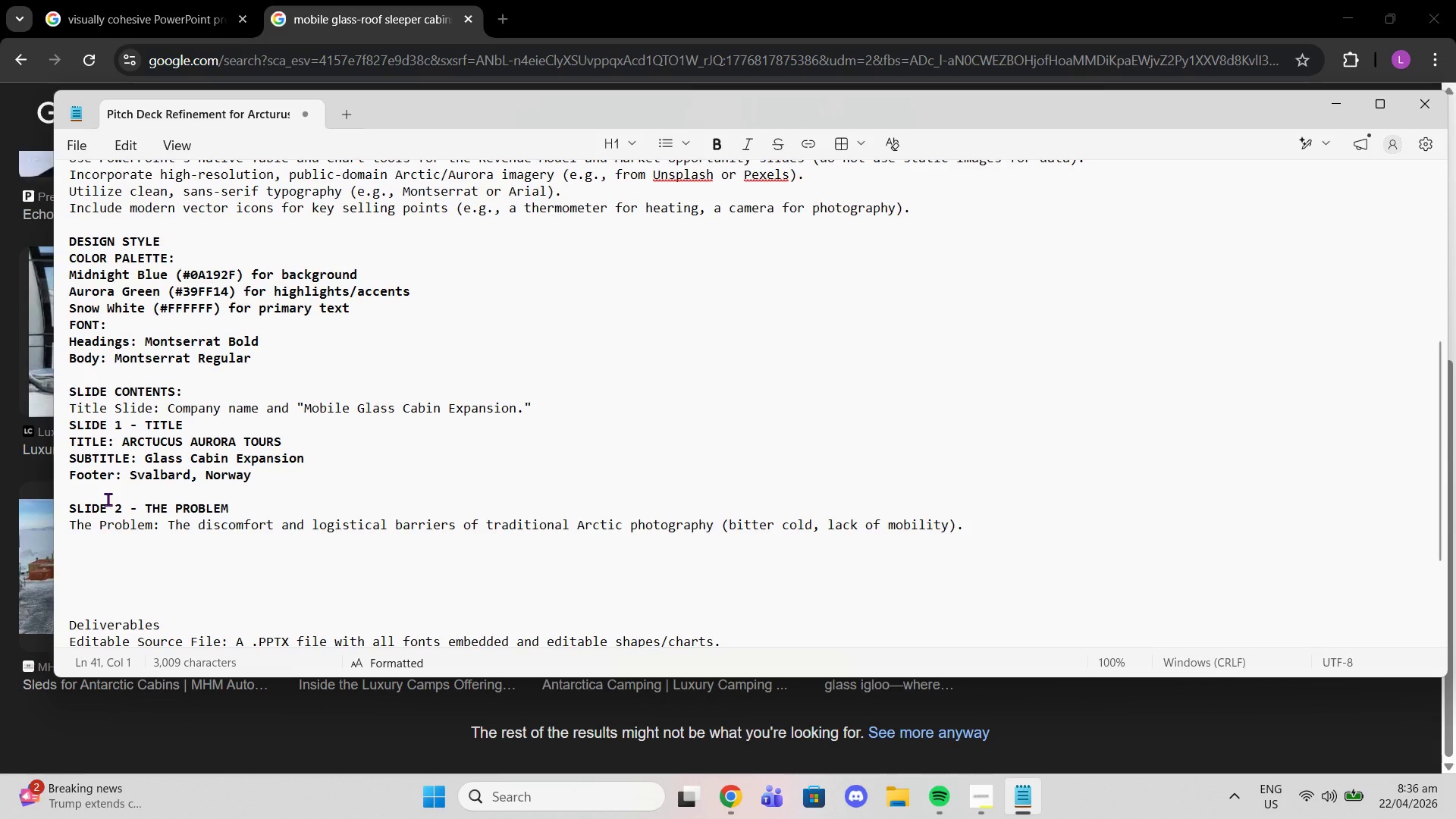 
key(Shift+H)
 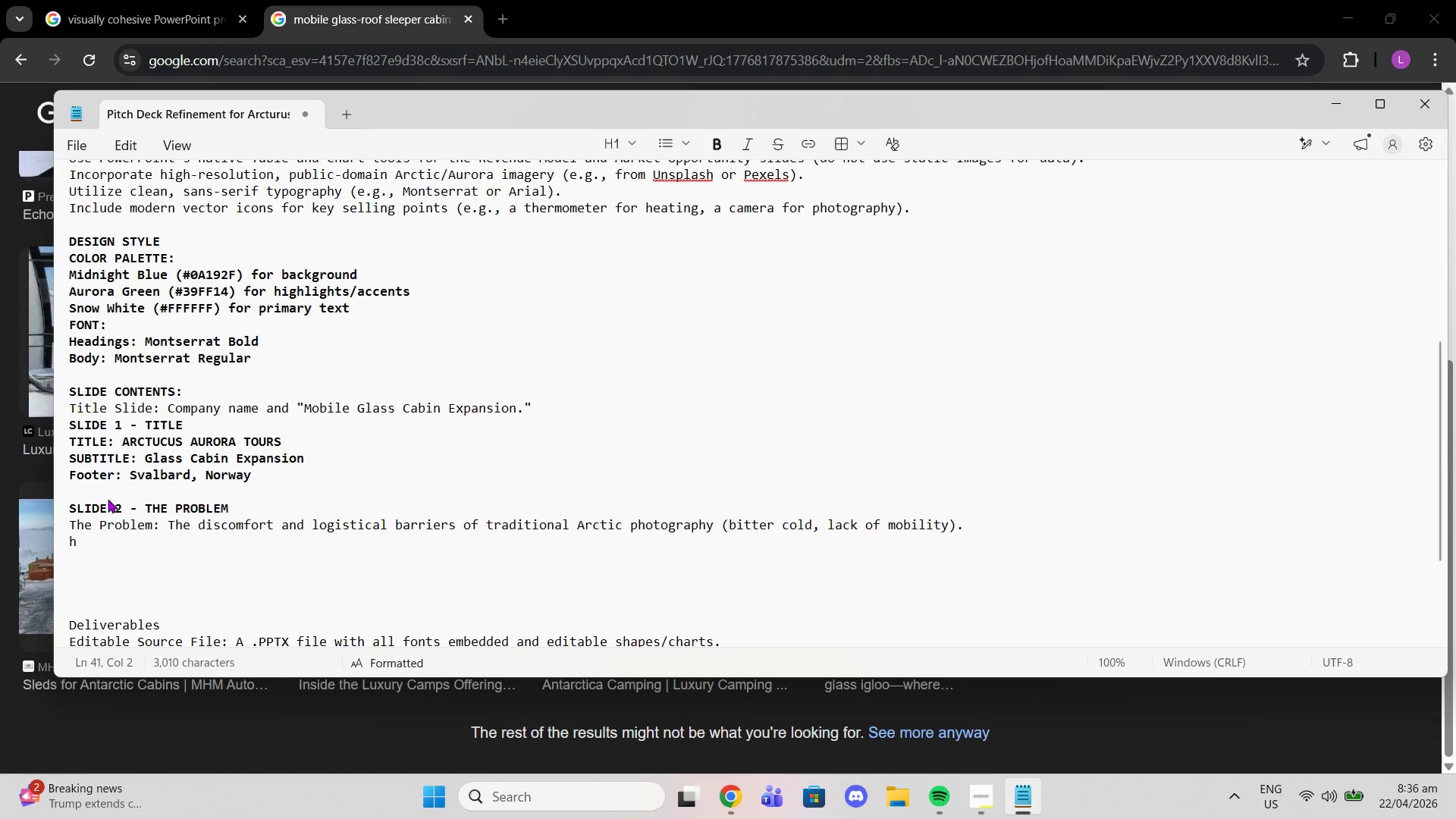 
key(Backspace)
 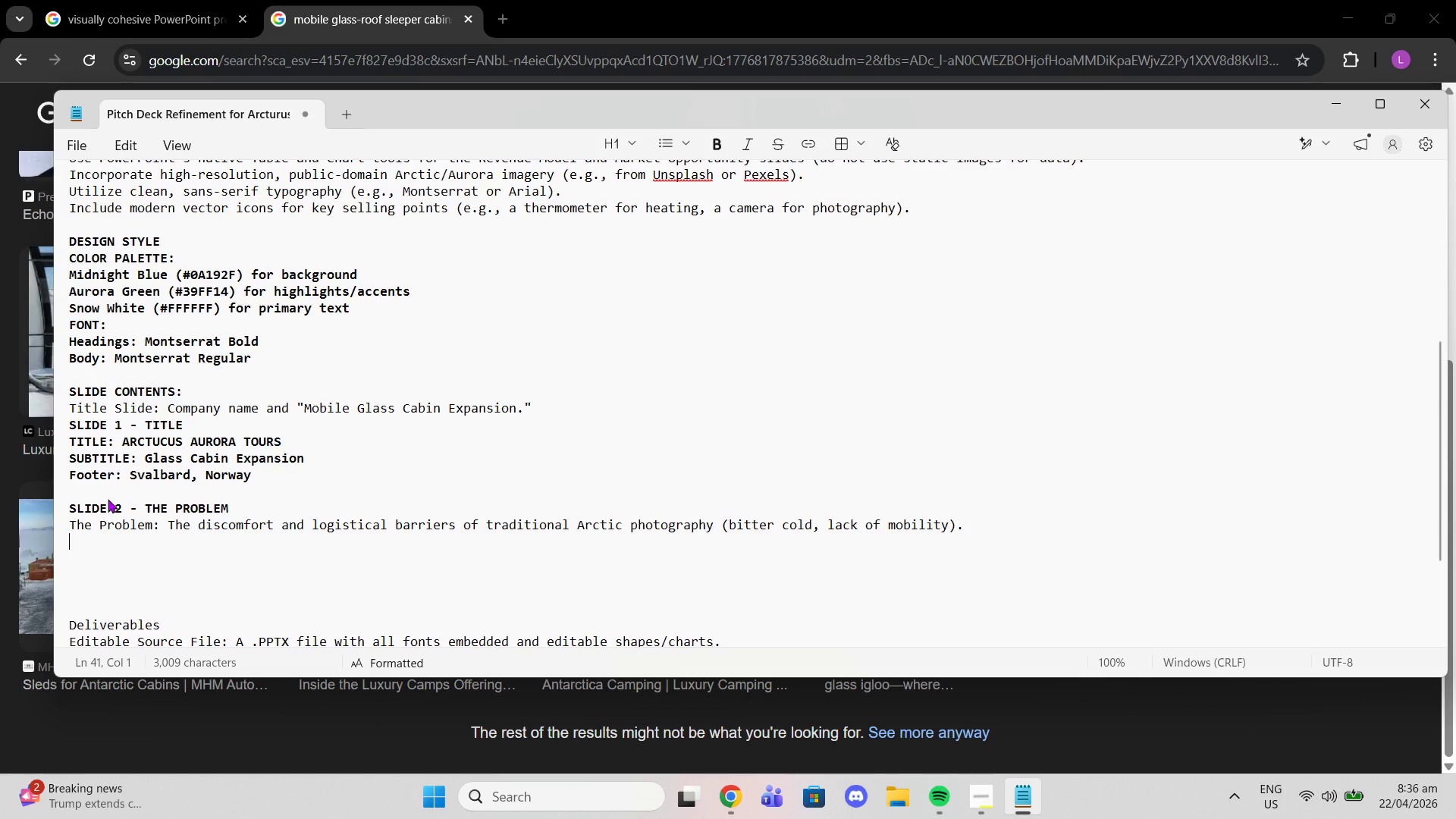 
key(Control+B)
 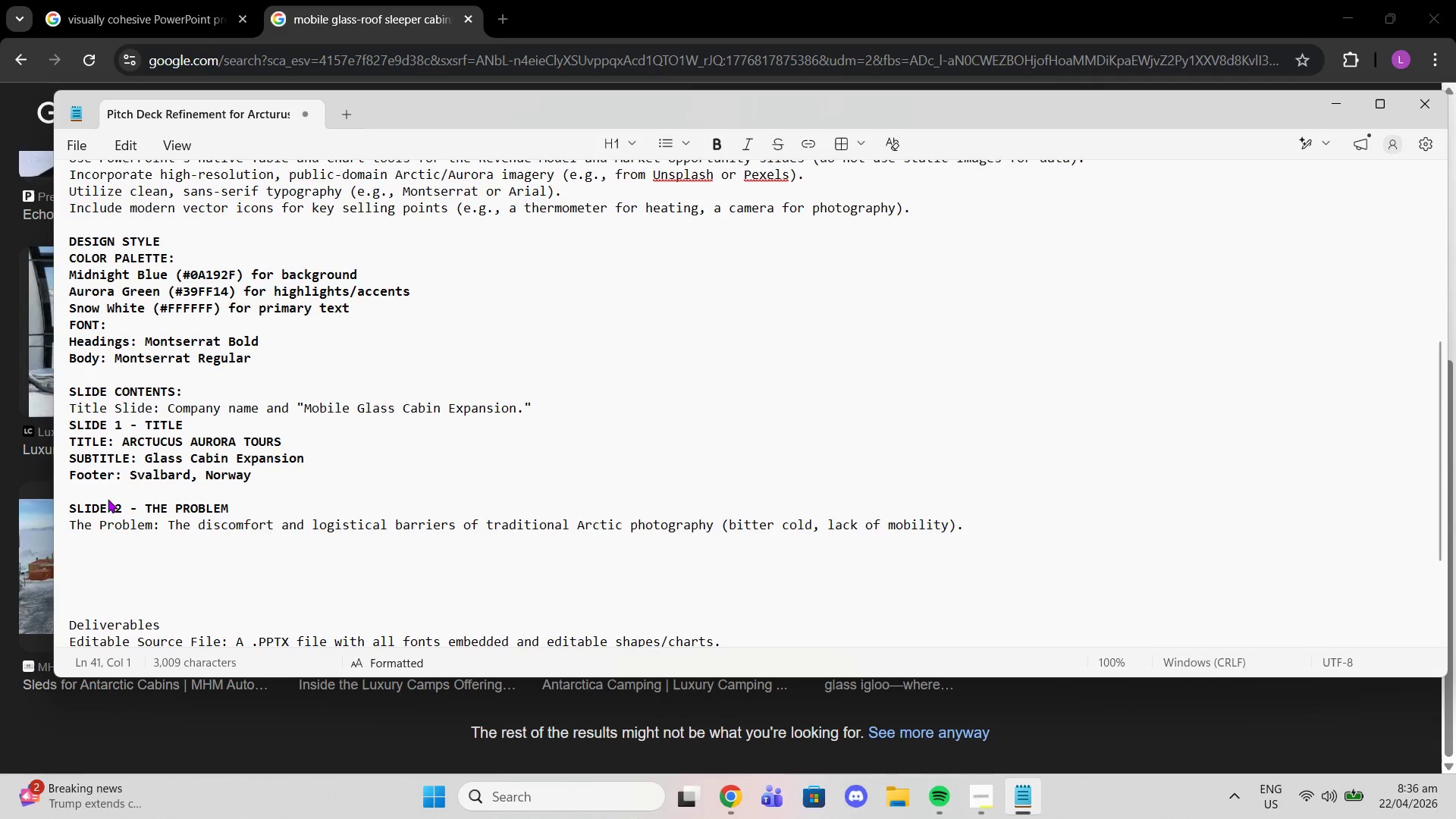 
type(HE)
key(Backspace)
key(Backspace)
type(HE)
key(Backspace)
key(Backspace)
type(header: tHE )
 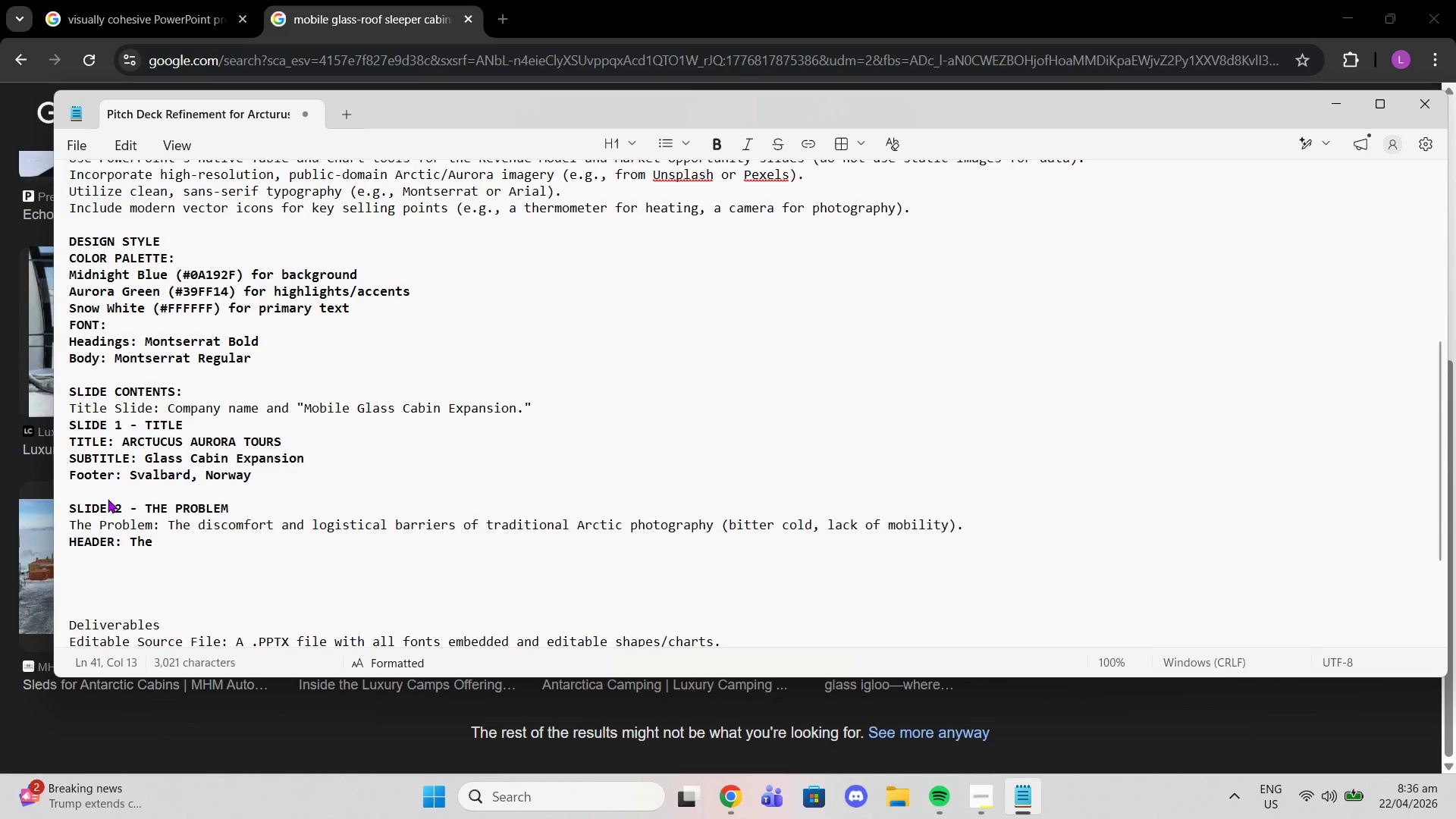 
type(Problem: Acr)
key(Backspace)
key(Backspace)
type(rctic Ohotgtaphy is Photography is Brutal)
 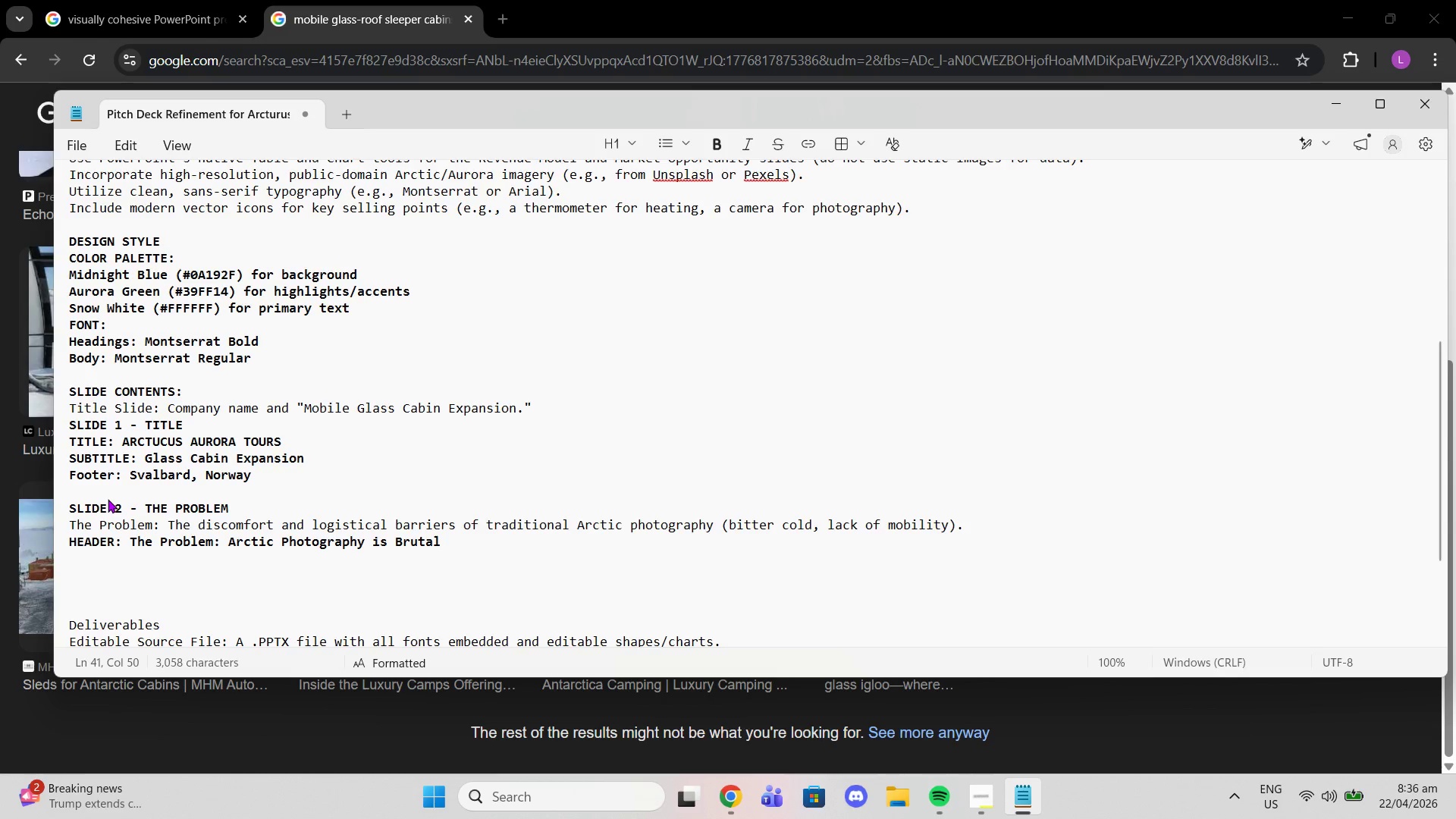 
left_click_drag(start_coordinate=[171, 523], to_coordinate=[959, 522])
 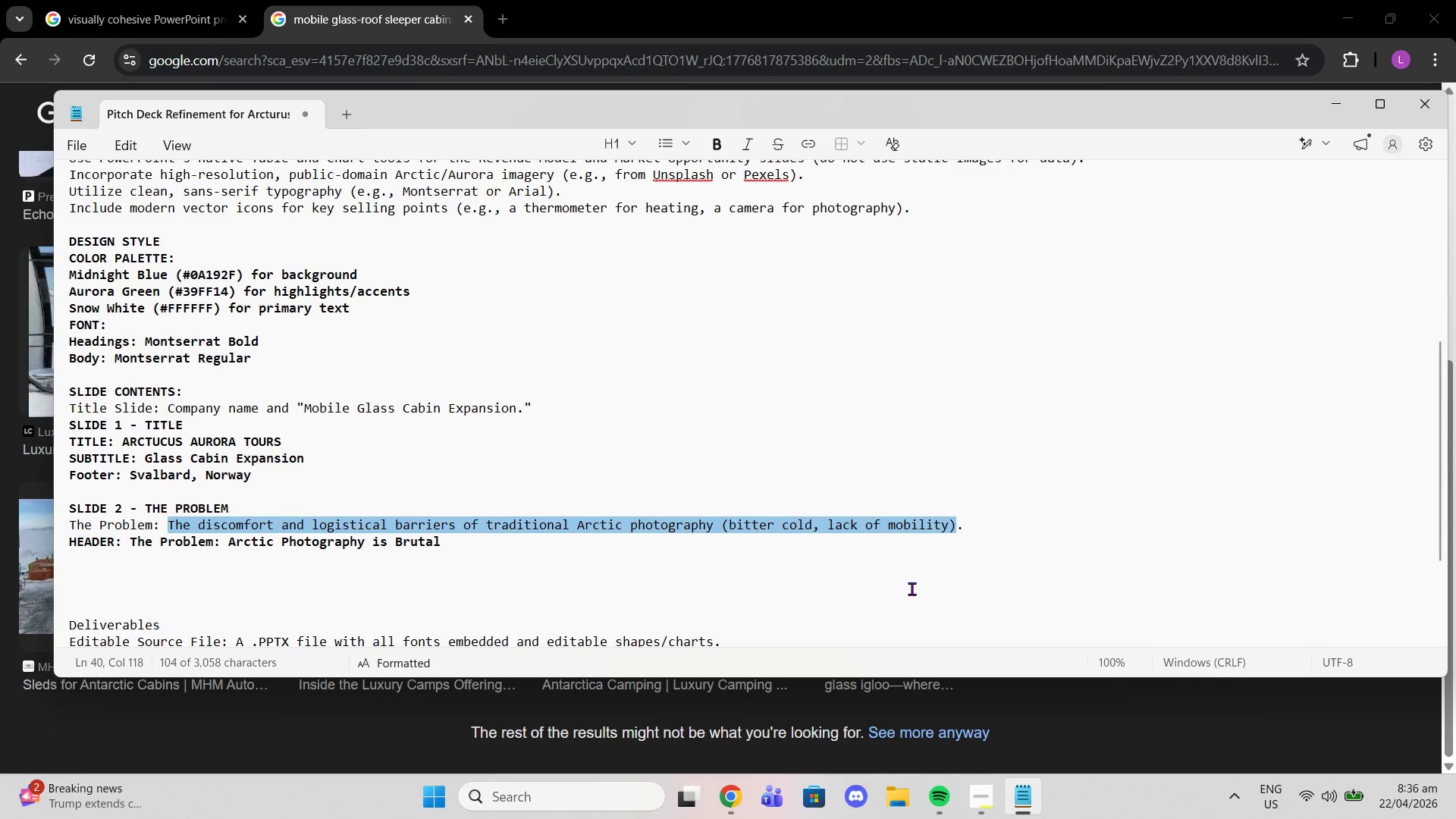 
key(Control+C)
 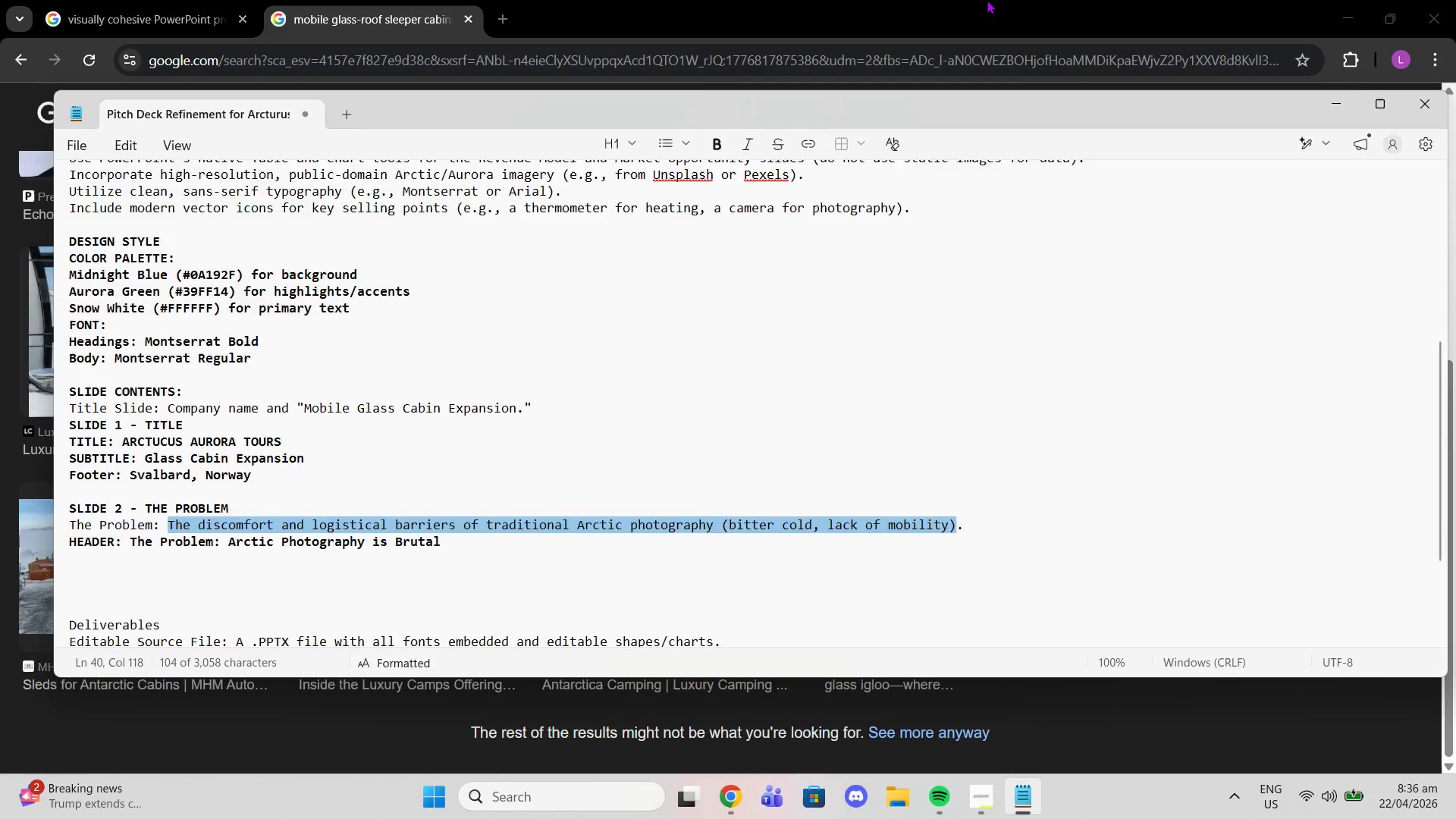 
left_click([987, 0])
 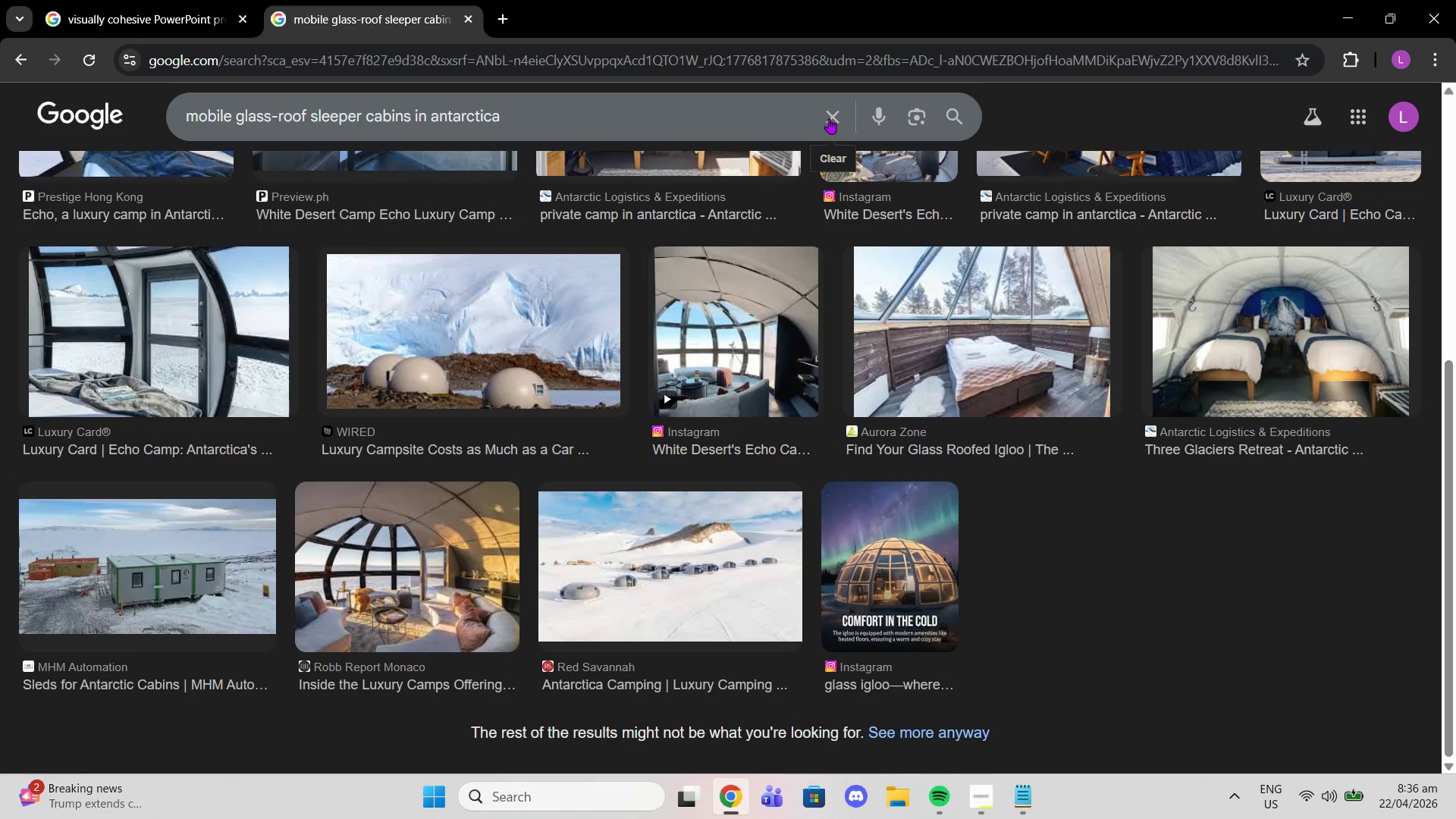 
left_click([829, 118])
 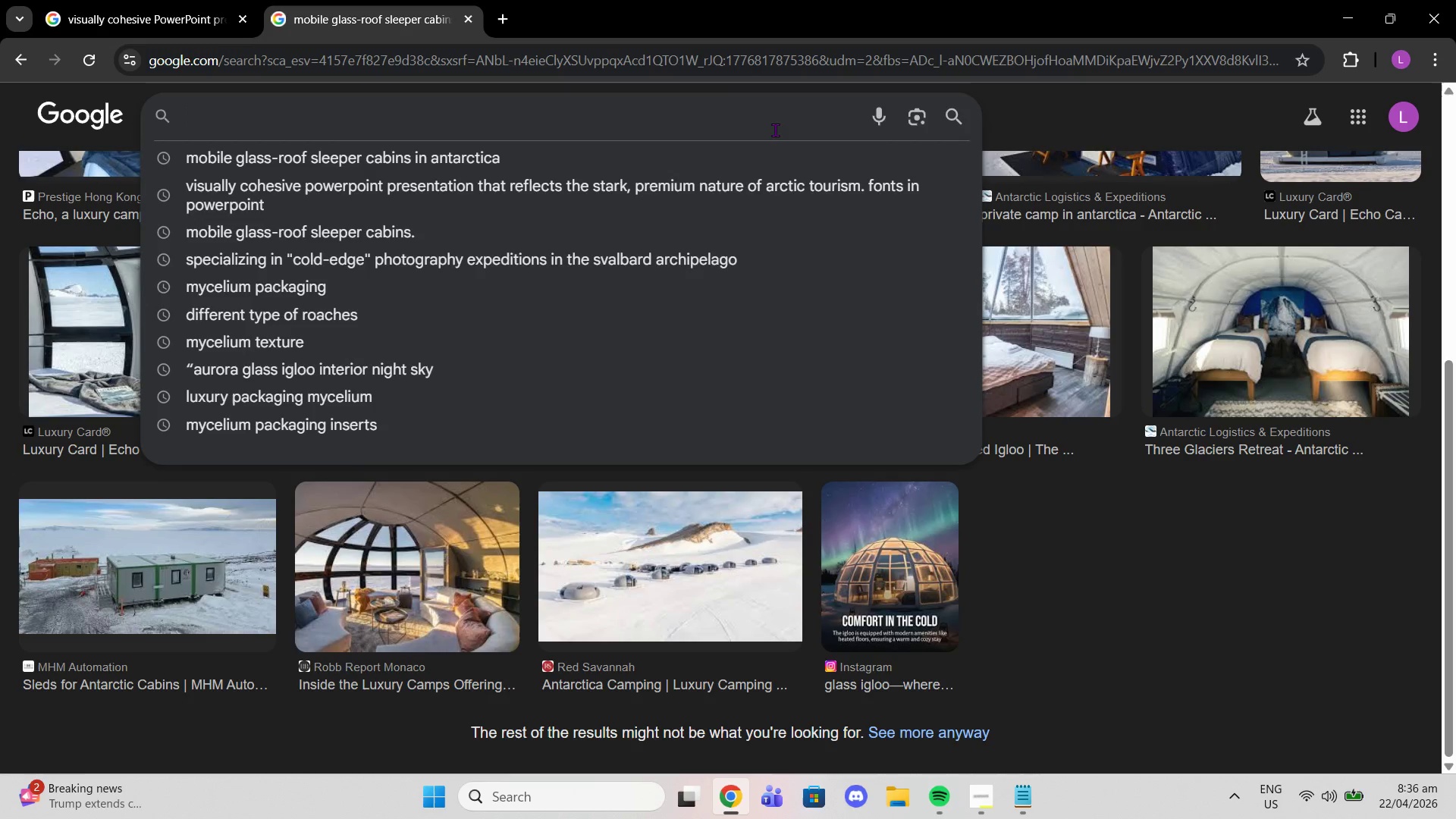 
key(Control+V)
 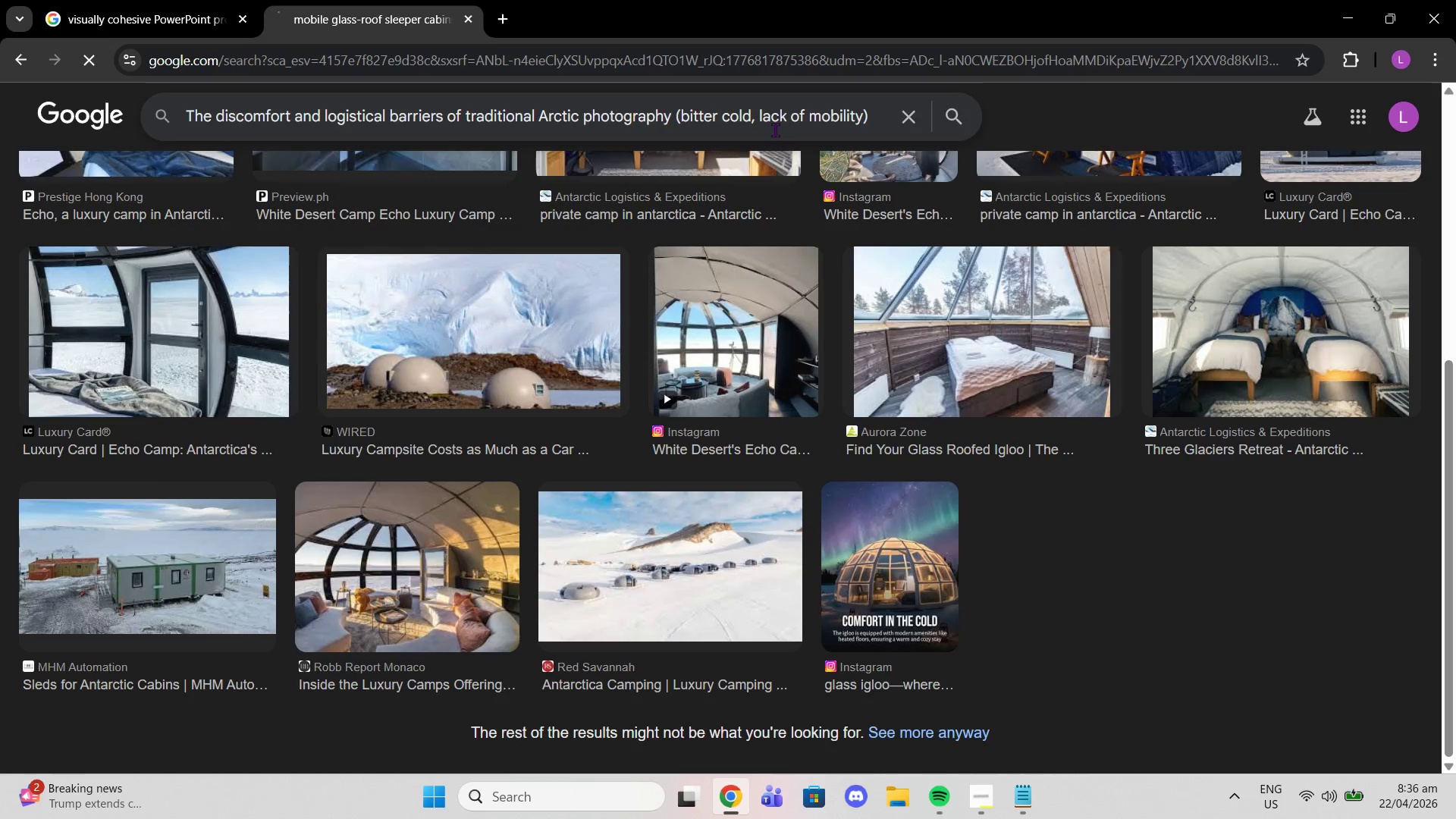 
key(Enter)
 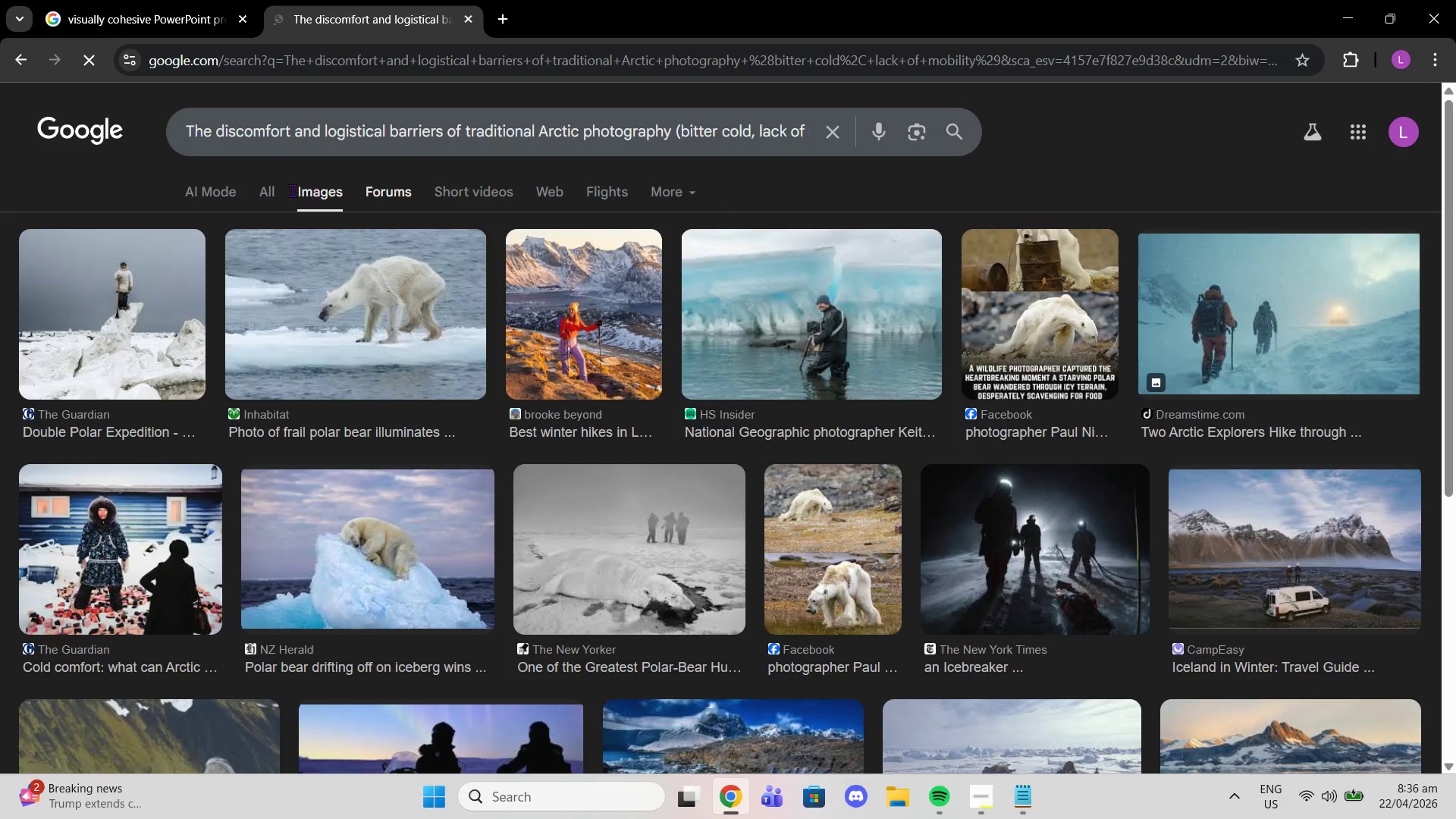 
left_click([289, 190])
 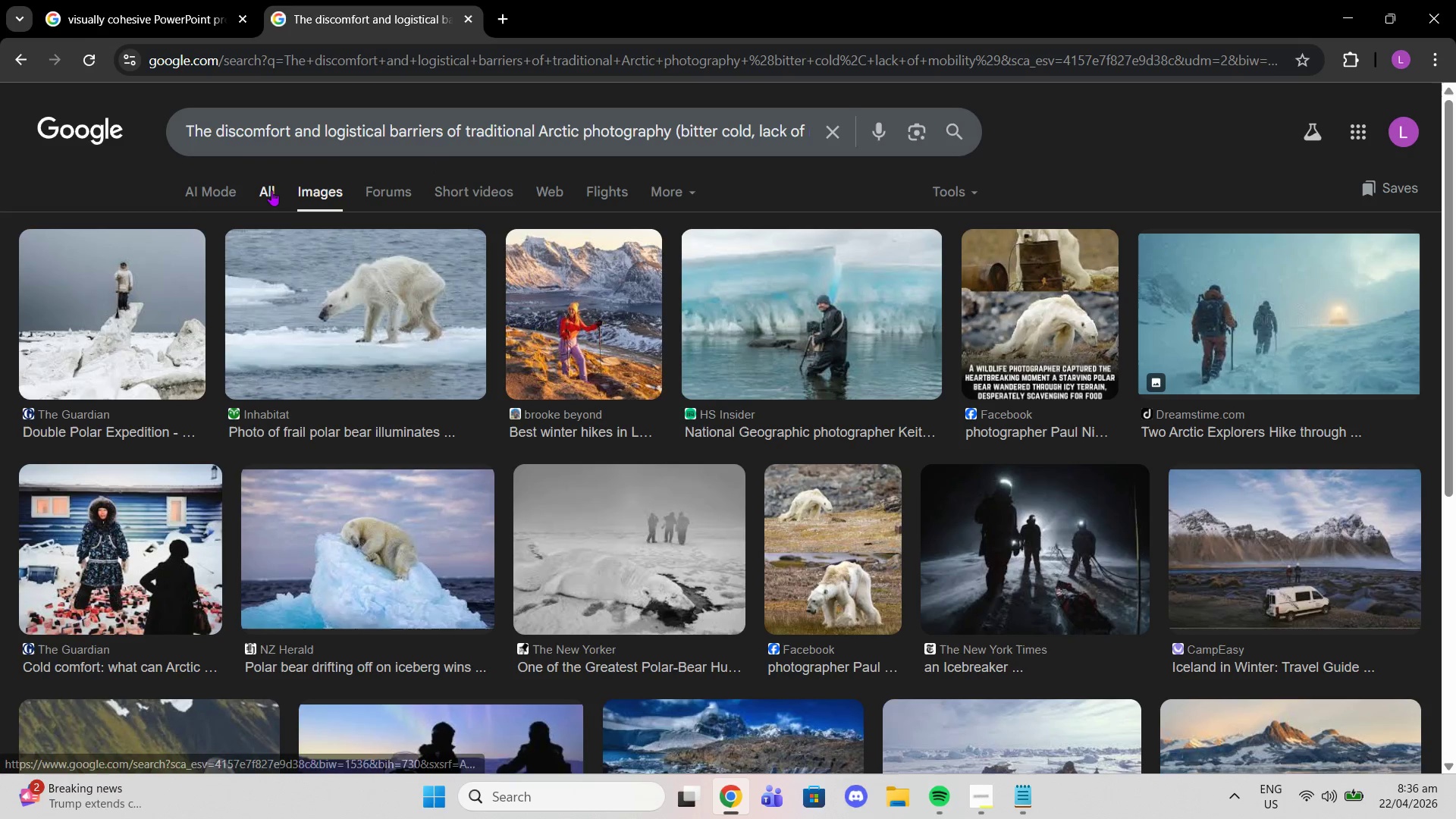 
left_click([271, 190])
 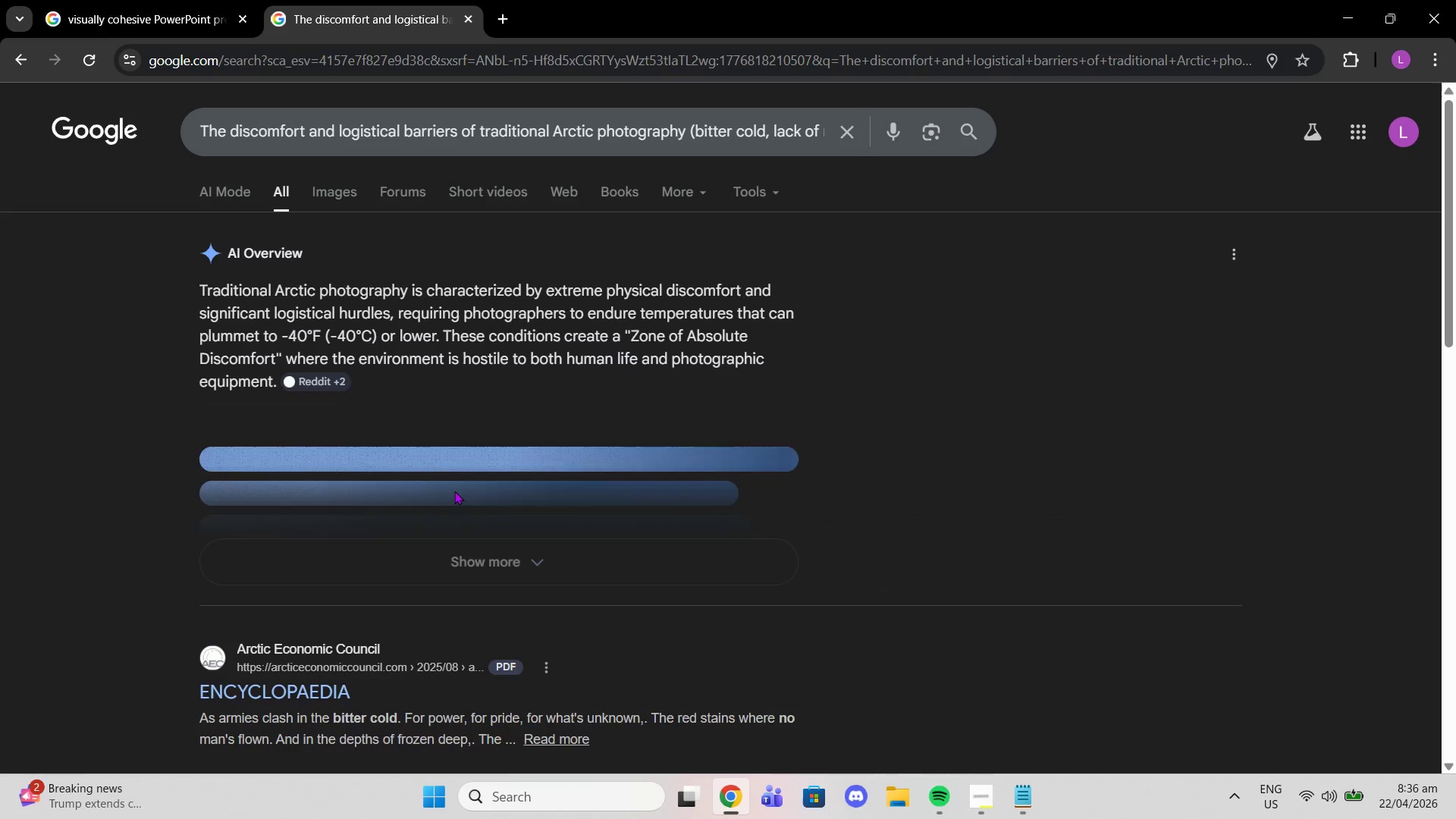 
left_click([513, 568])
 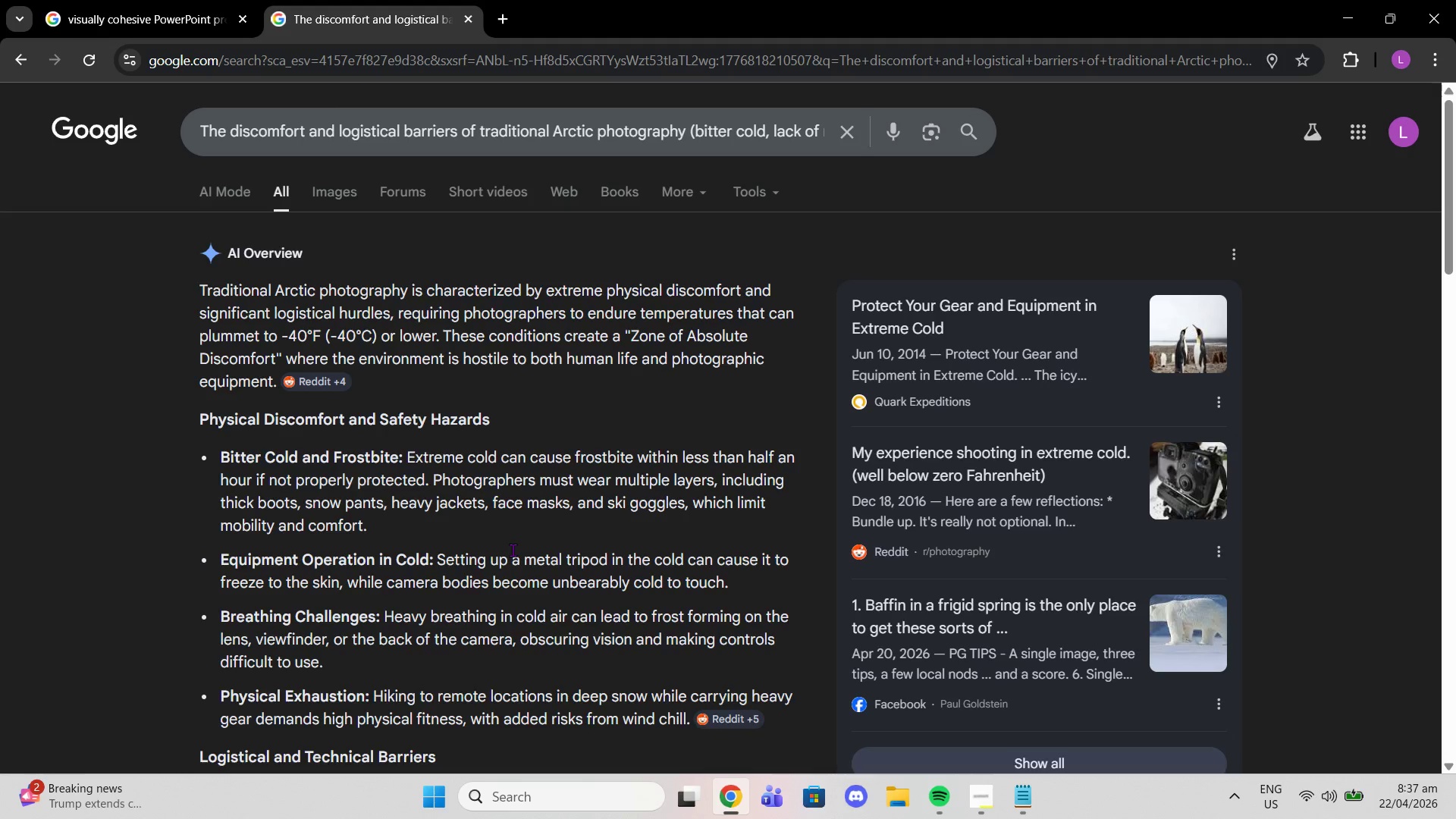 
wait(14.08)
 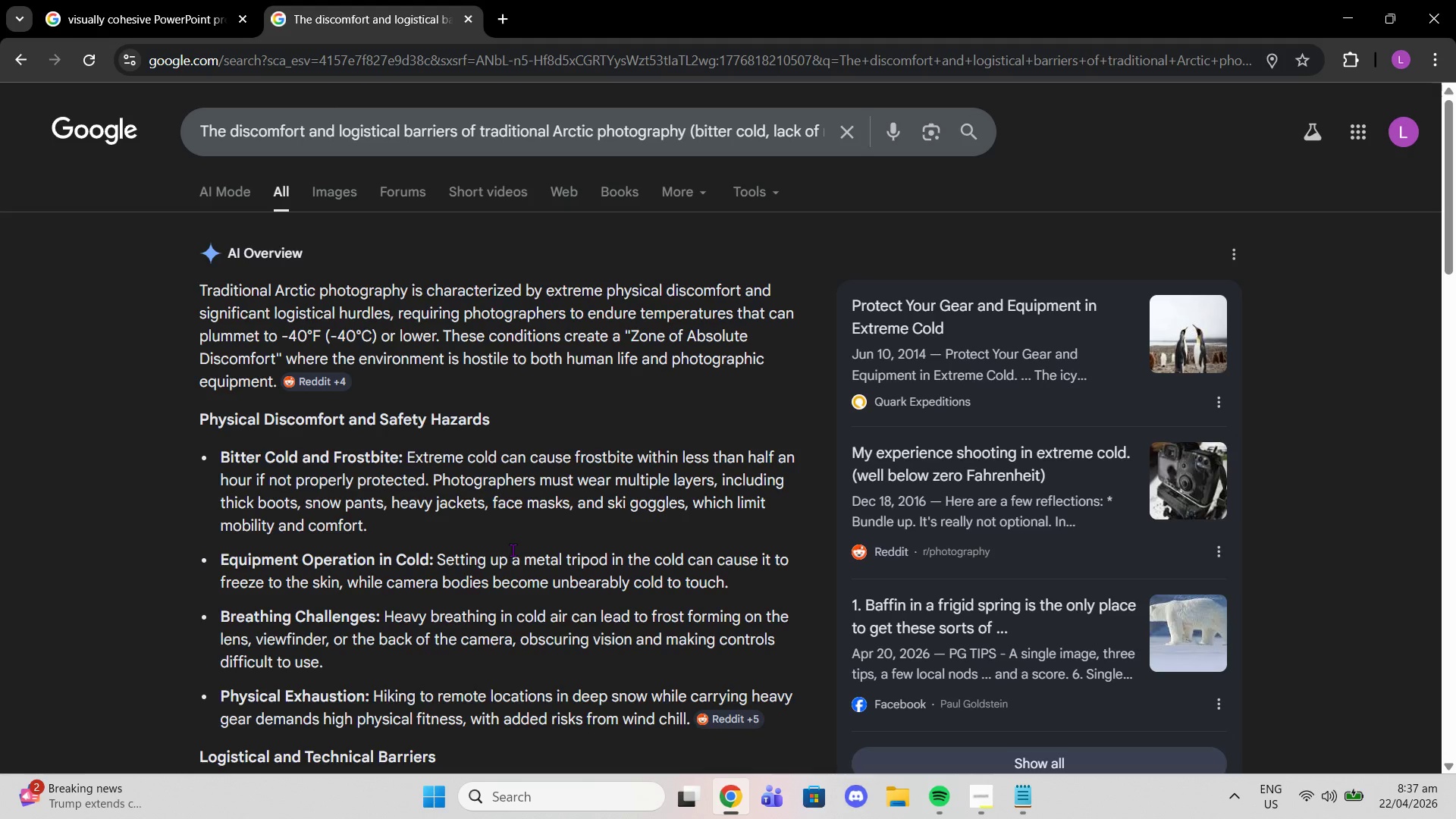 
scroll: coordinate [552, 506], scroll_direction: down, amount: 6.0
 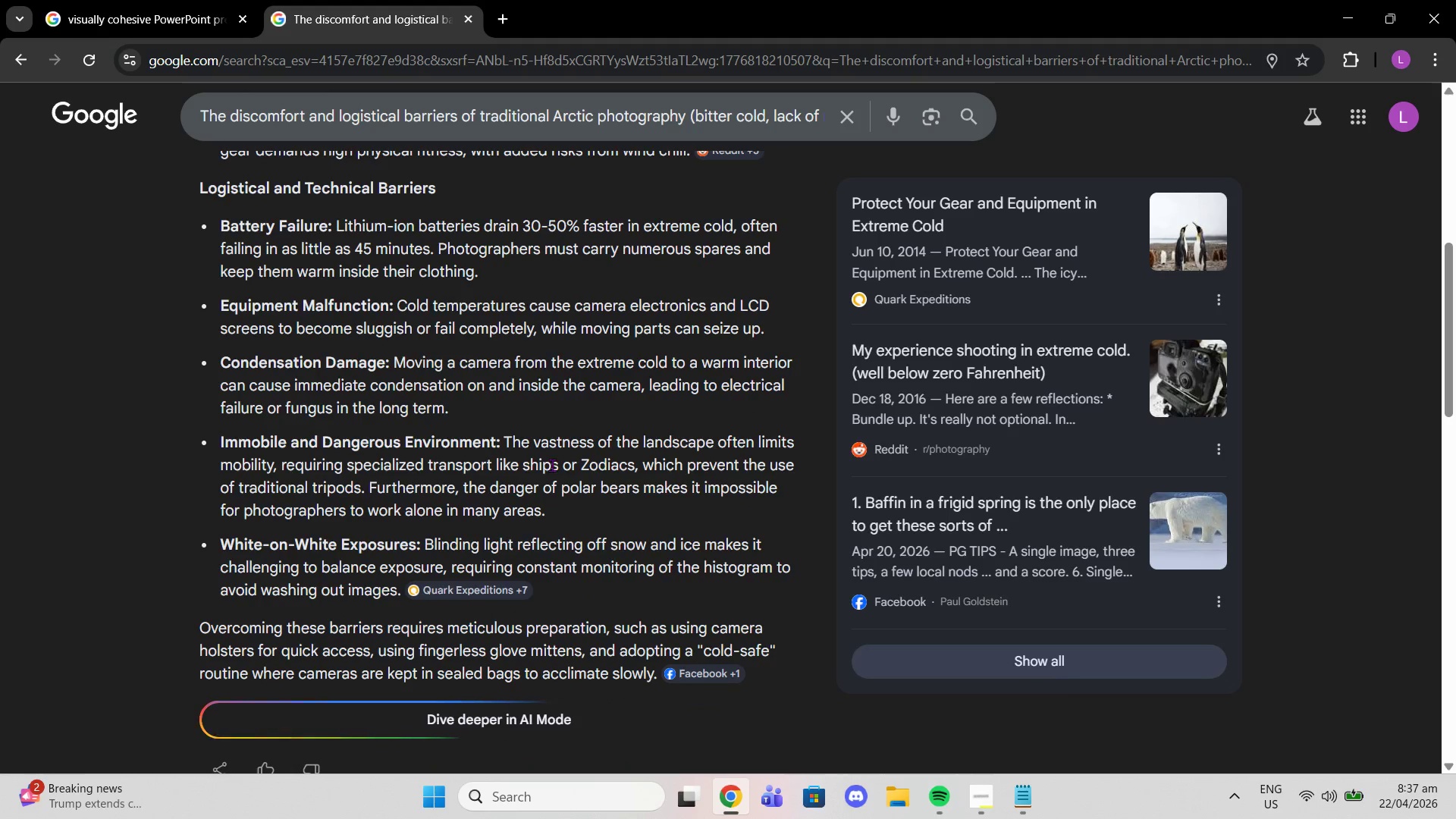 
scroll: coordinate [509, 442], scroll_direction: up, amount: 9.0
 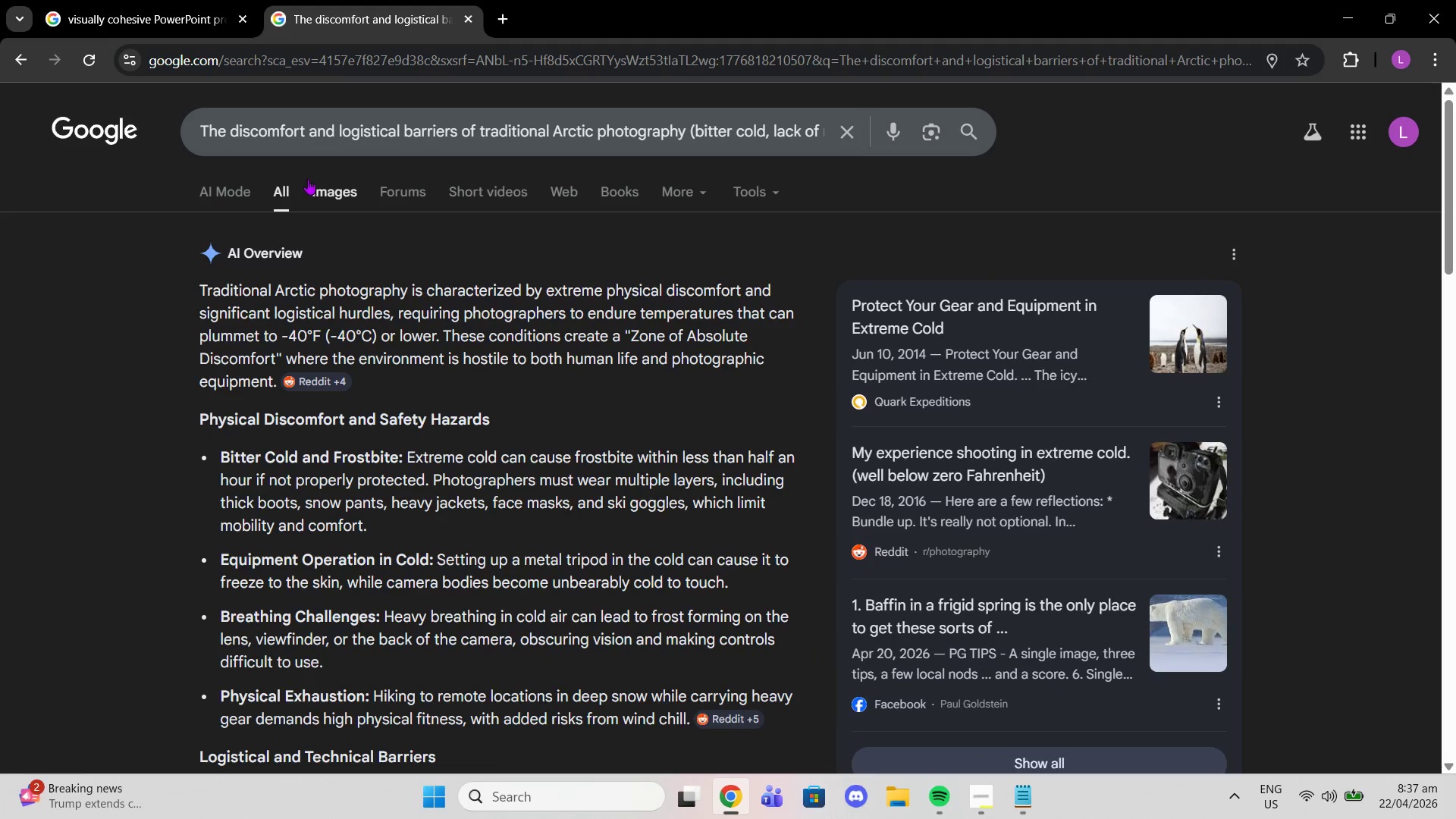 
left_click([308, 179])
 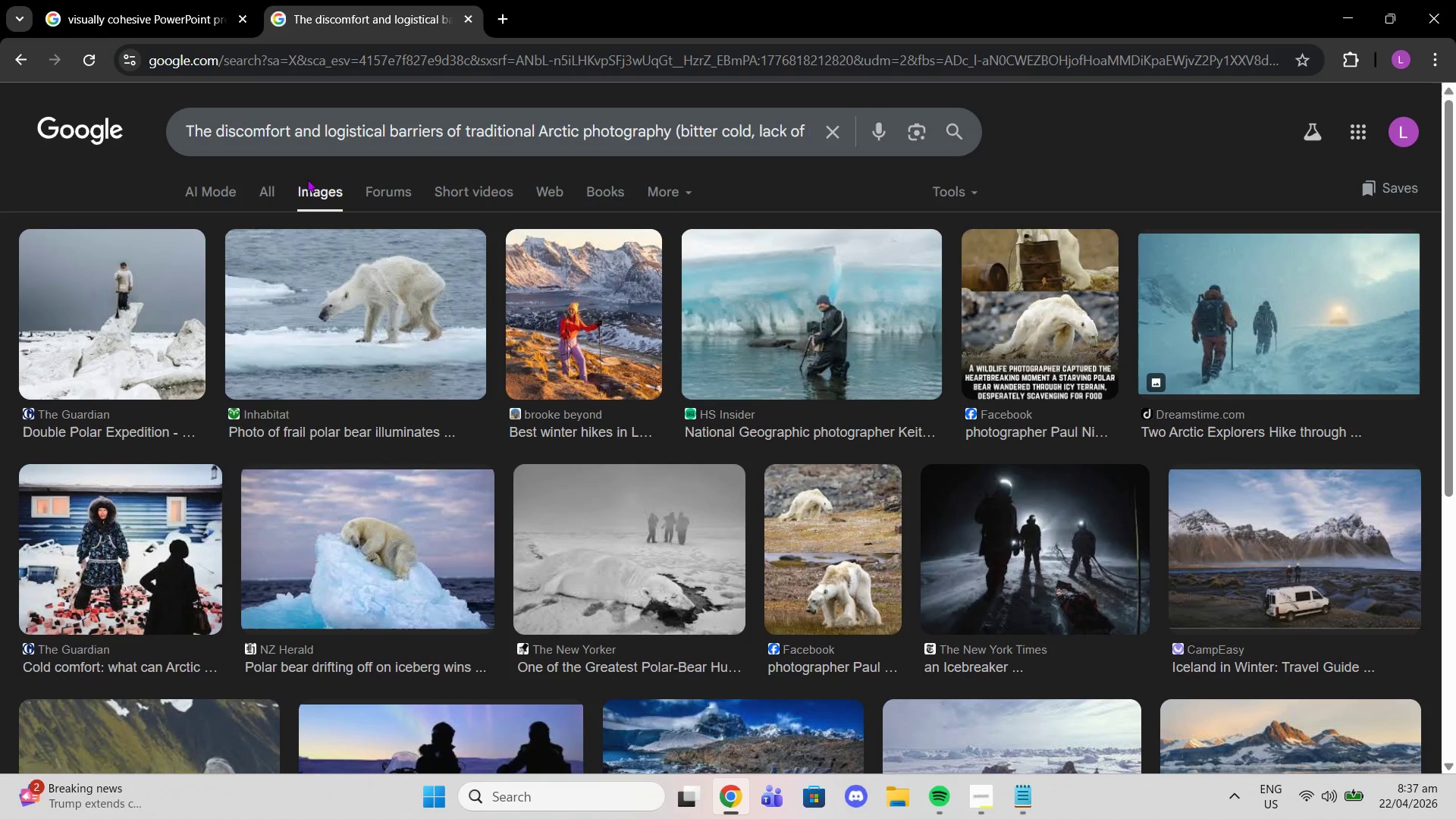 
left_click([280, 196])
 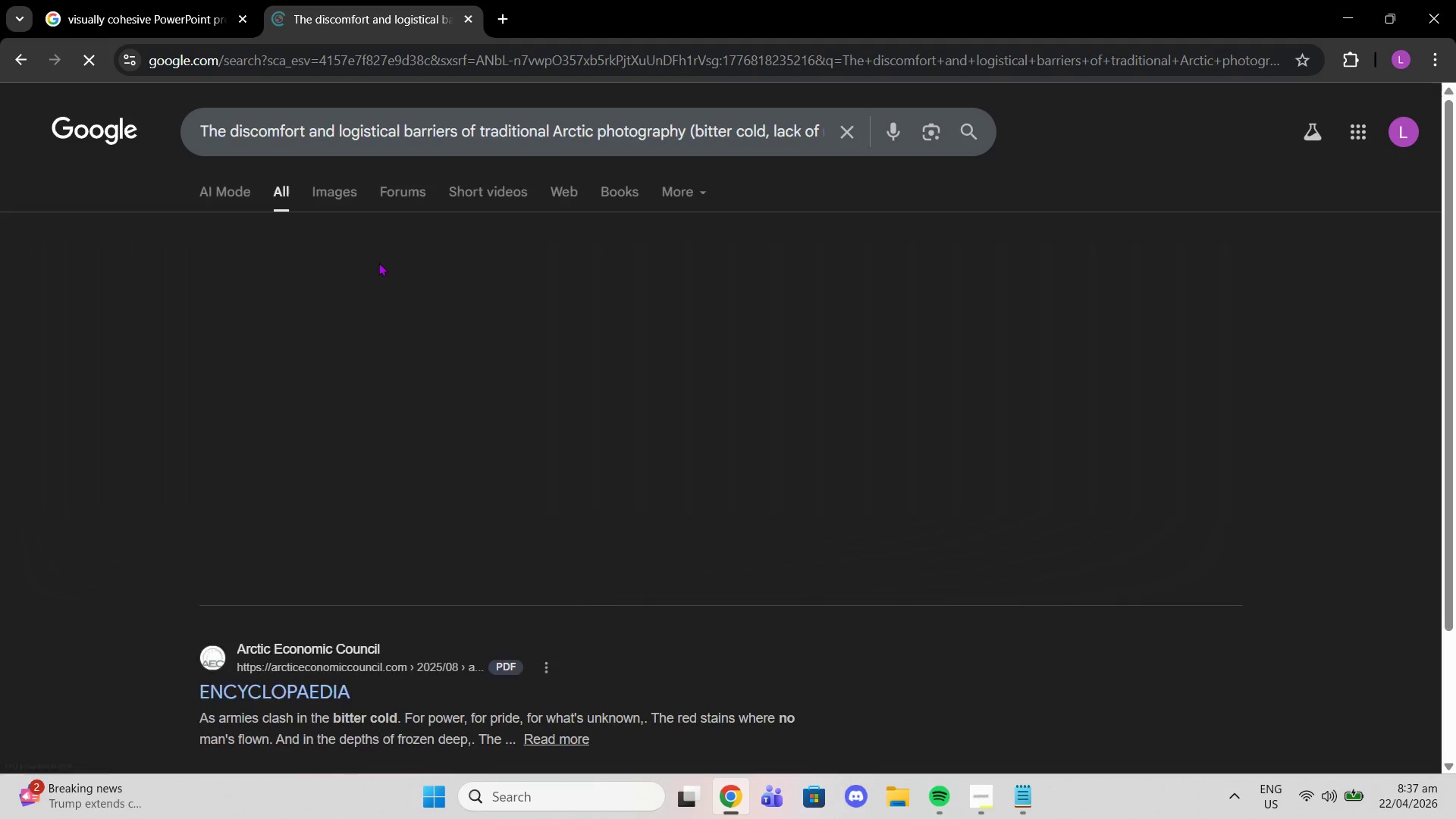 
scroll: coordinate [392, 287], scroll_direction: down, amount: 3.0
 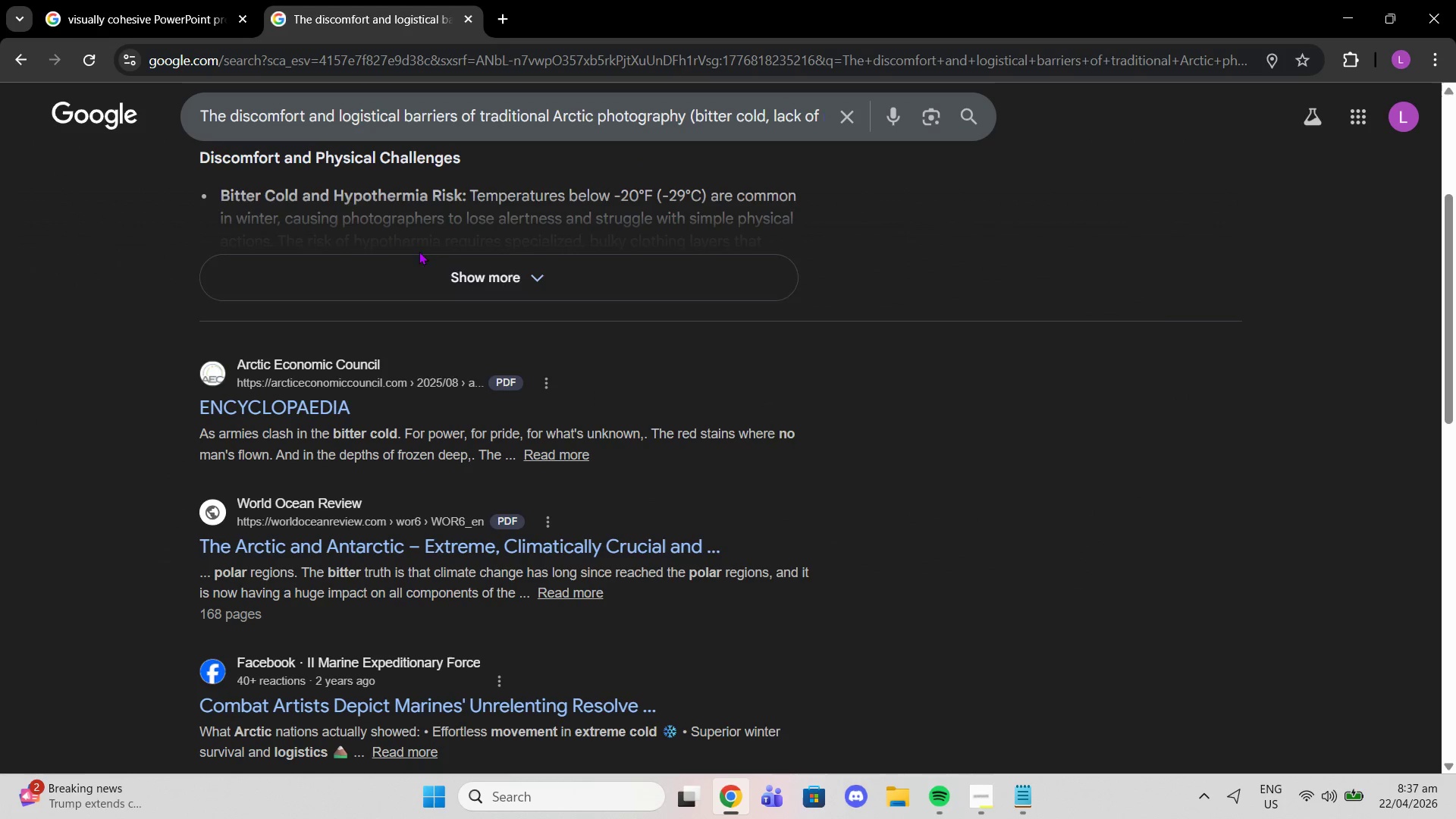 
left_click([517, 268])
 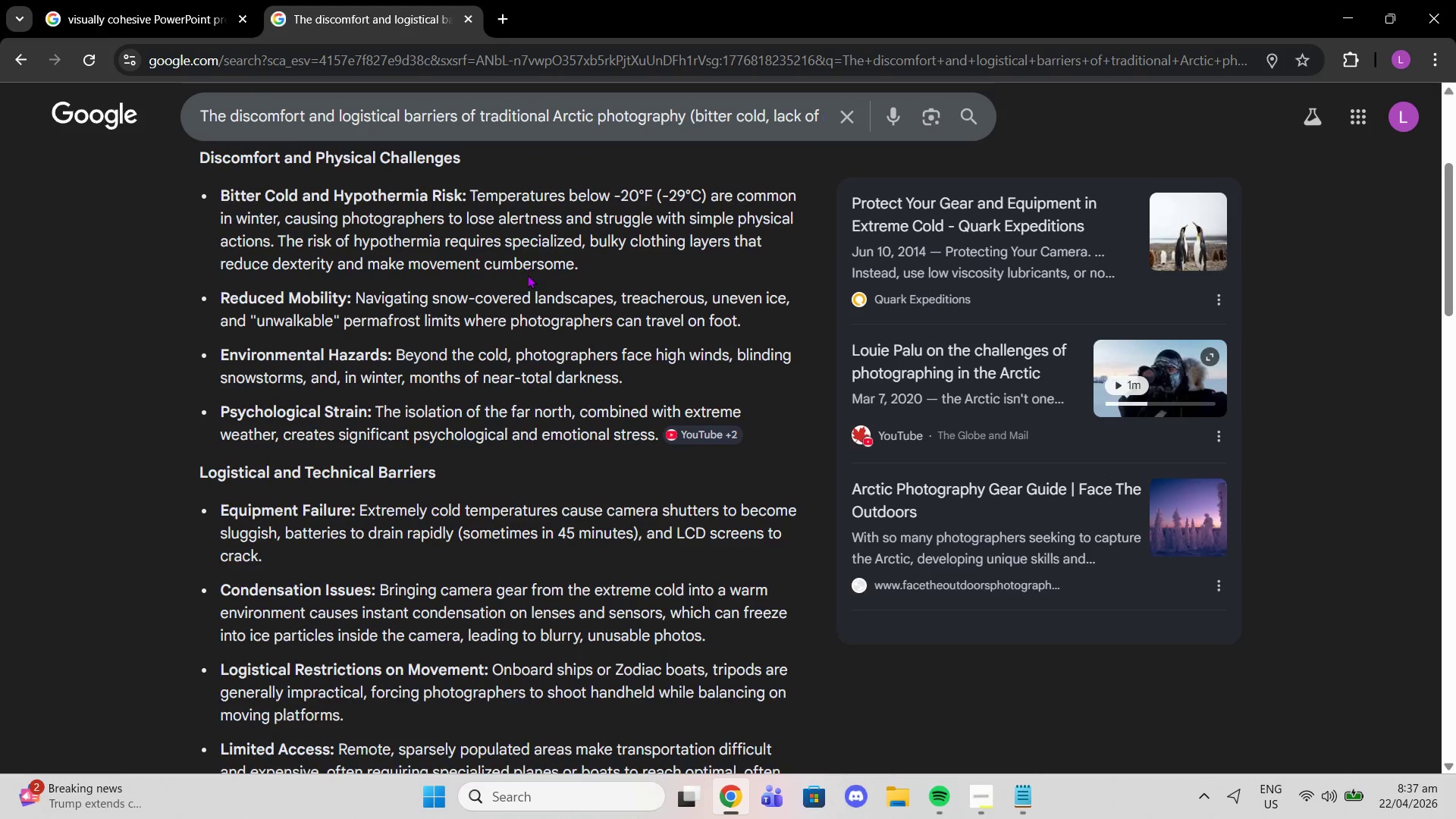 
scroll: coordinate [527, 275], scroll_direction: up, amount: 1.0
 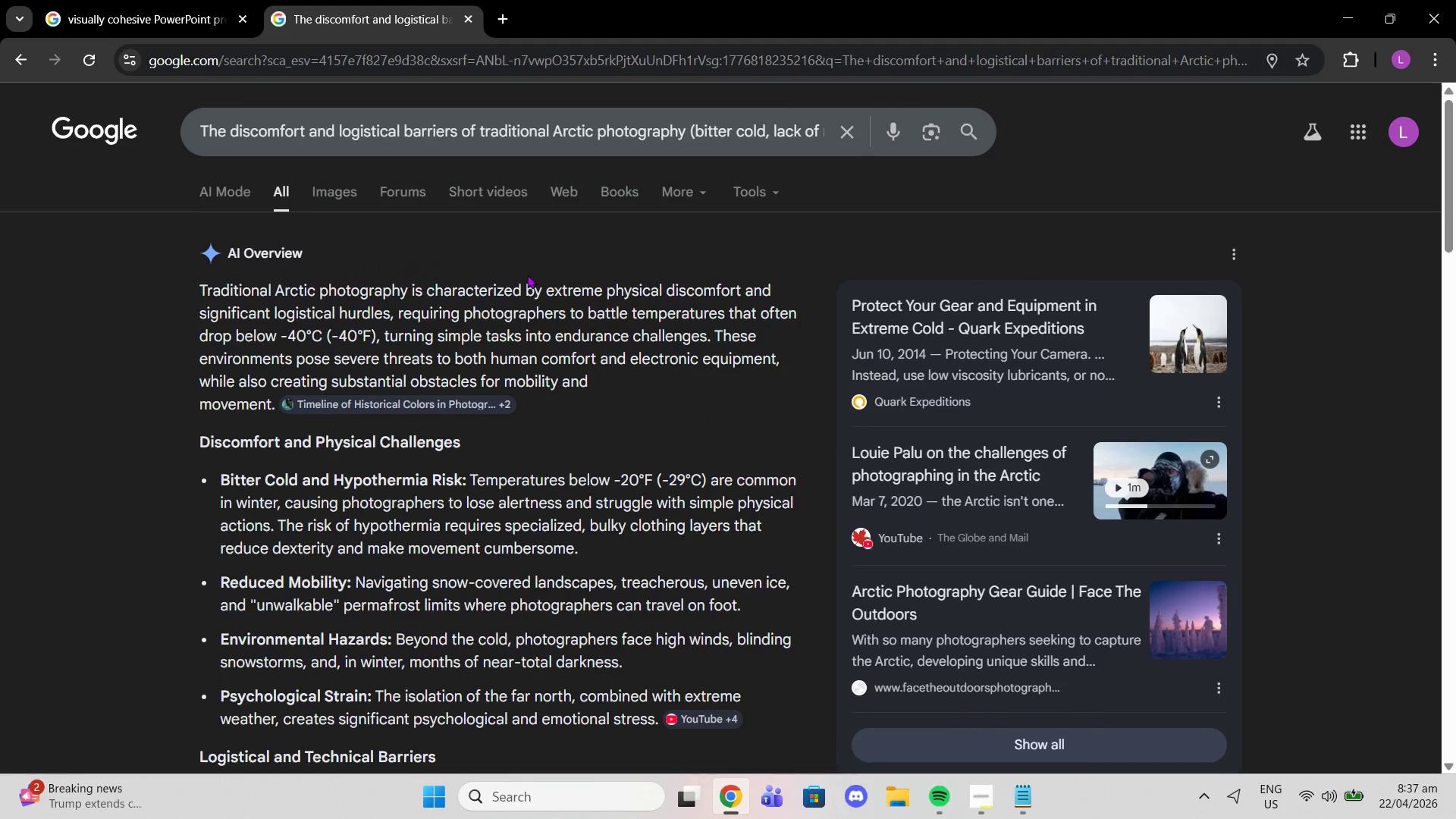 
scroll: coordinate [510, 271], scroll_direction: down, amount: 4.0
 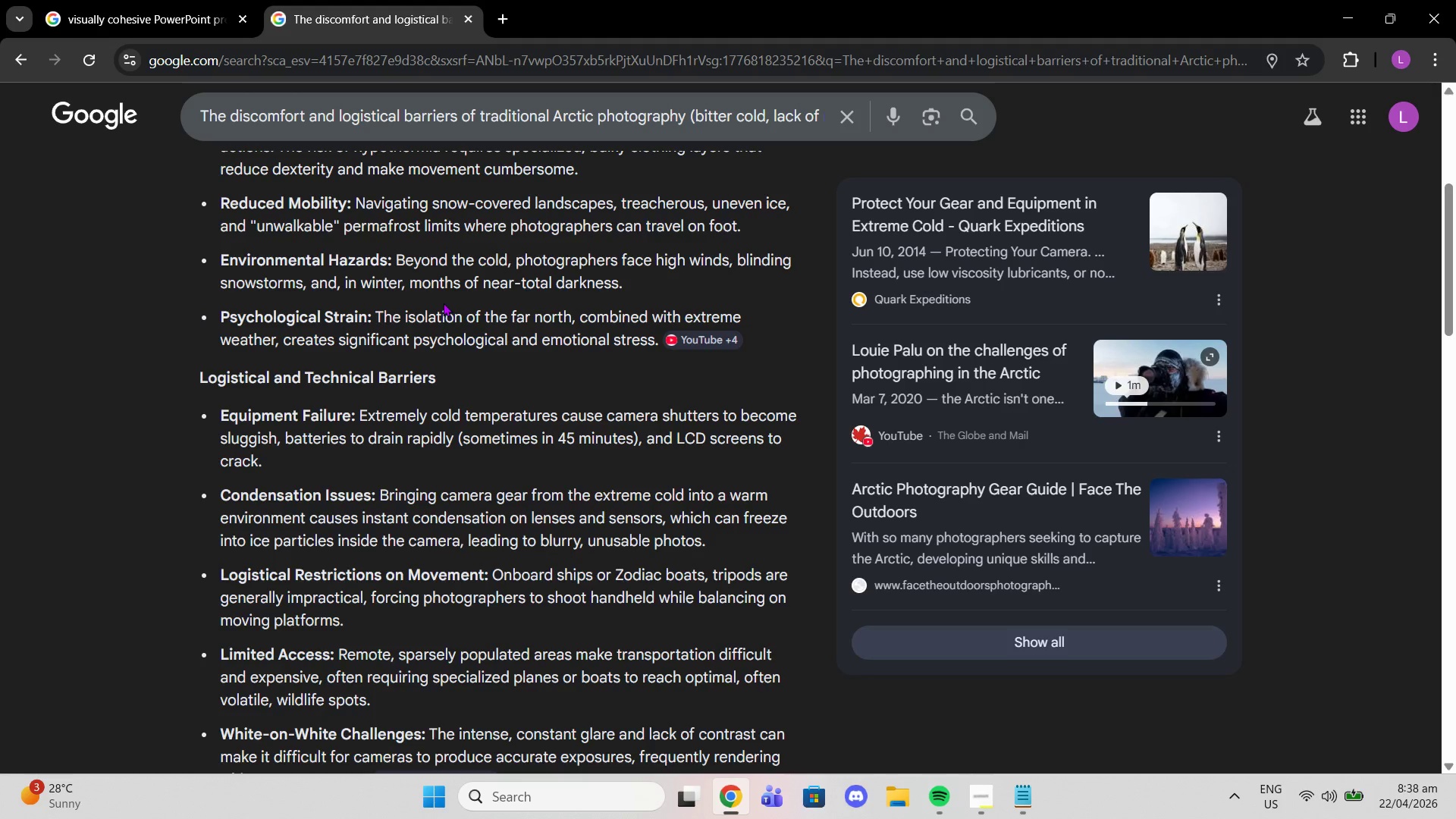 
wait(49.81)
 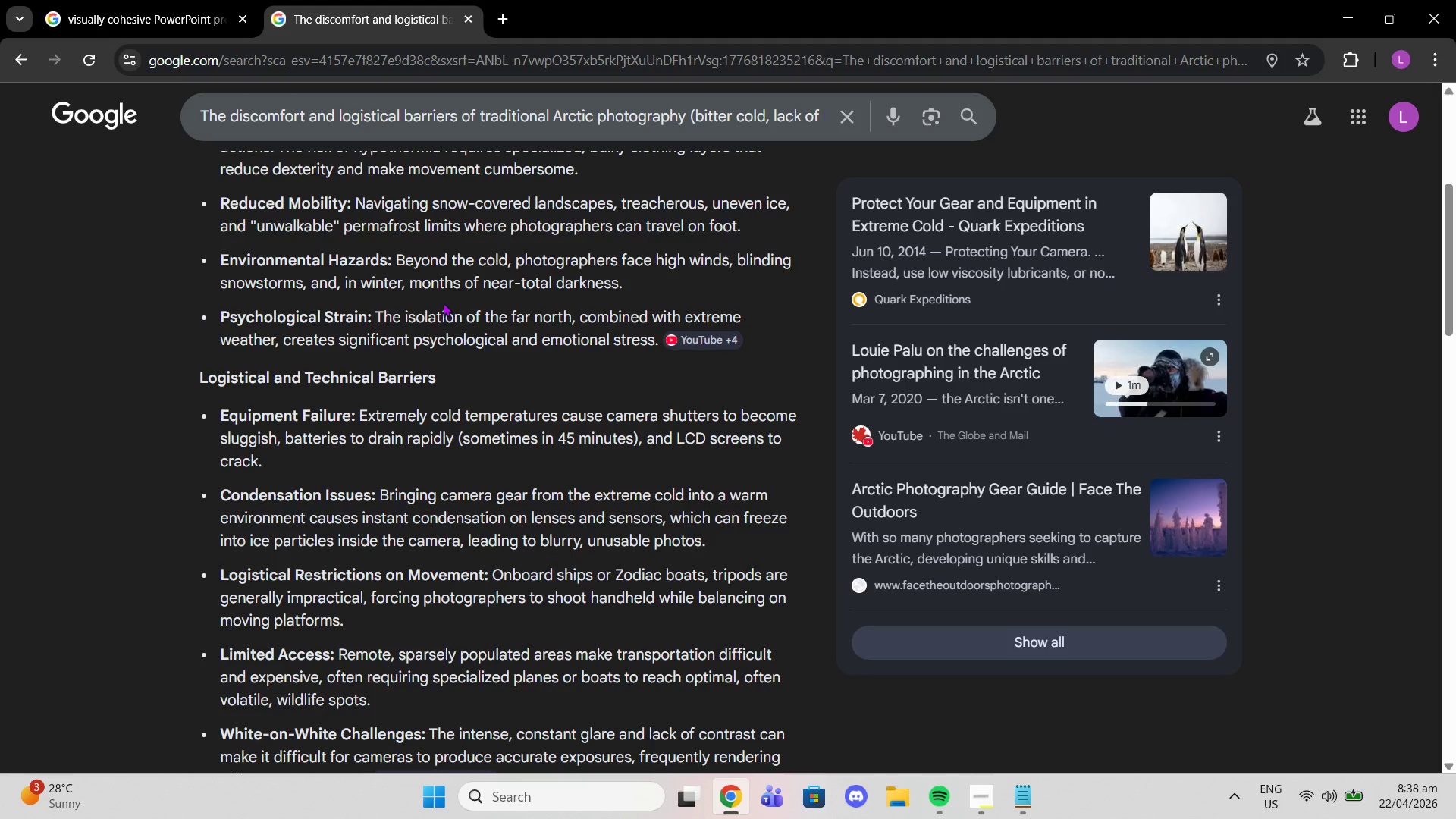 
scroll: coordinate [434, 307], scroll_direction: down, amount: 3.0
 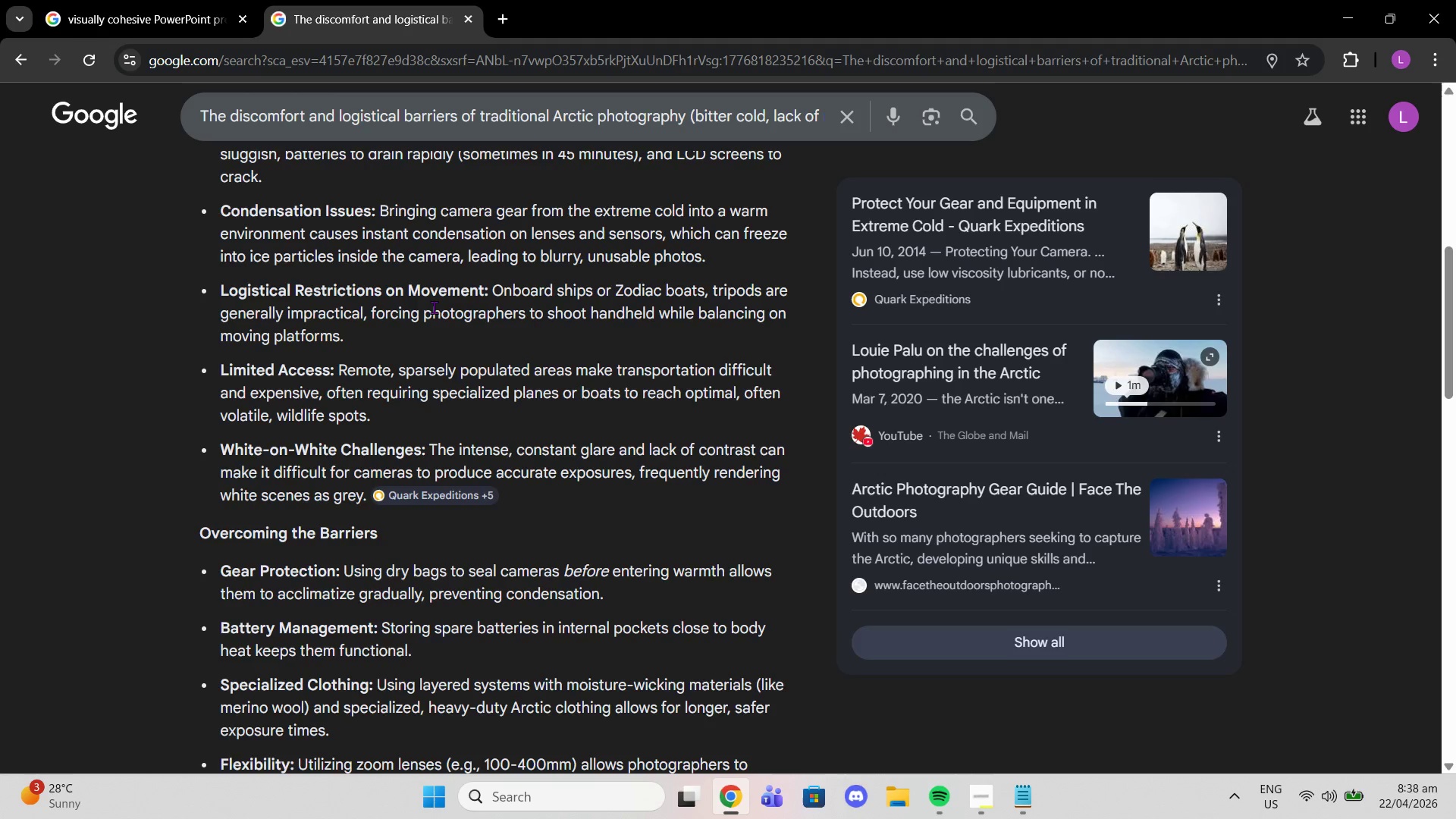 
wait(7.06)
 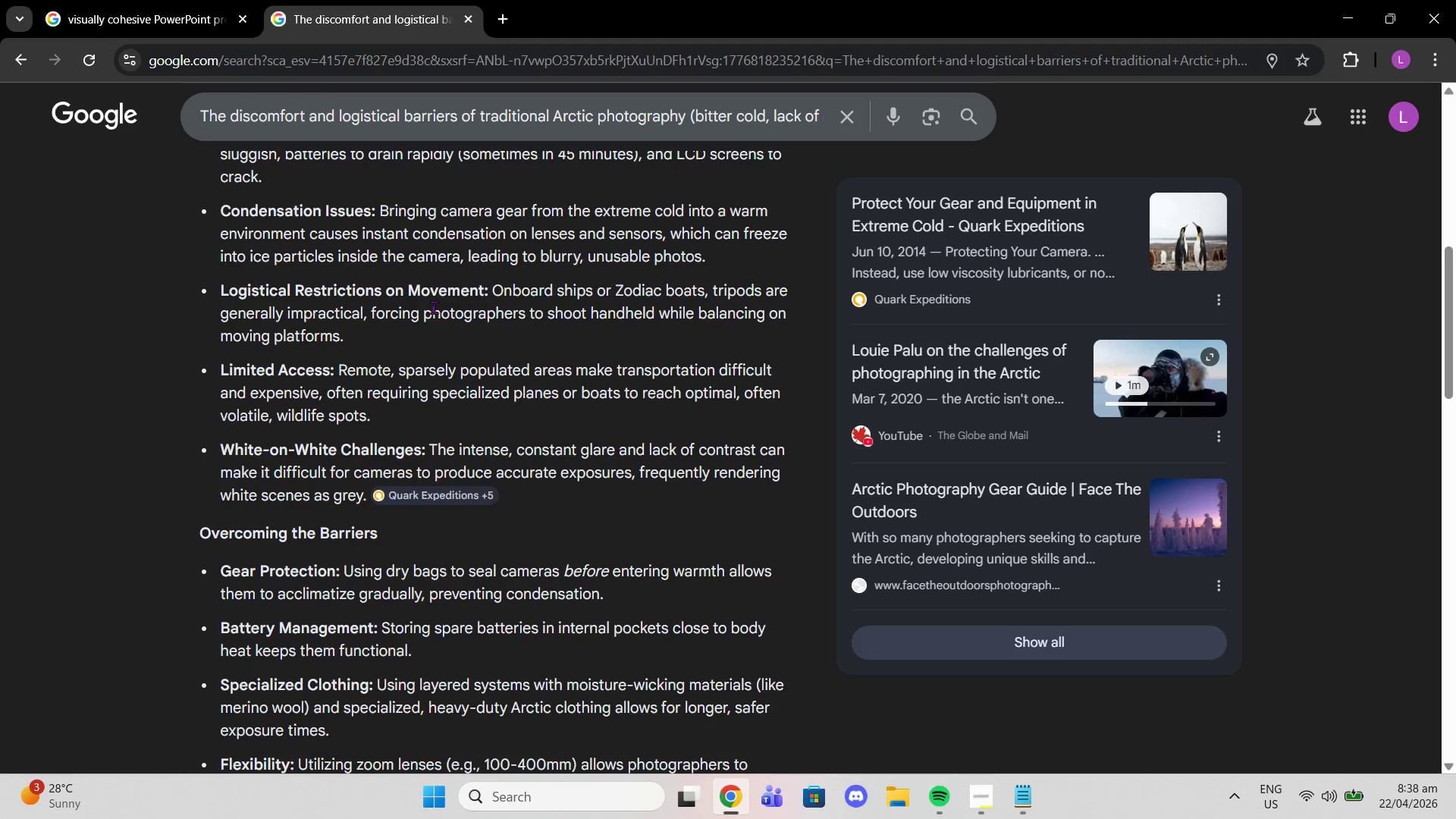 
scroll: coordinate [434, 307], scroll_direction: down, amount: 2.0
 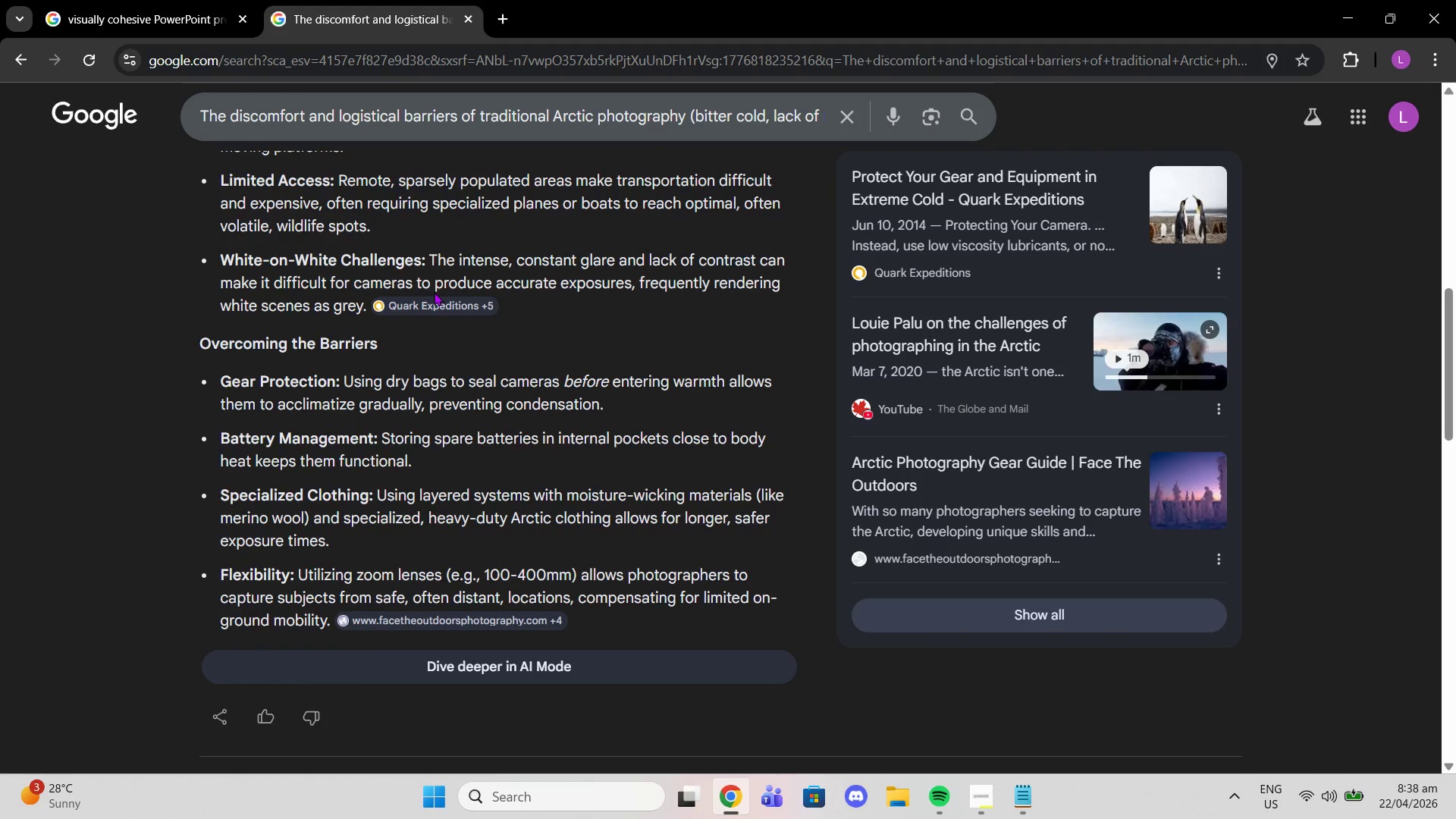 
wait(11.26)
 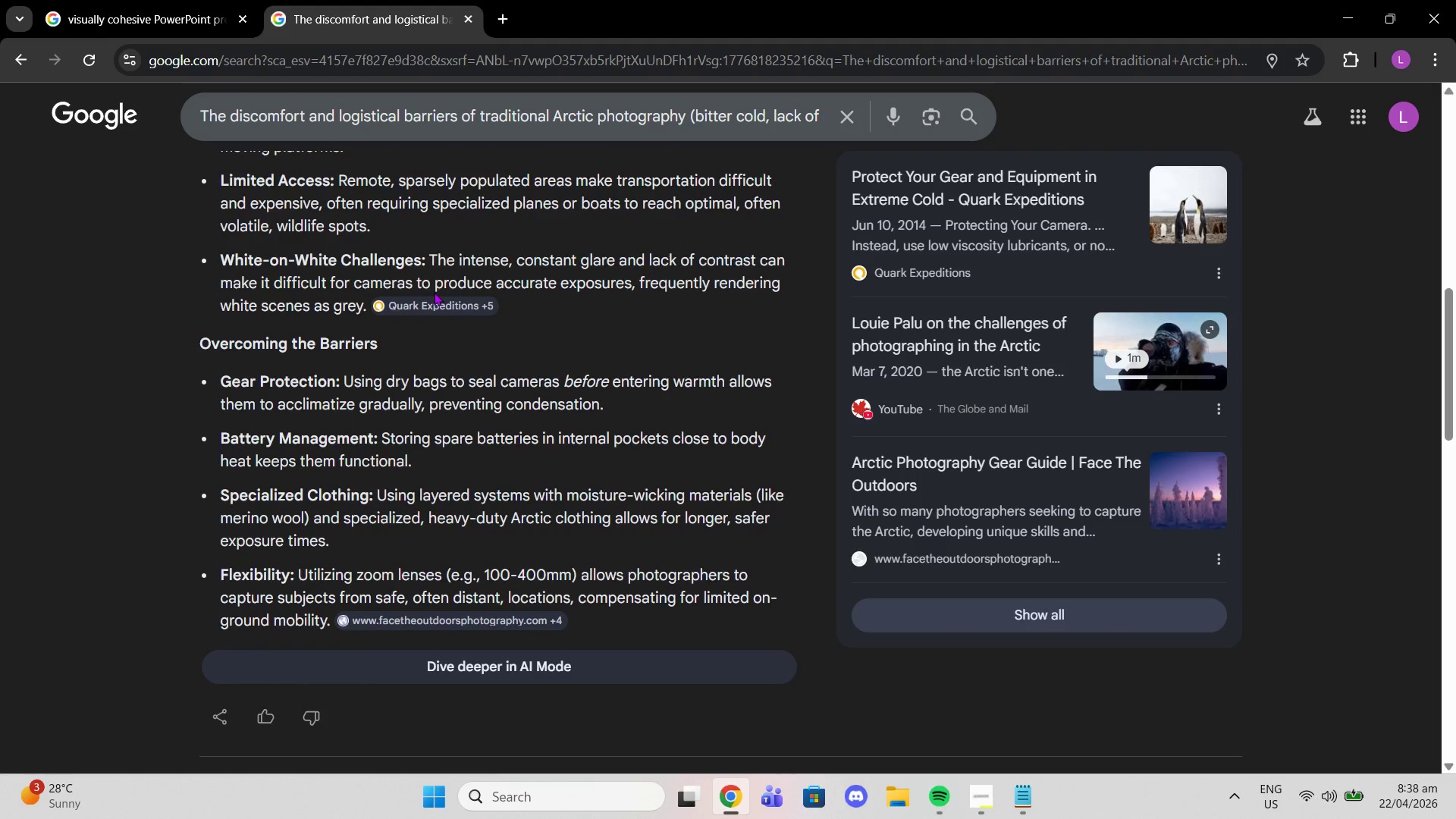 
scroll: coordinate [425, 295], scroll_direction: down, amount: 4.0
 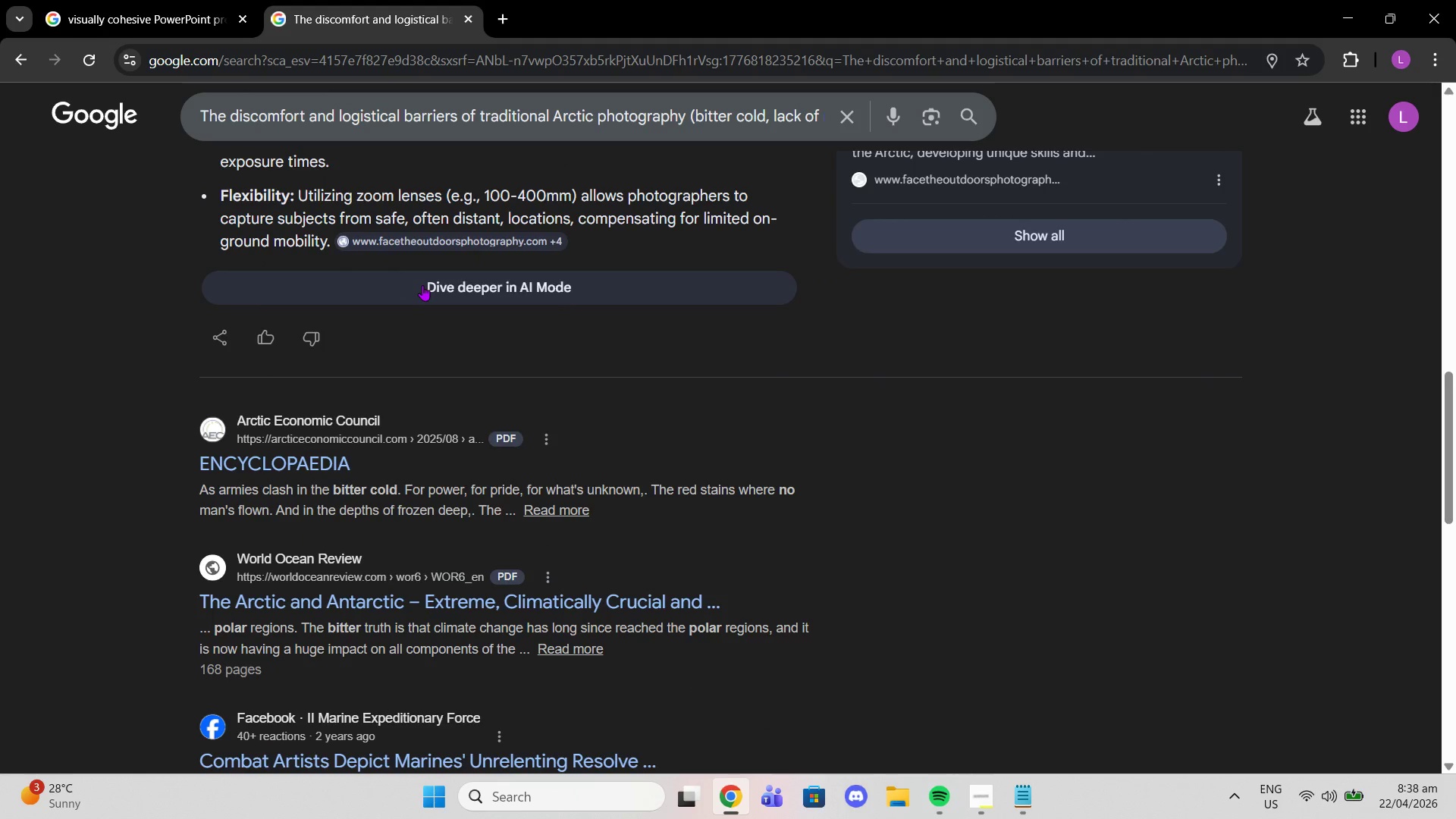 
wait(8.1)
 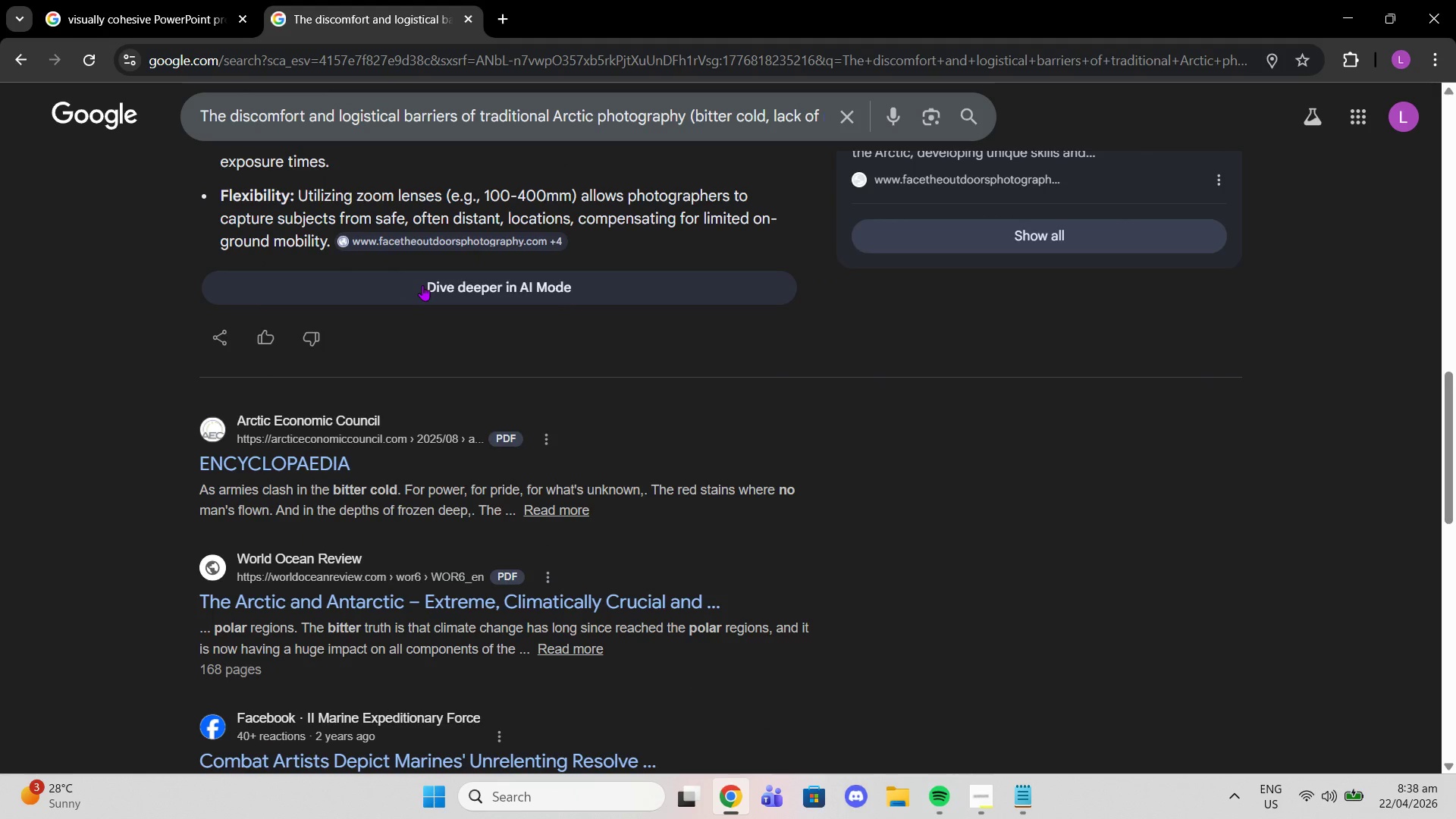 
scroll: coordinate [422, 286], scroll_direction: down, amount: 3.0
 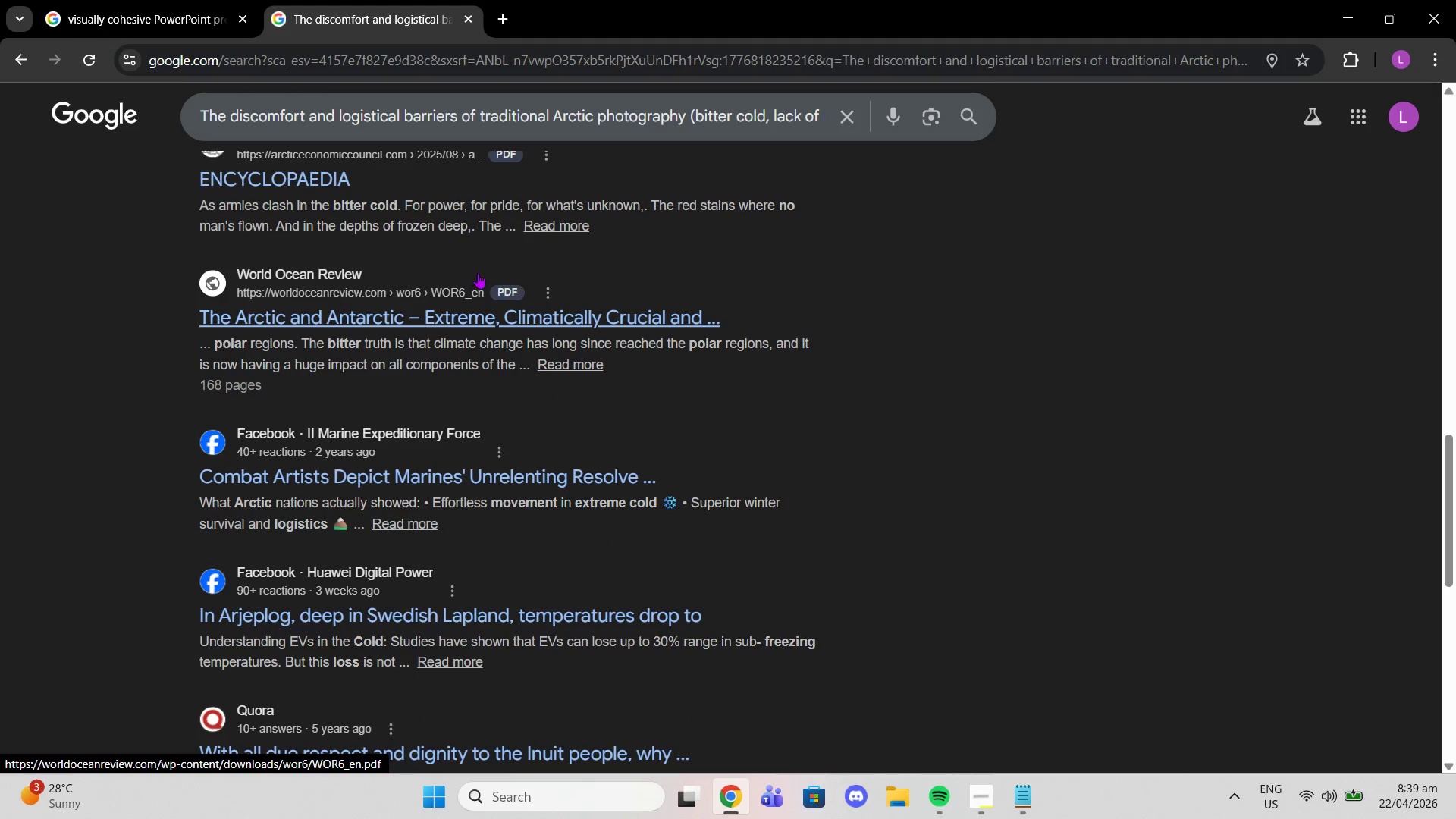 
scroll: coordinate [507, 286], scroll_direction: up, amount: 12.0
 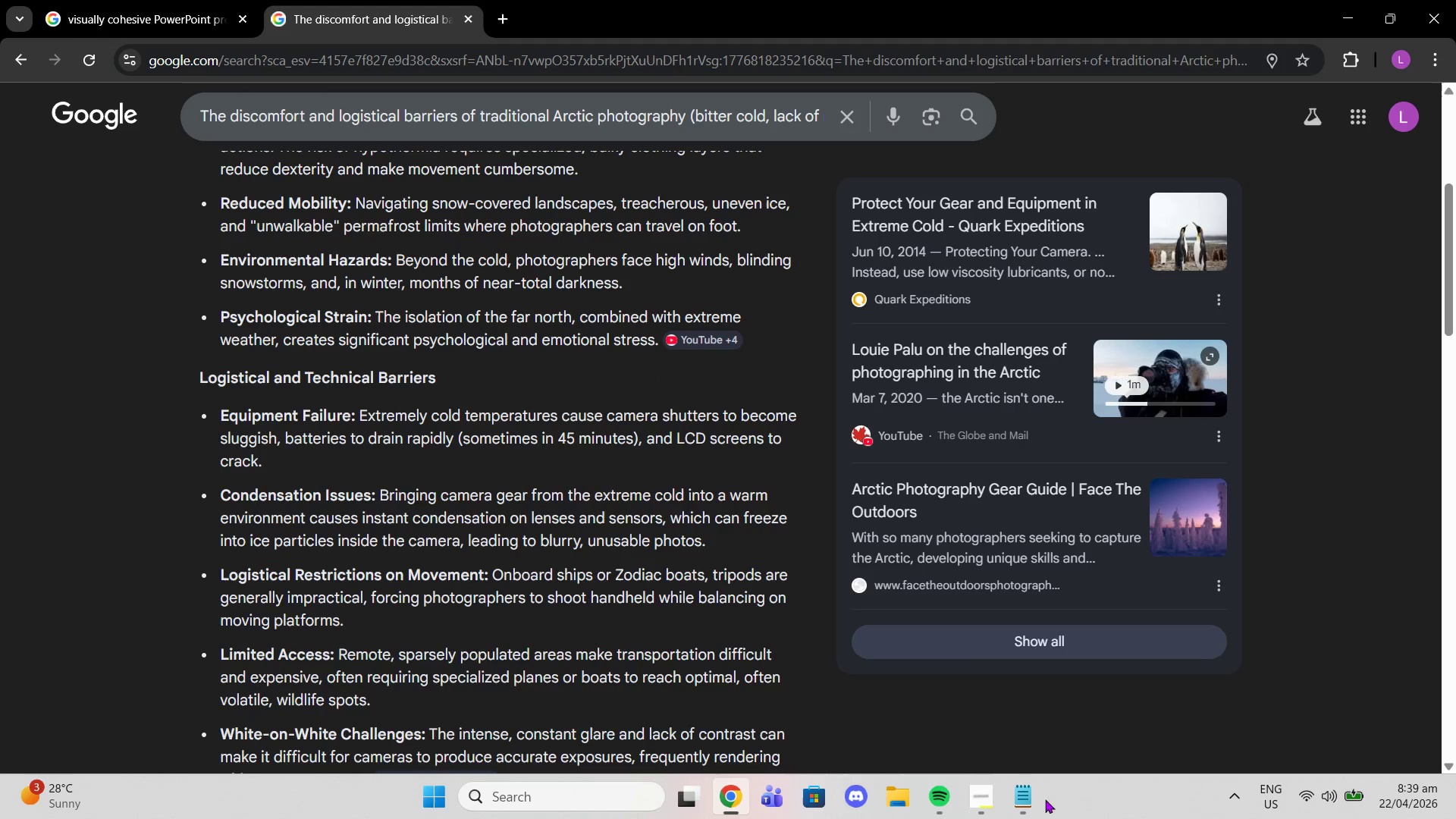 
left_click([1029, 796])
 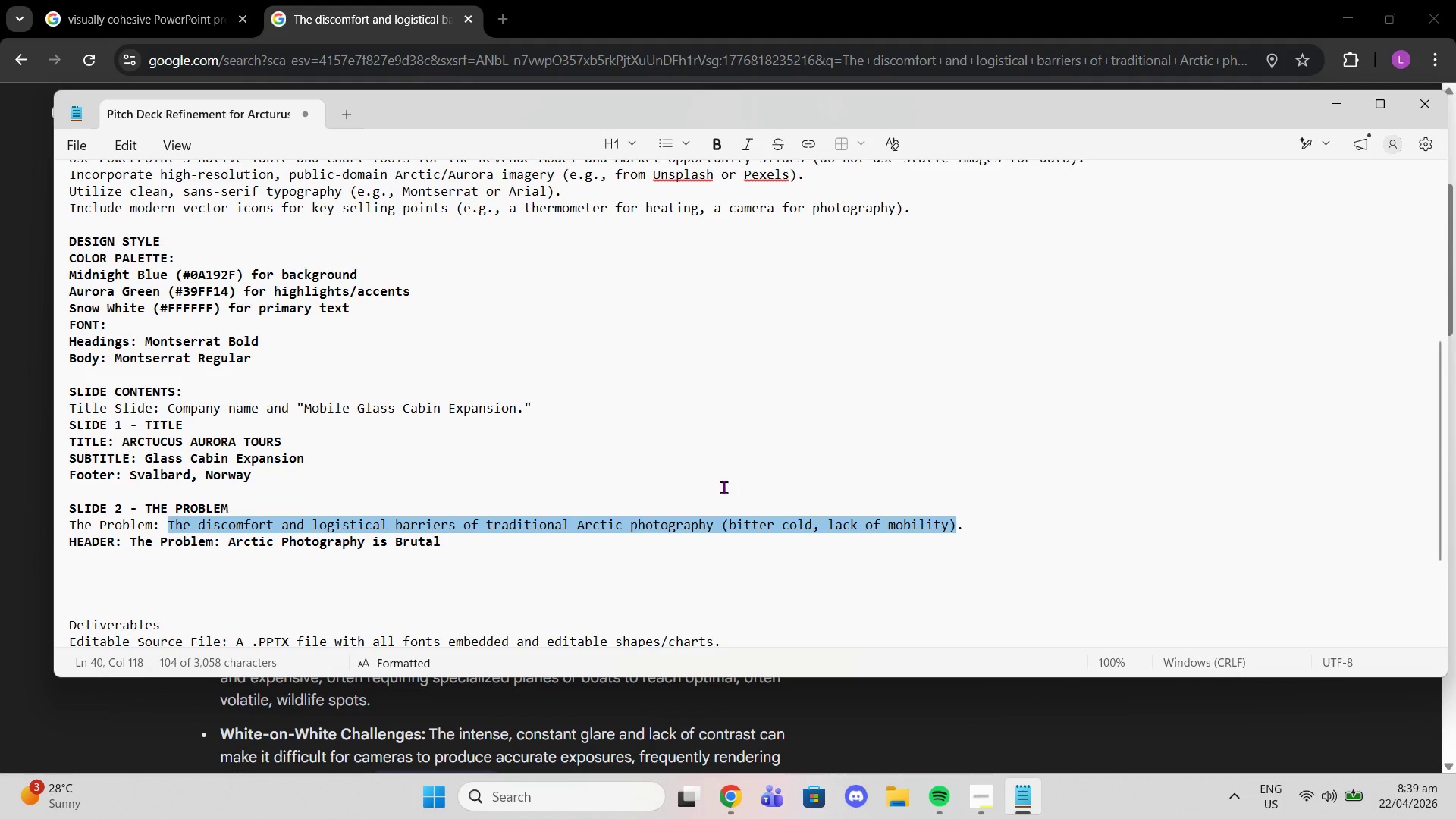 
wait(20.16)
 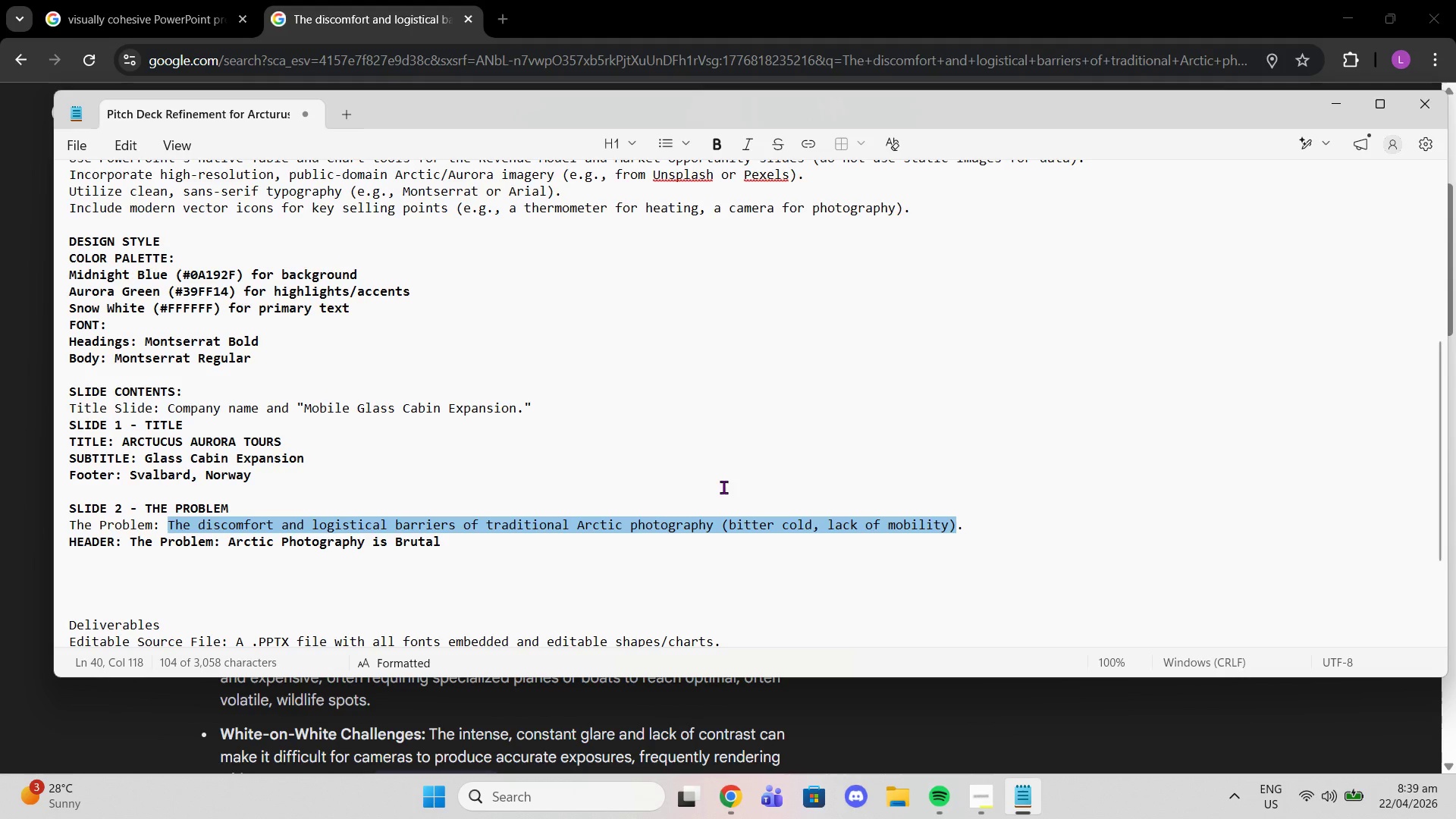 
scroll: coordinate [560, 345], scroll_direction: down, amount: 2.0
 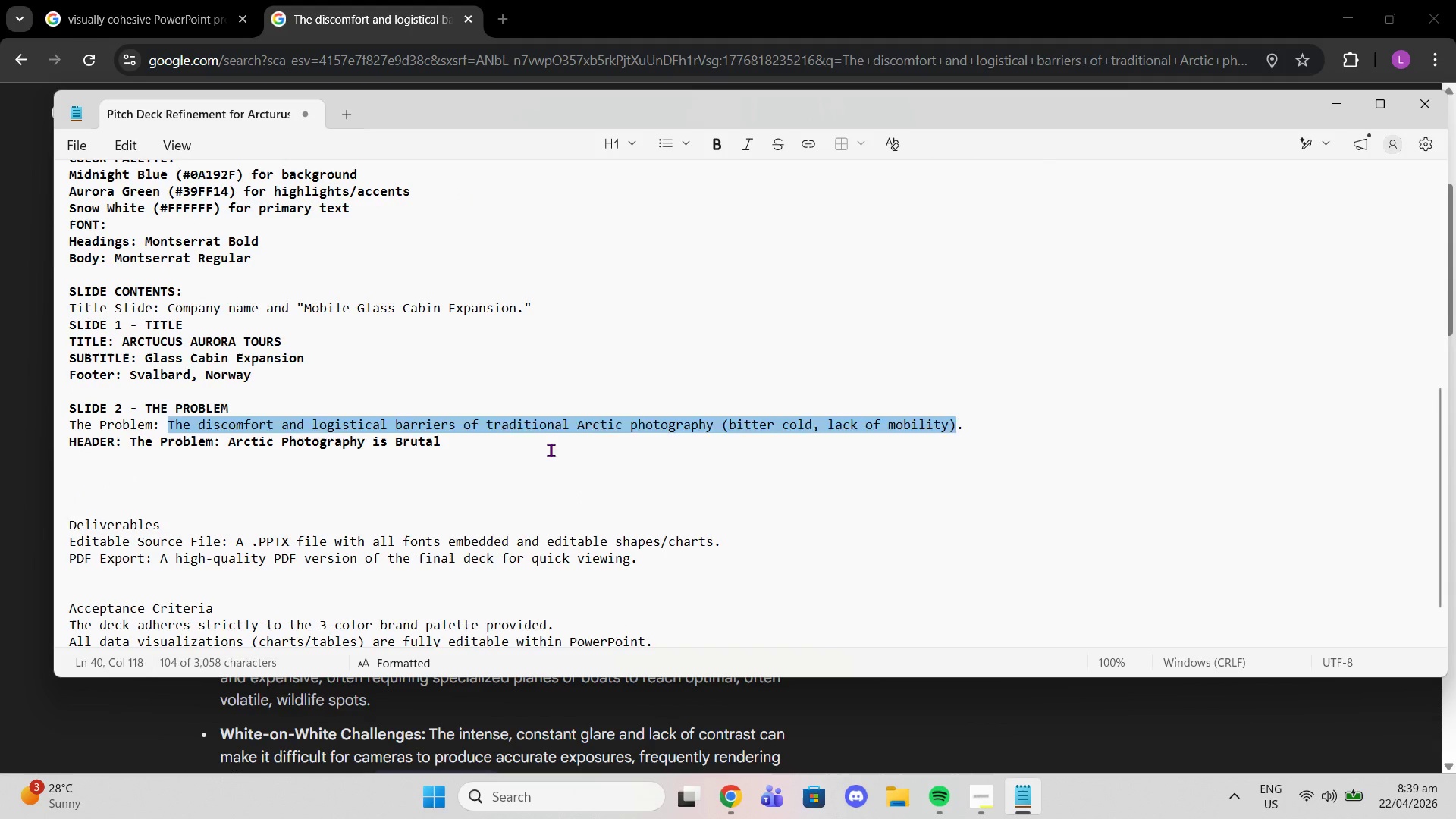 
left_click([551, 450])
 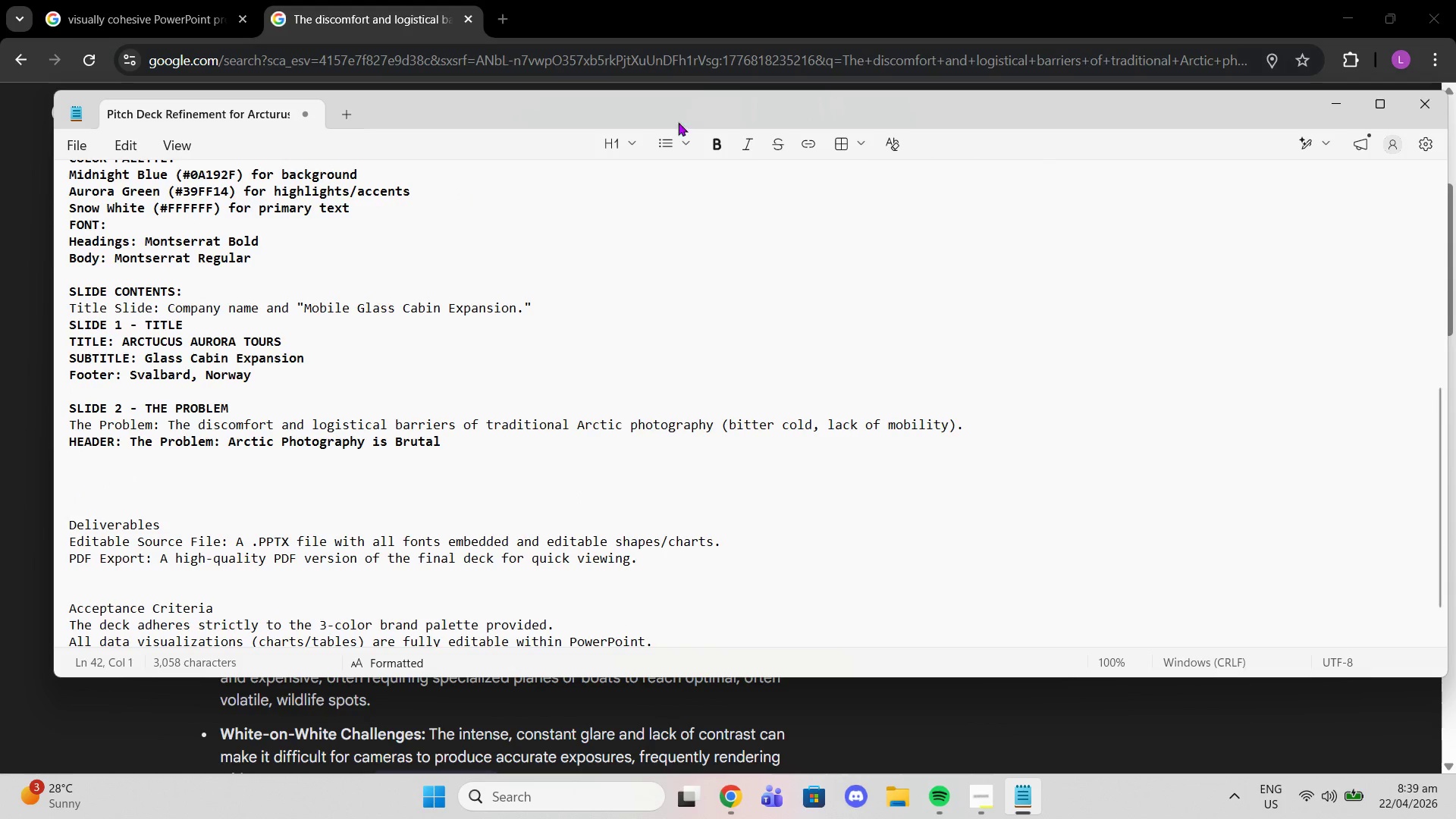 
left_click([667, 133])
 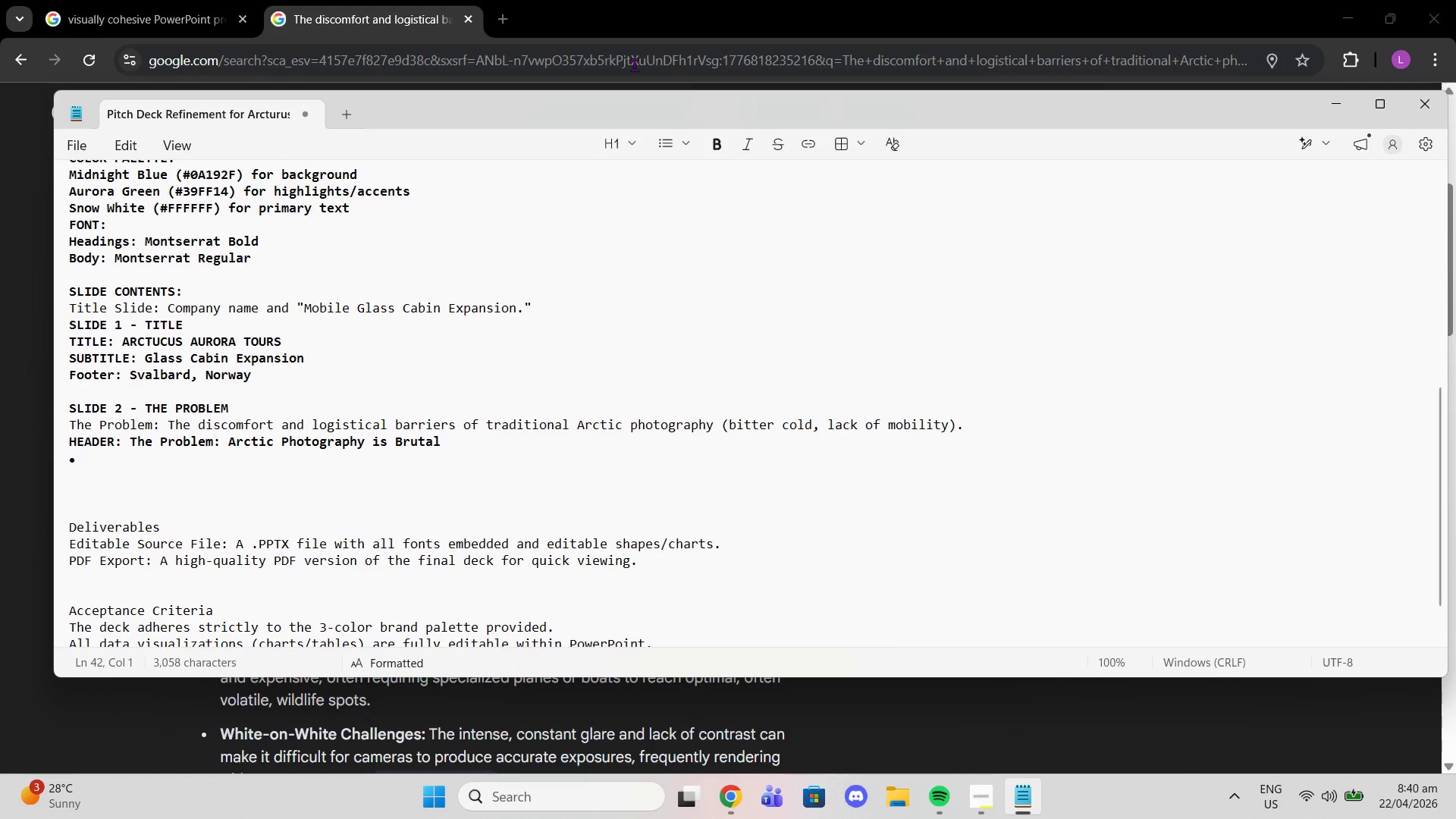 
wait(35.17)
 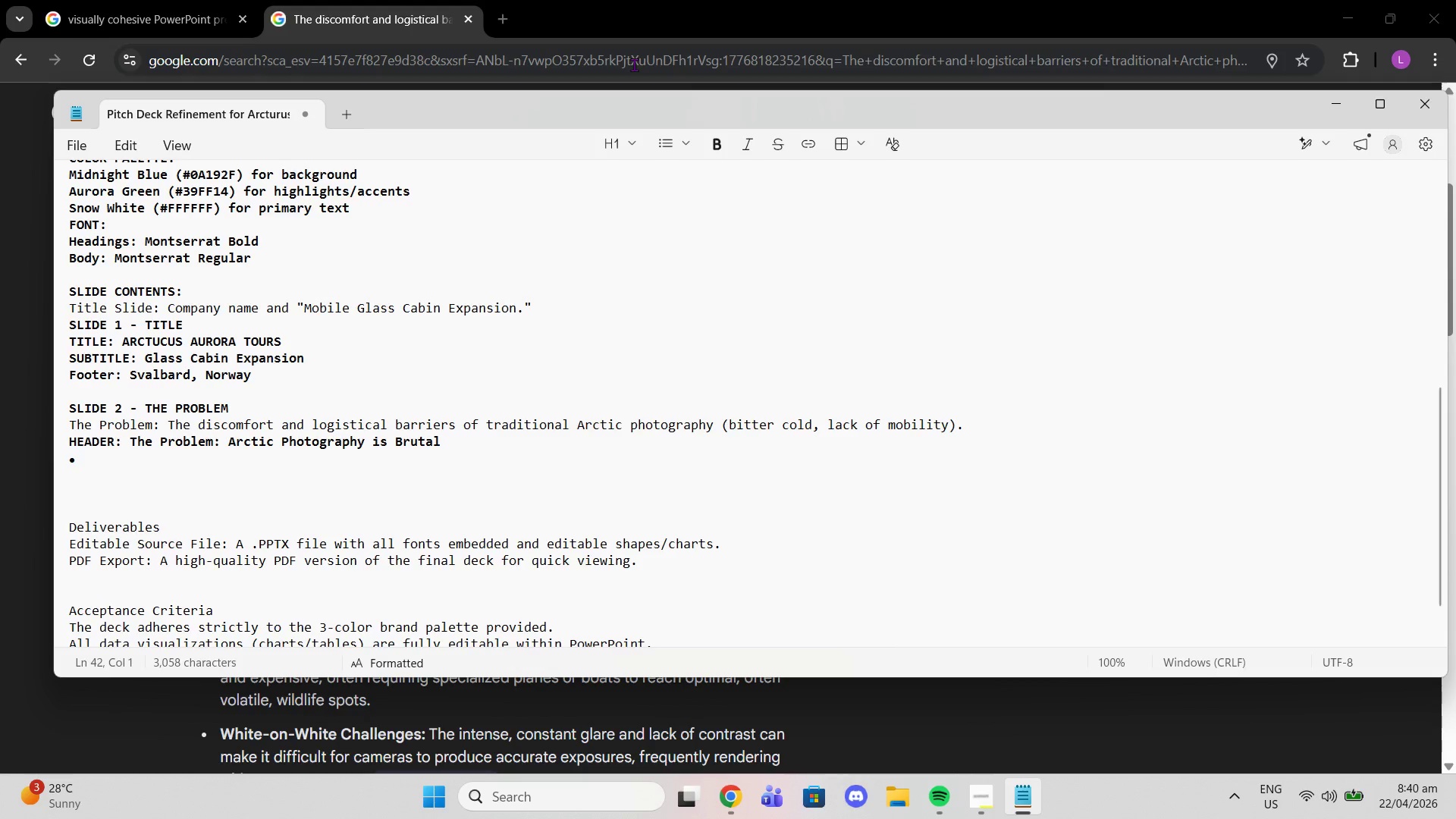 
scroll: coordinate [650, 114], scroll_direction: down, amount: 10.0
 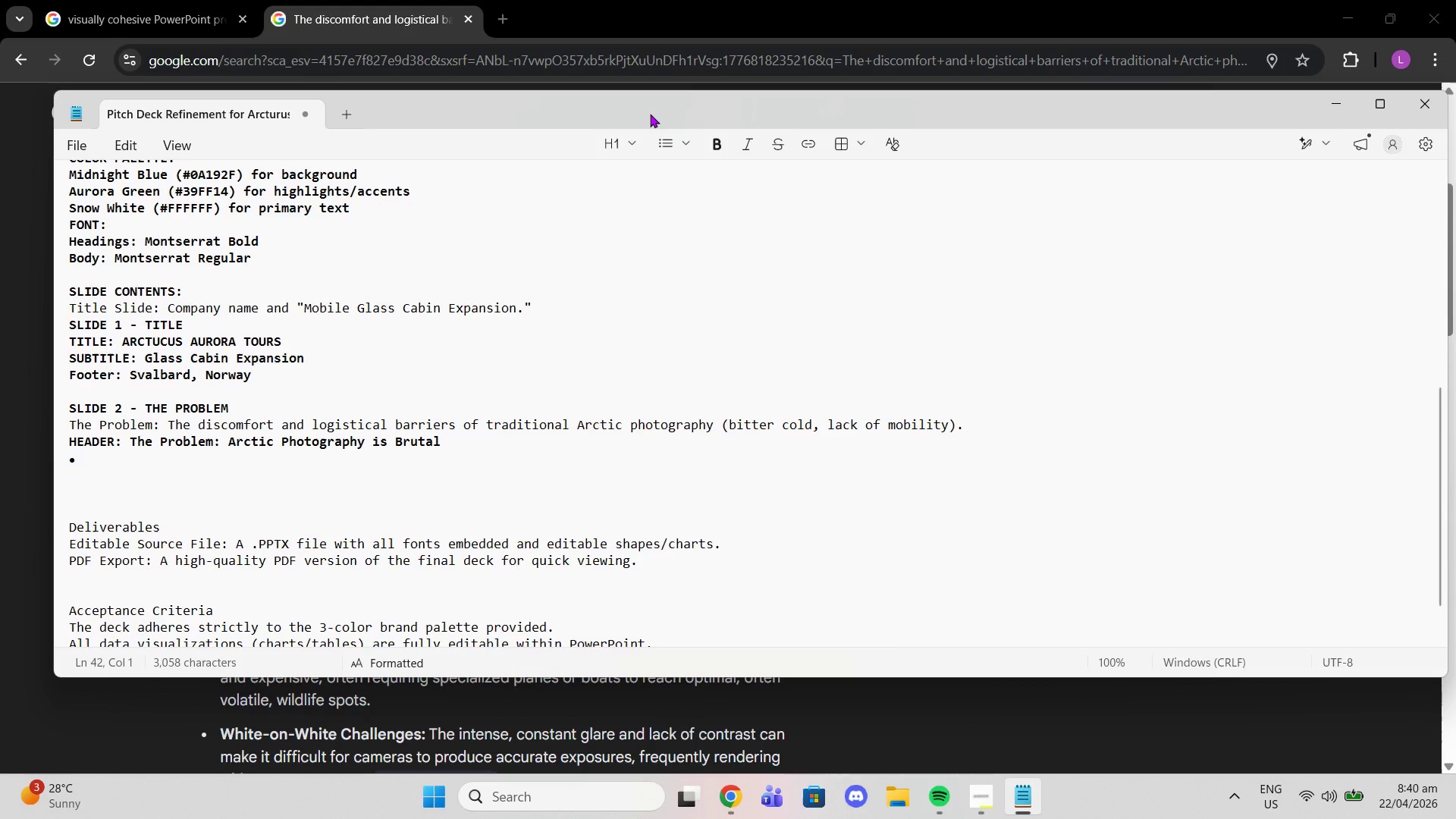 
wait(30.15)
 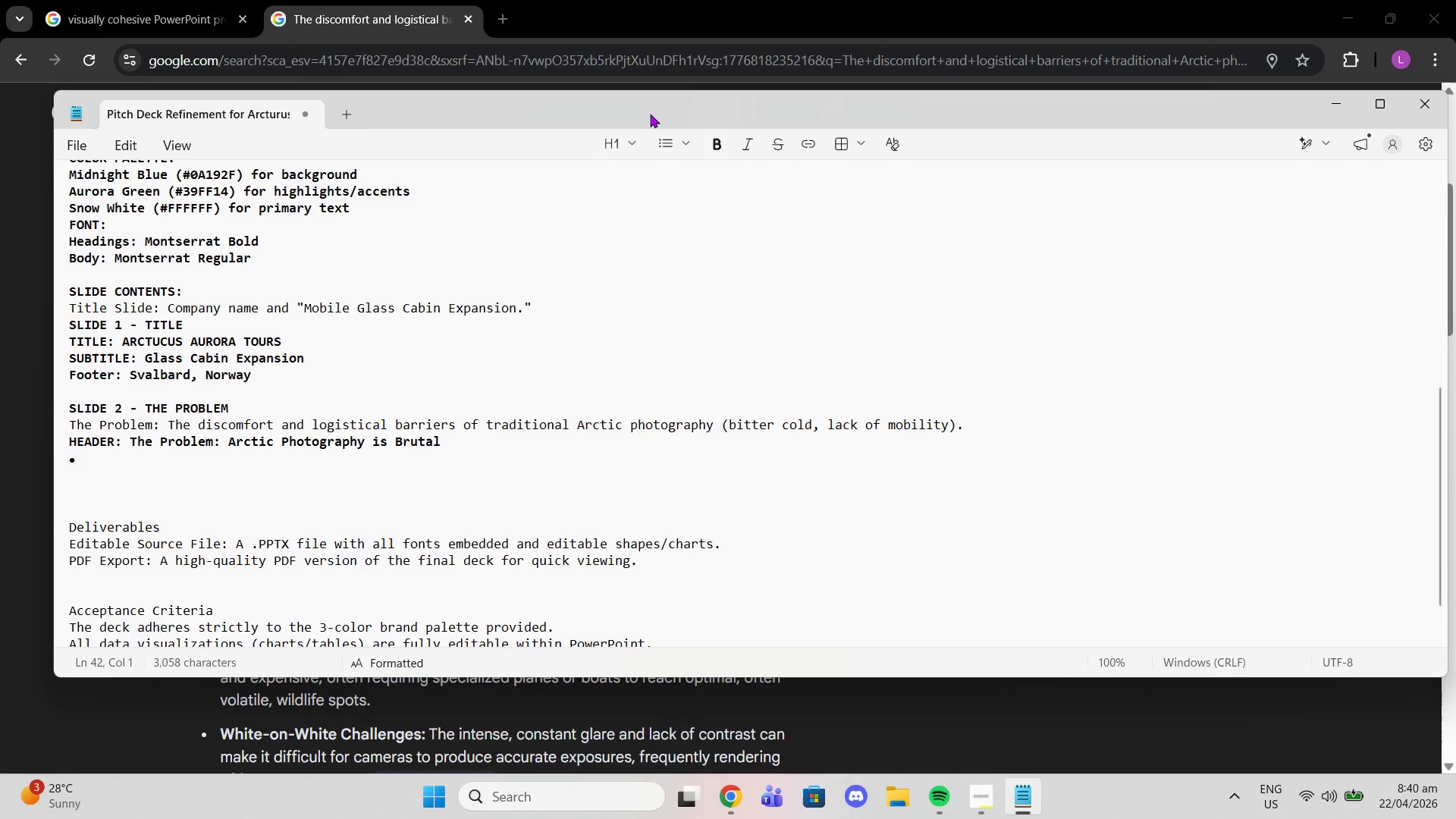 
scroll: coordinate [554, 232], scroll_direction: down, amount: 2.0
 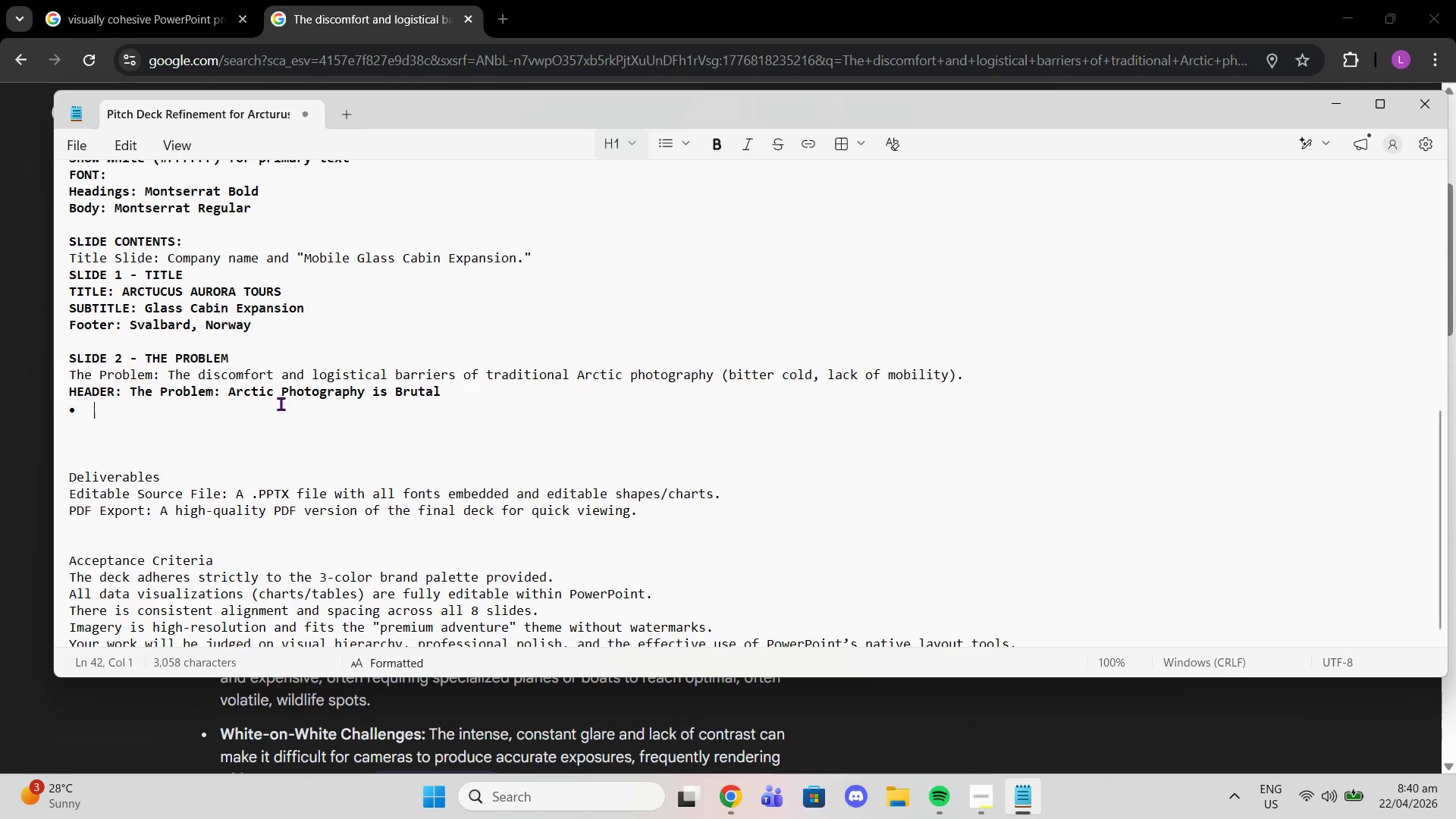 
left_click([281, 403])
 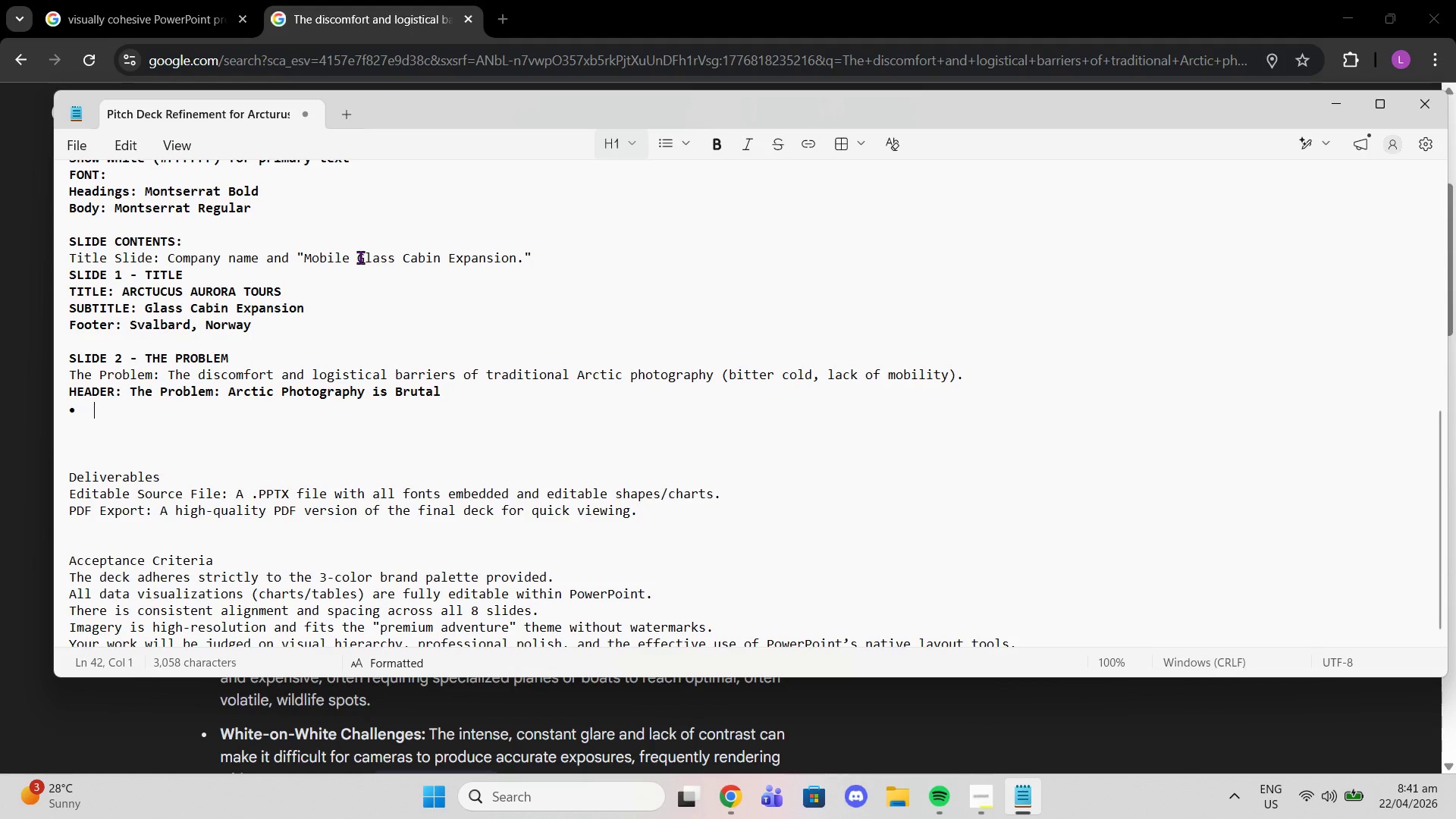 
wait(21.05)
 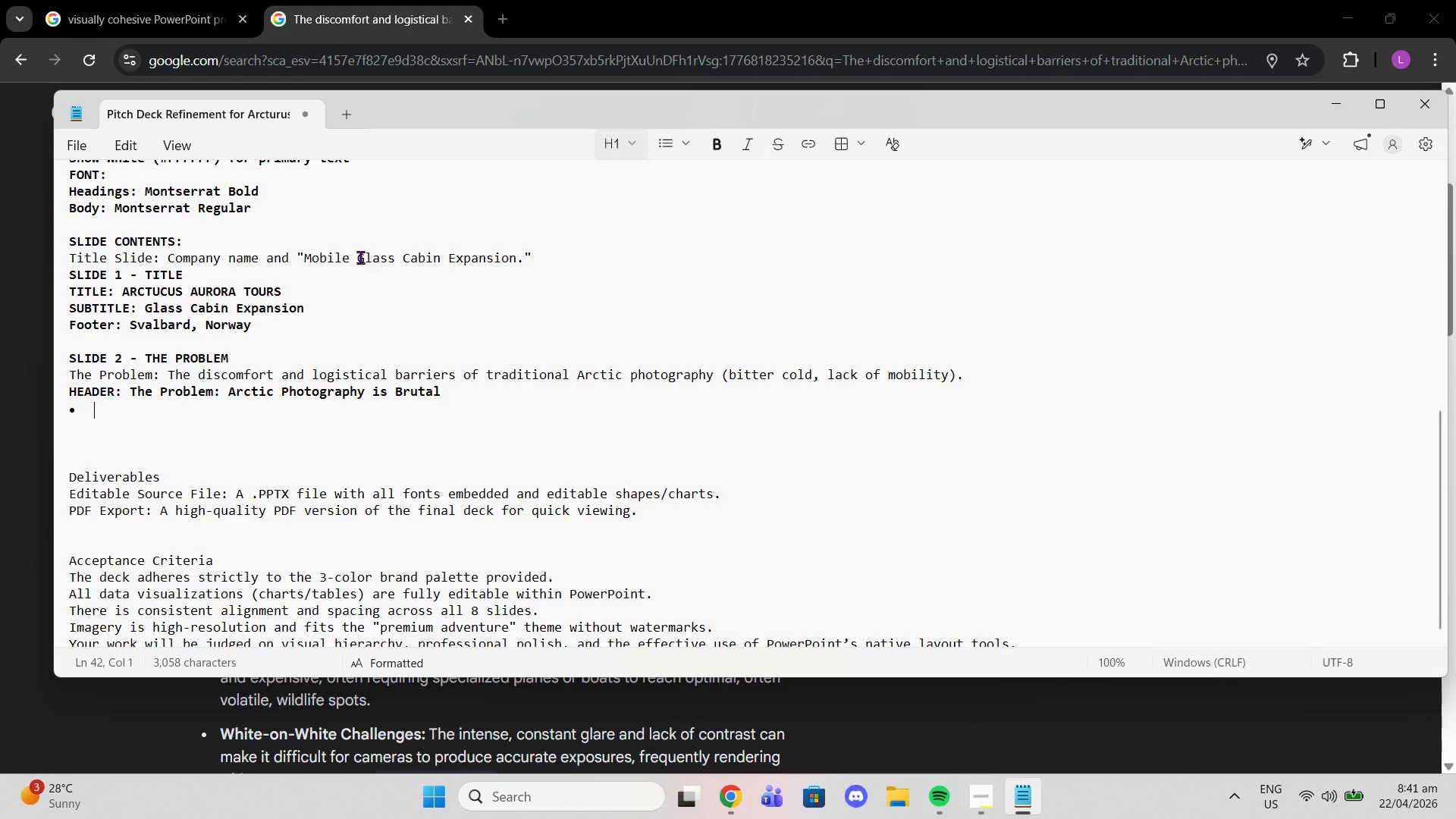 
type(Extreme)
key(Backspace)
key(Backspace)
key(Backspace)
key(Backspace)
key(Backspace)
key(Backspace)
key(Backspace)
 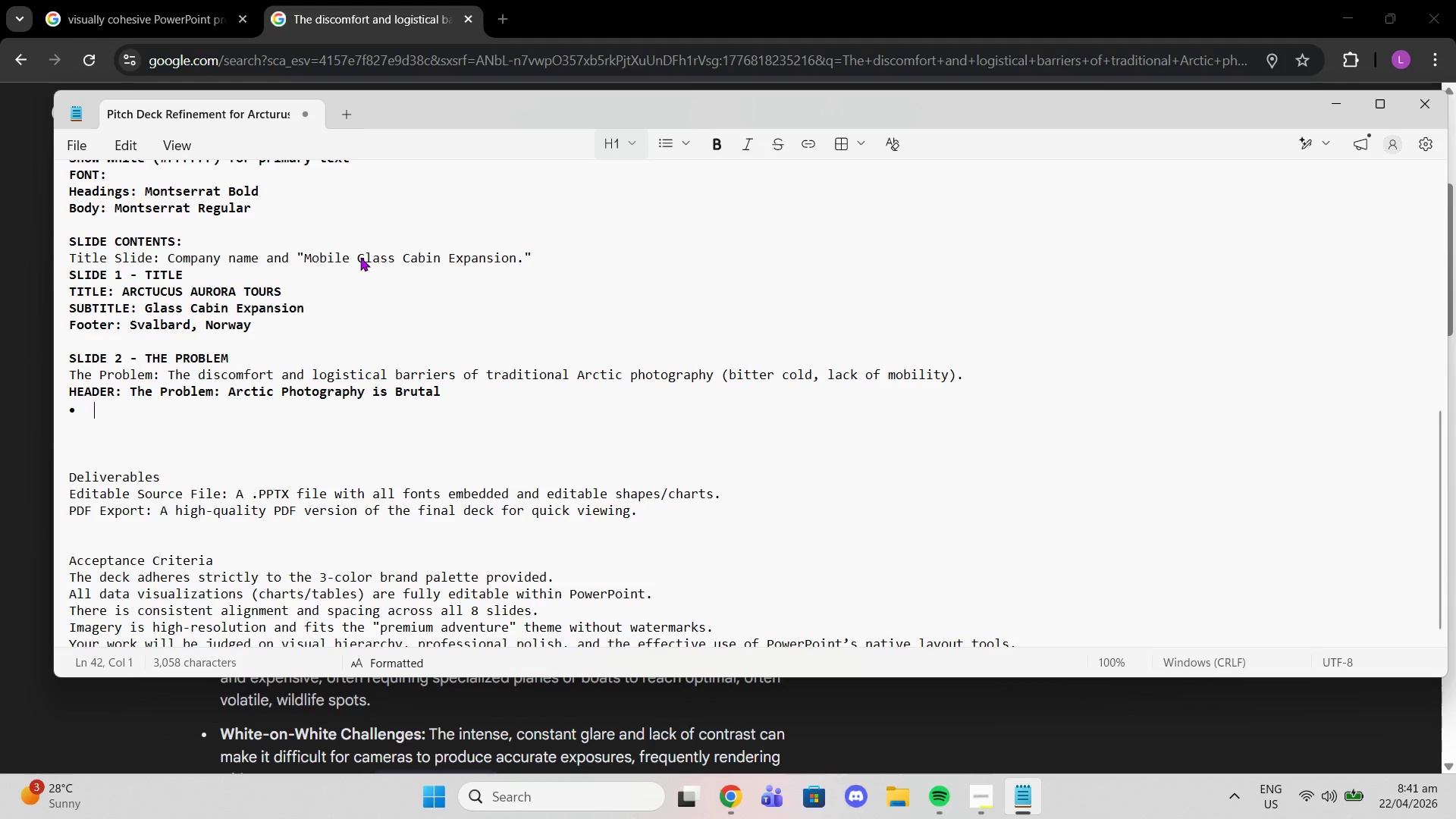 
key(Control+B)
 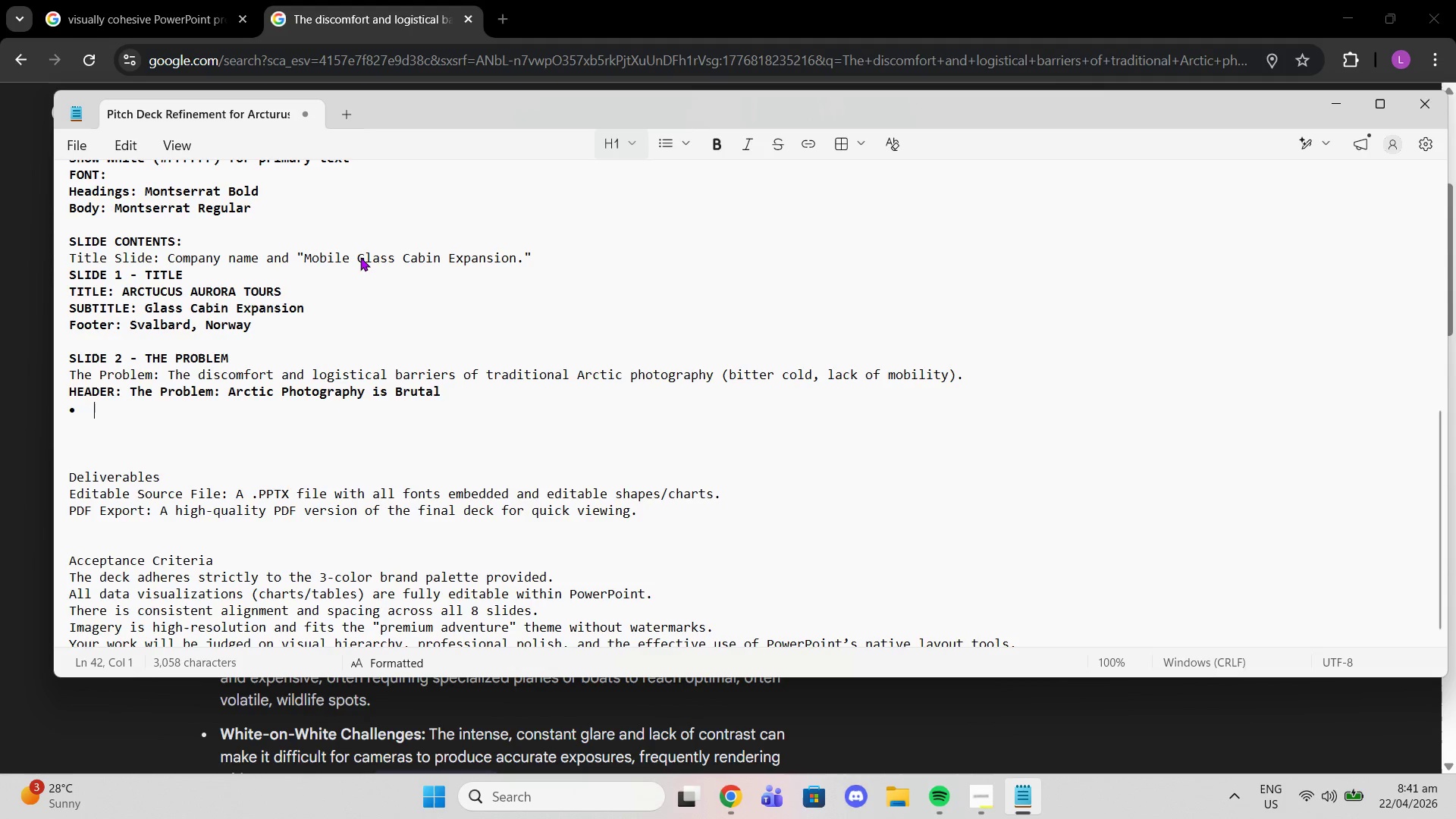 
type(Extreme Cold Exposure)
 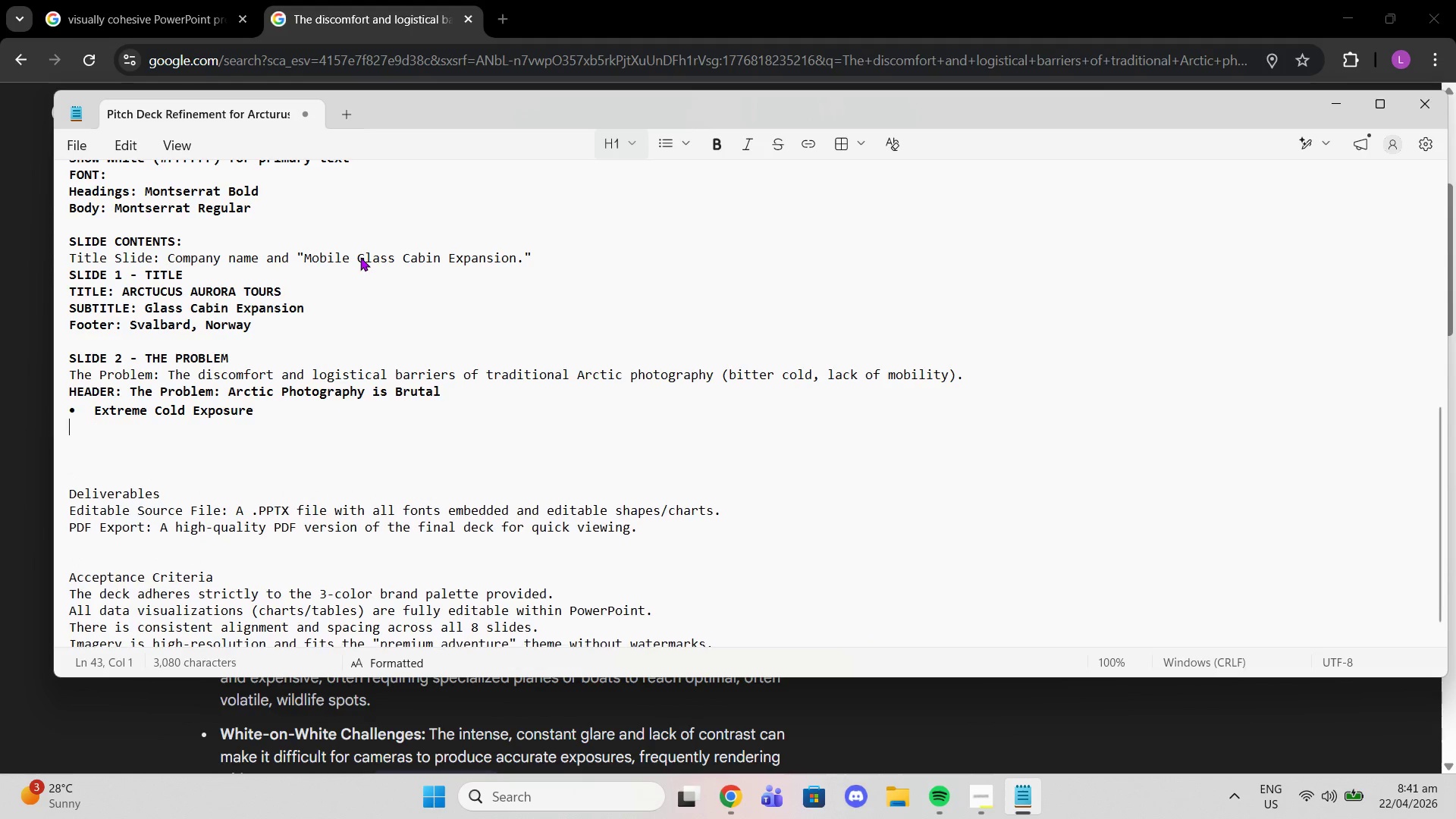 
 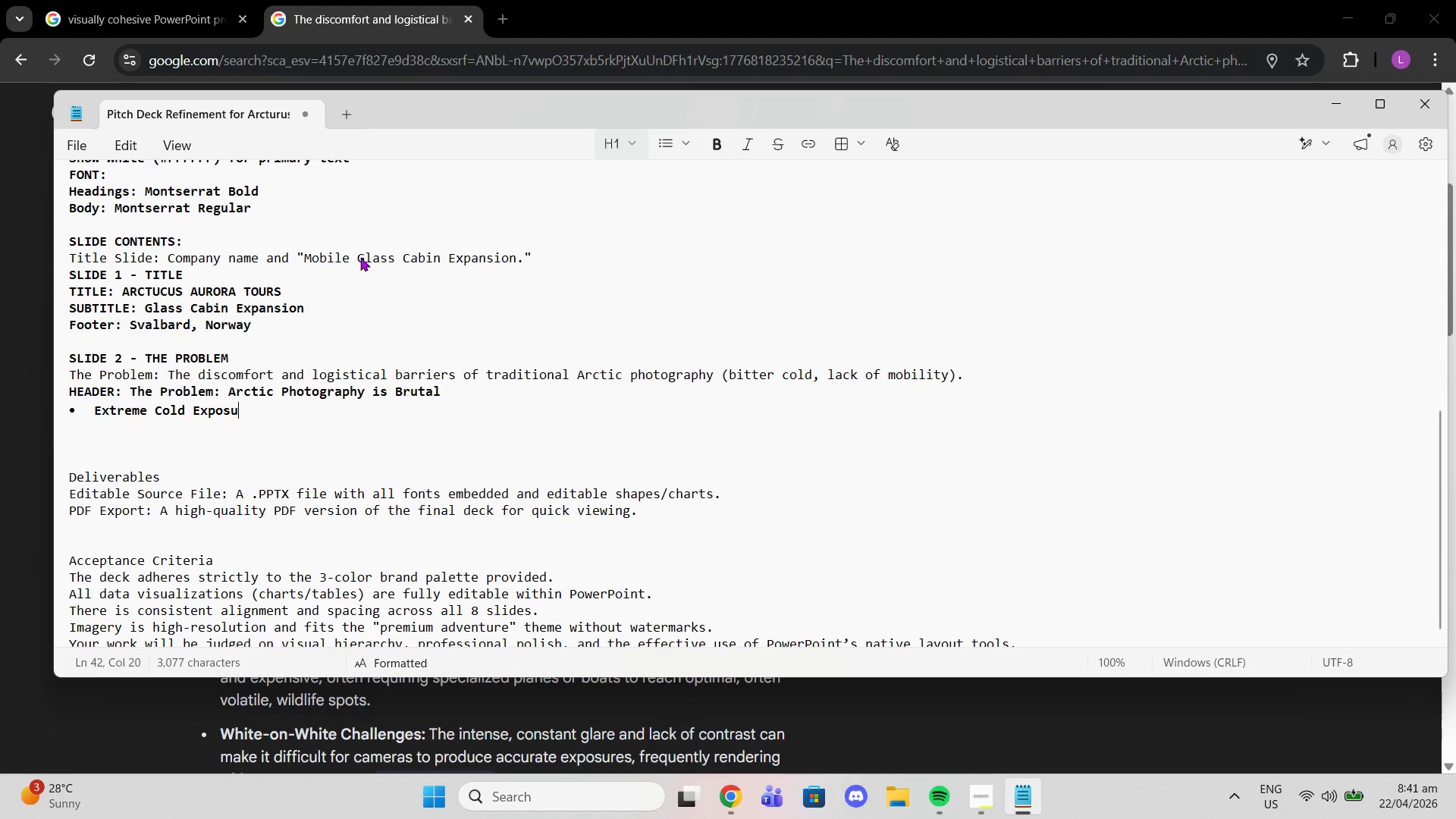 
key(Enter)
 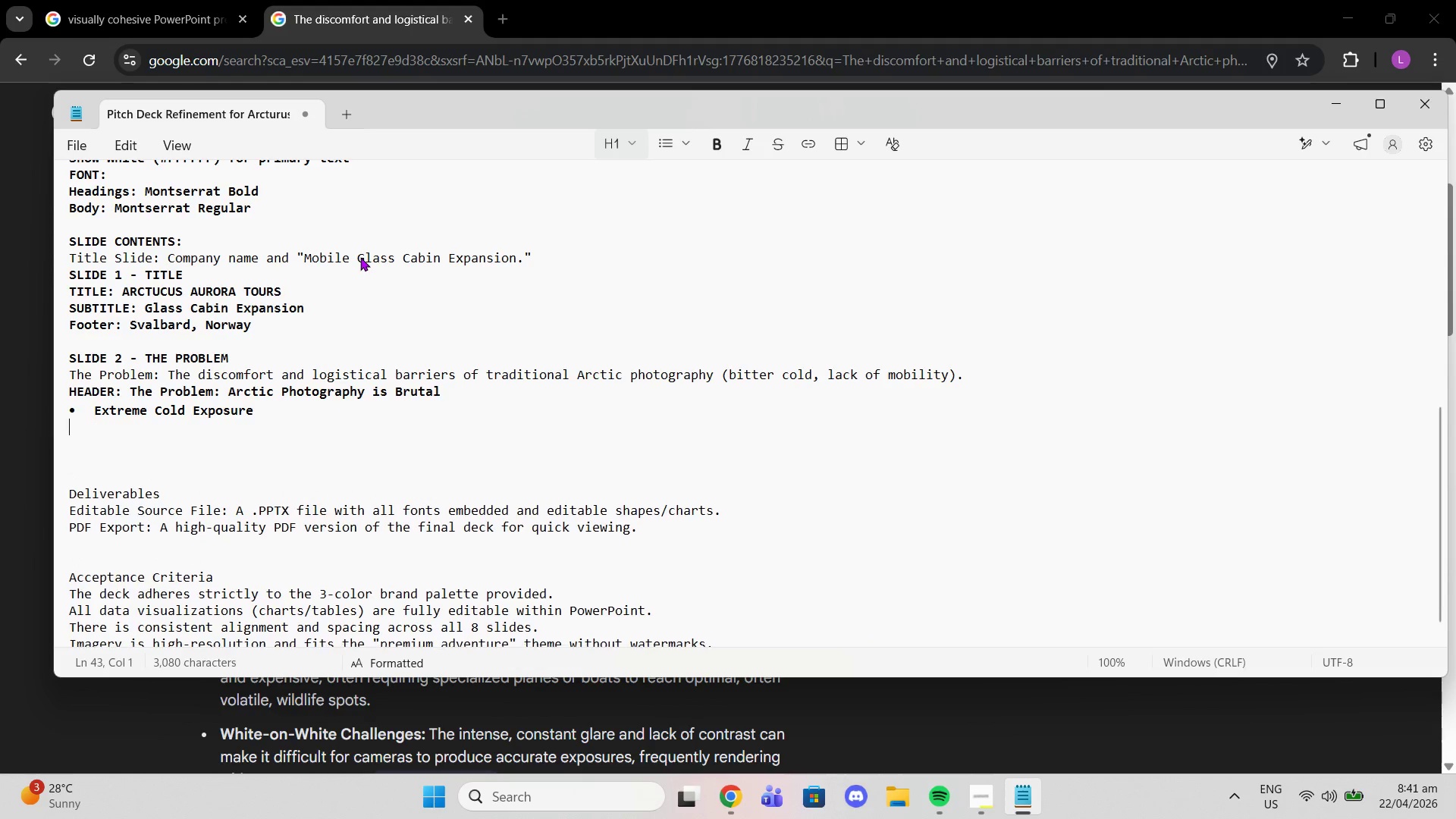 
key(Backspace)
type(Sub-zero temperatures 9)
key(Backspace)
type((-20c )
key(Backspace)
key(Backspace)
type(C)
key(Backspace)
 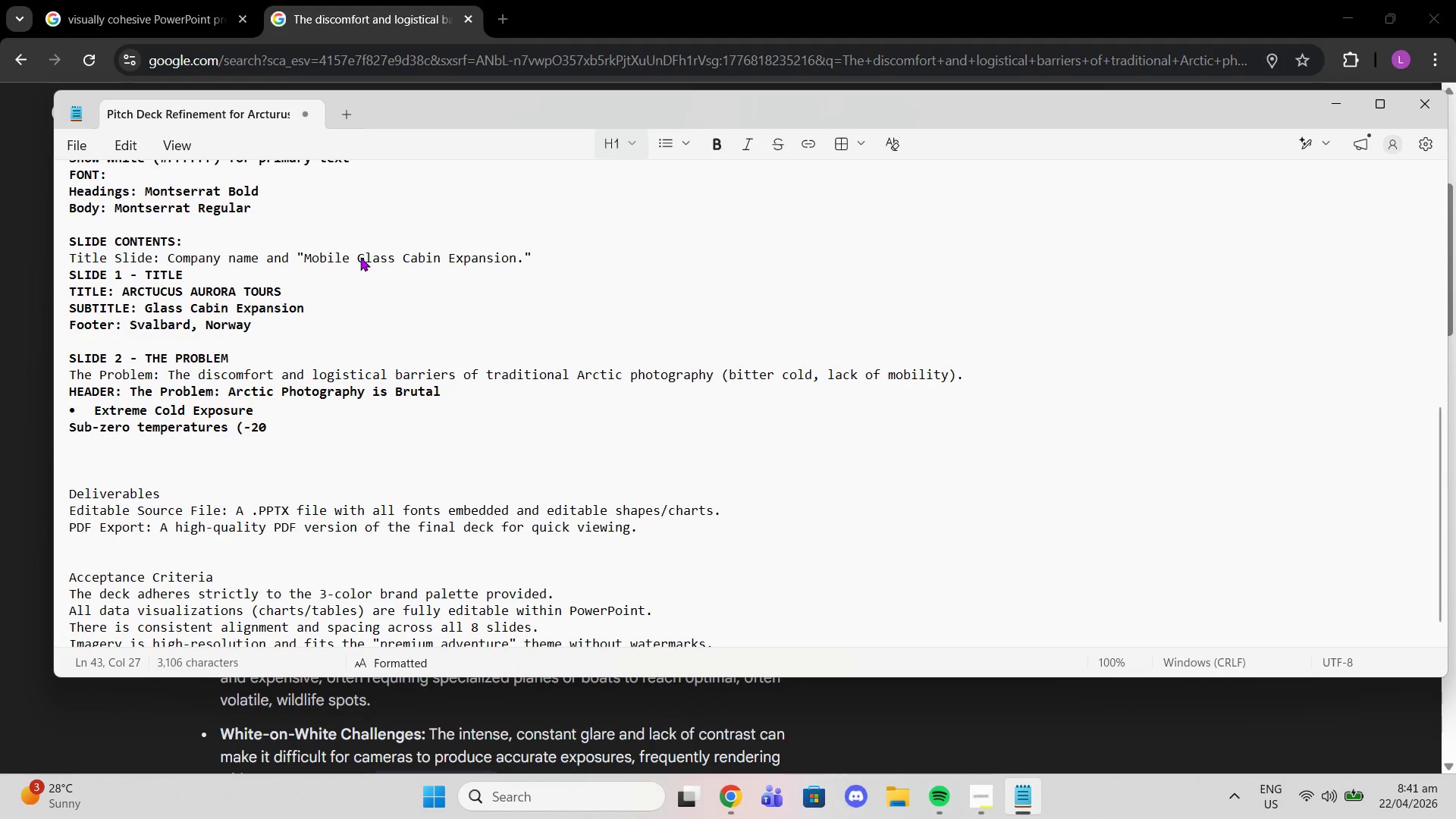 
wait(6.7)
 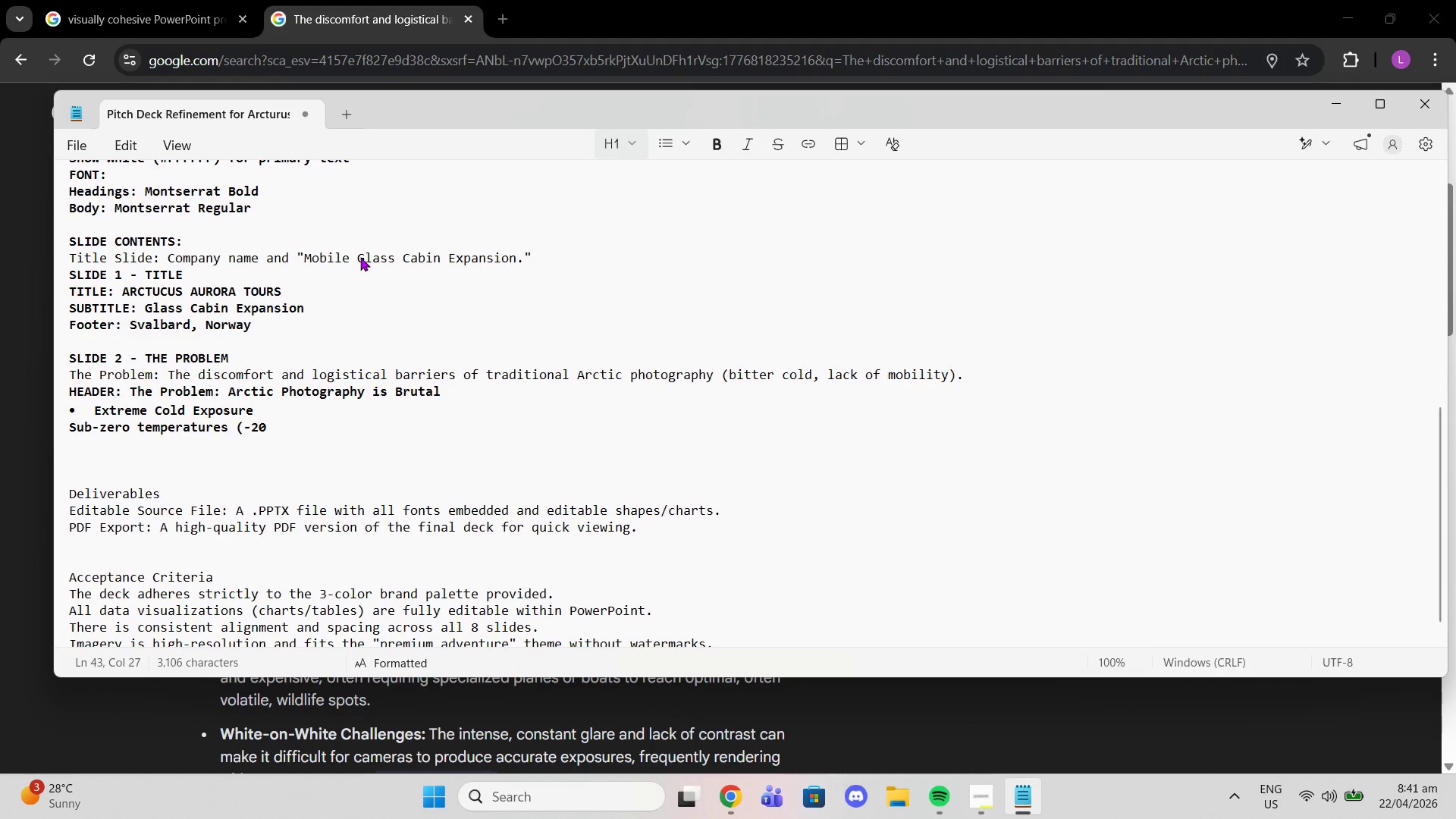 
type(c to -40C)
 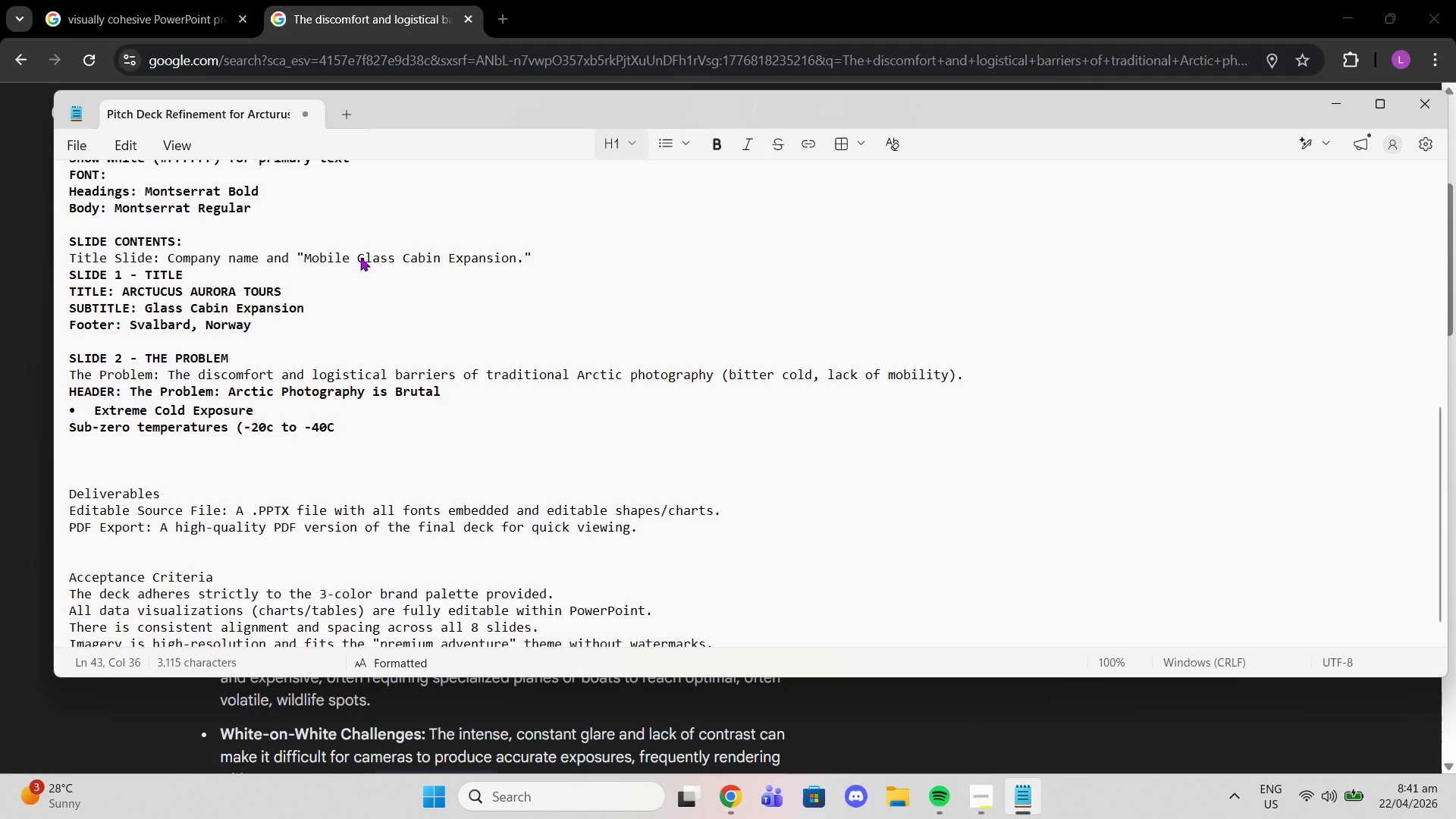 
key(ArrowLeft)
 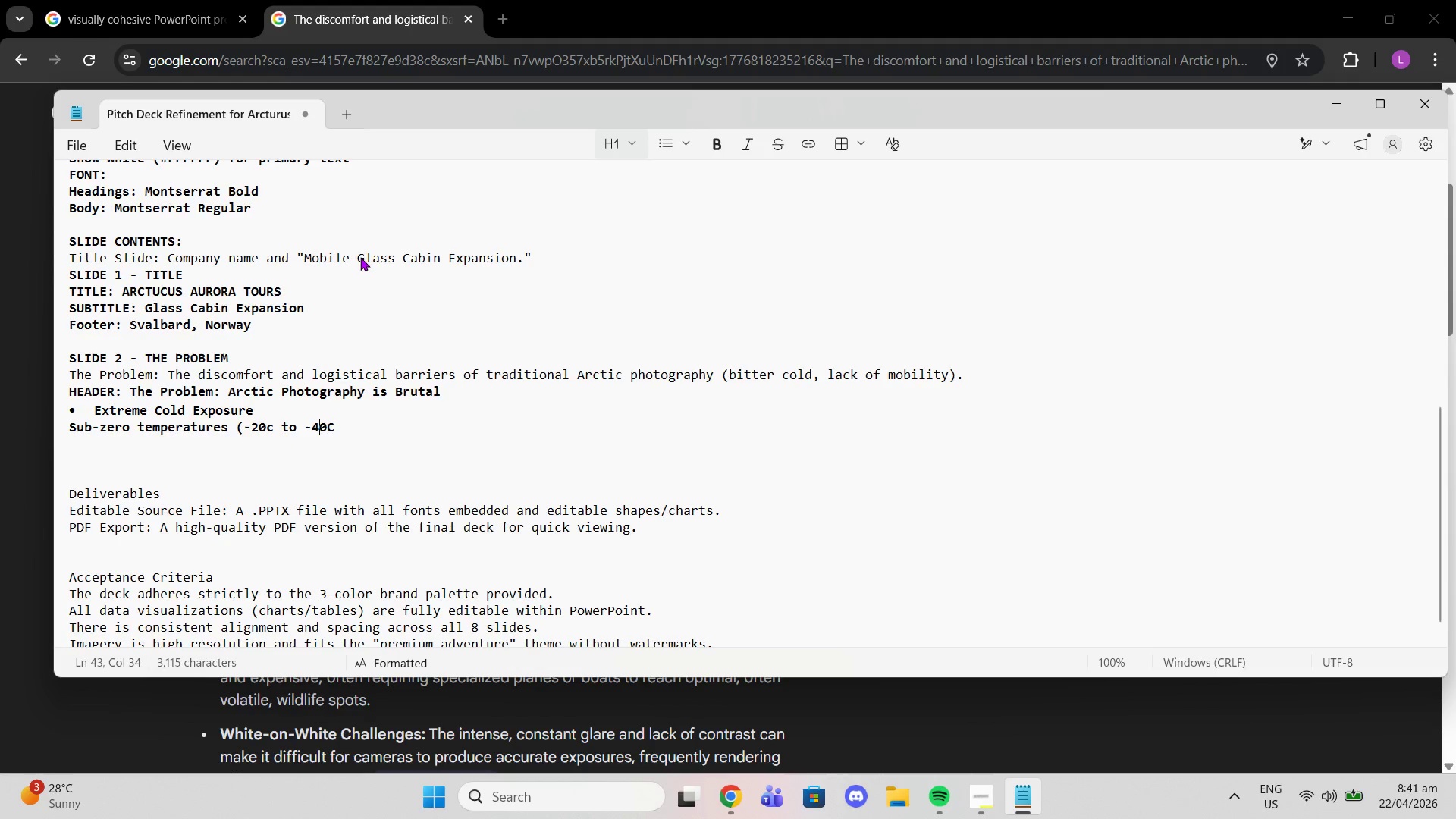 
hold_key(key=ArrowLeft, duration=0.7)
 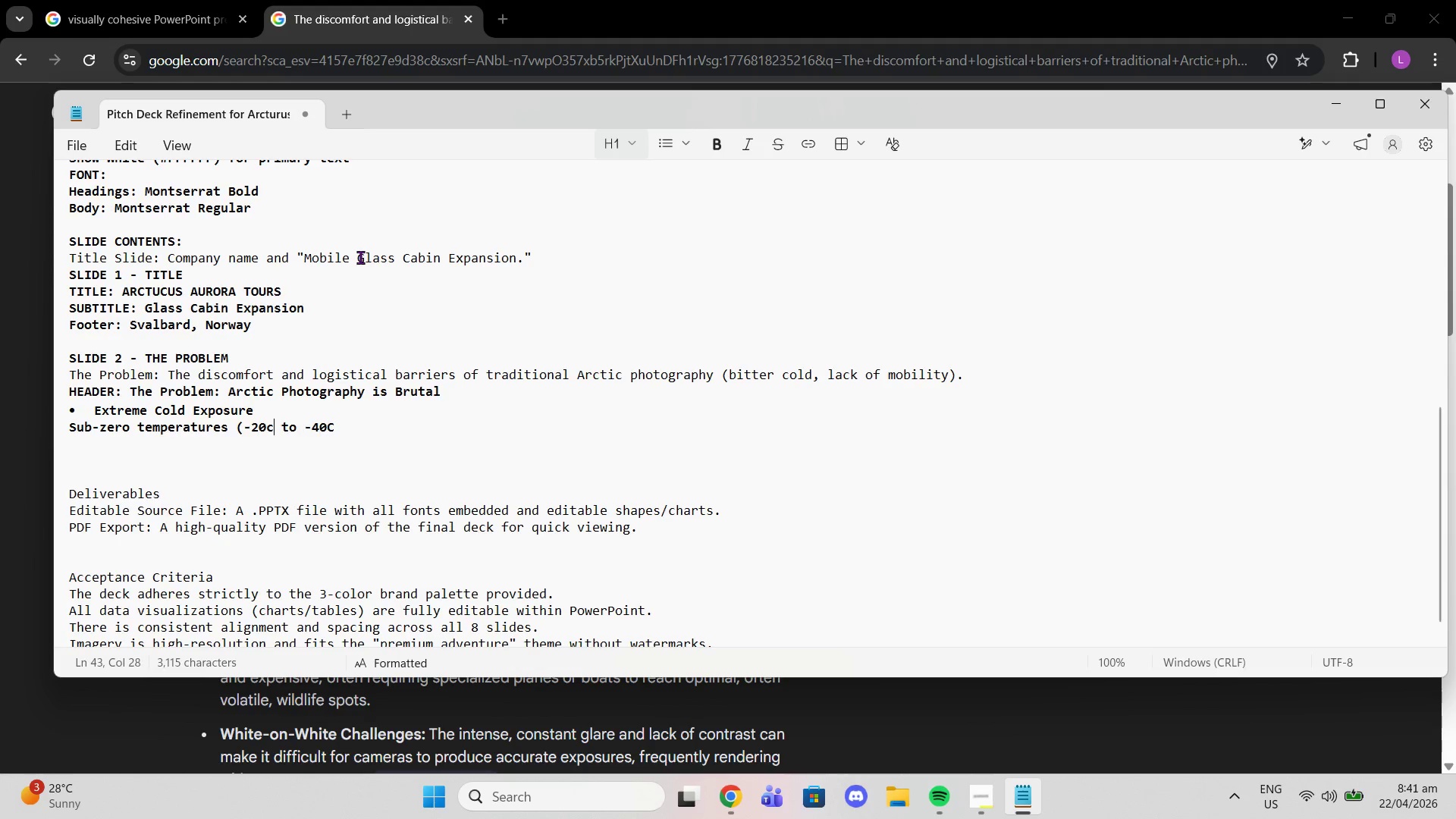 
key(ArrowRight)
 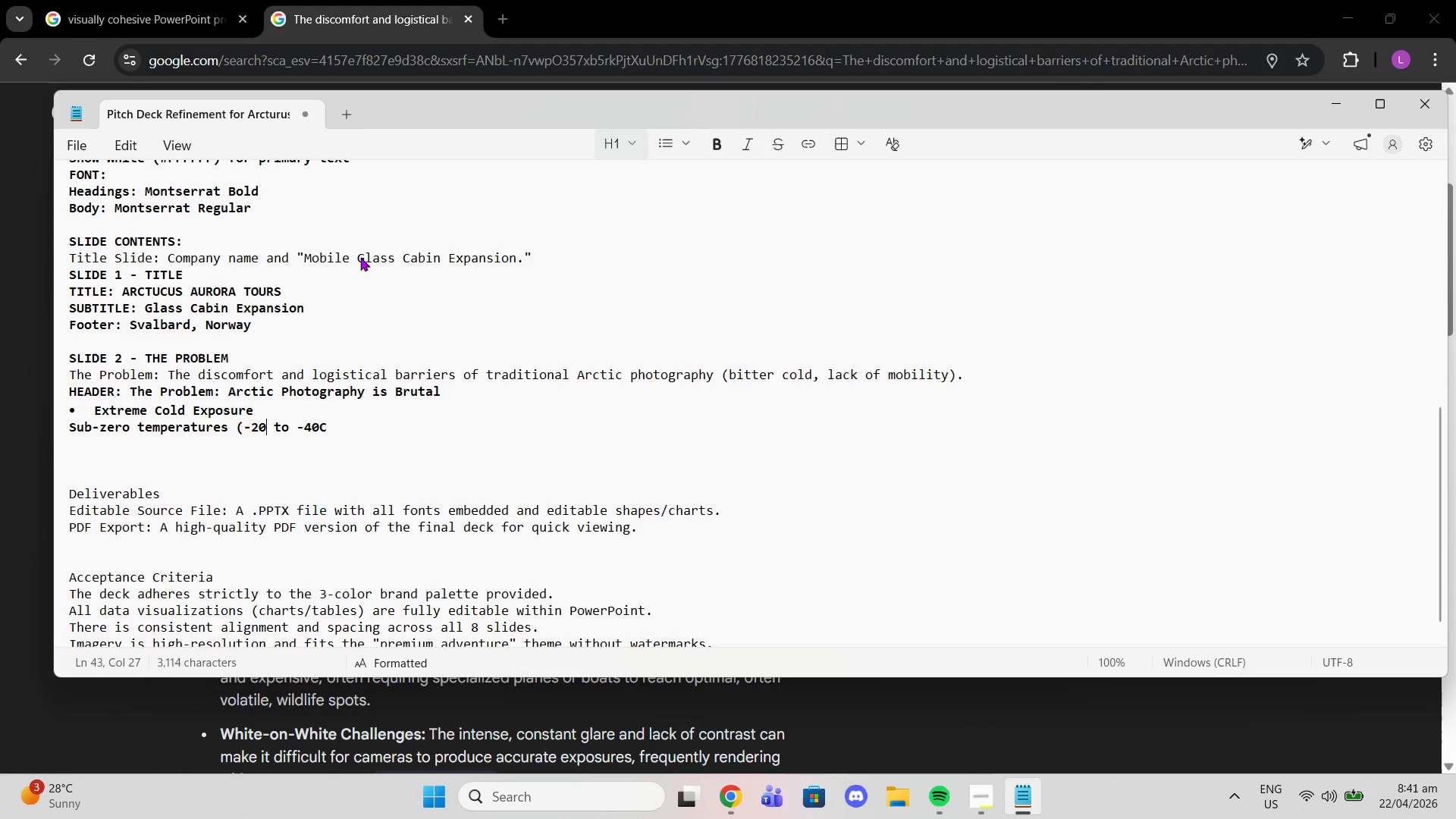 
key(Backspace)
 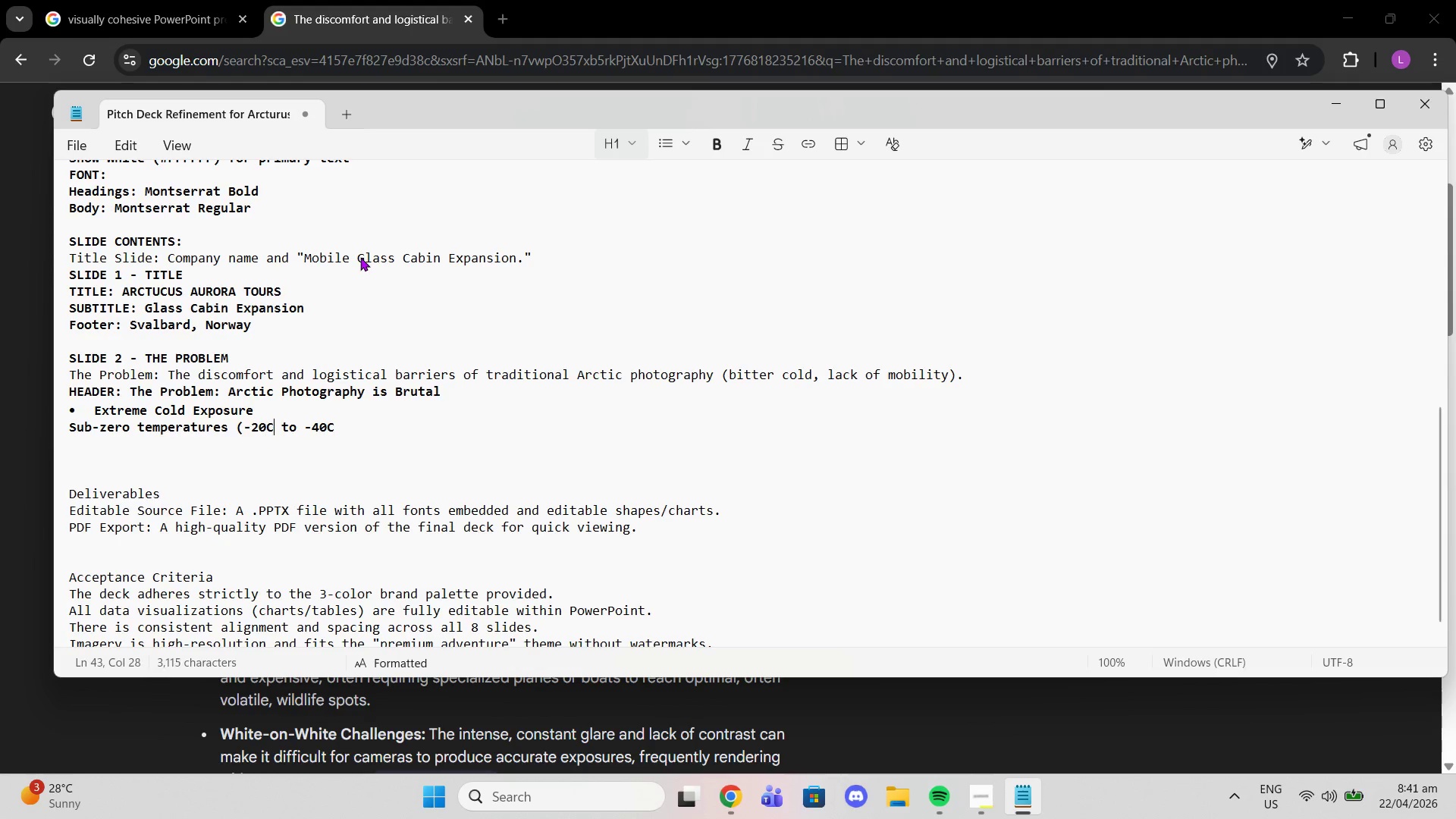 
key(Shift+ShiftLeft)
 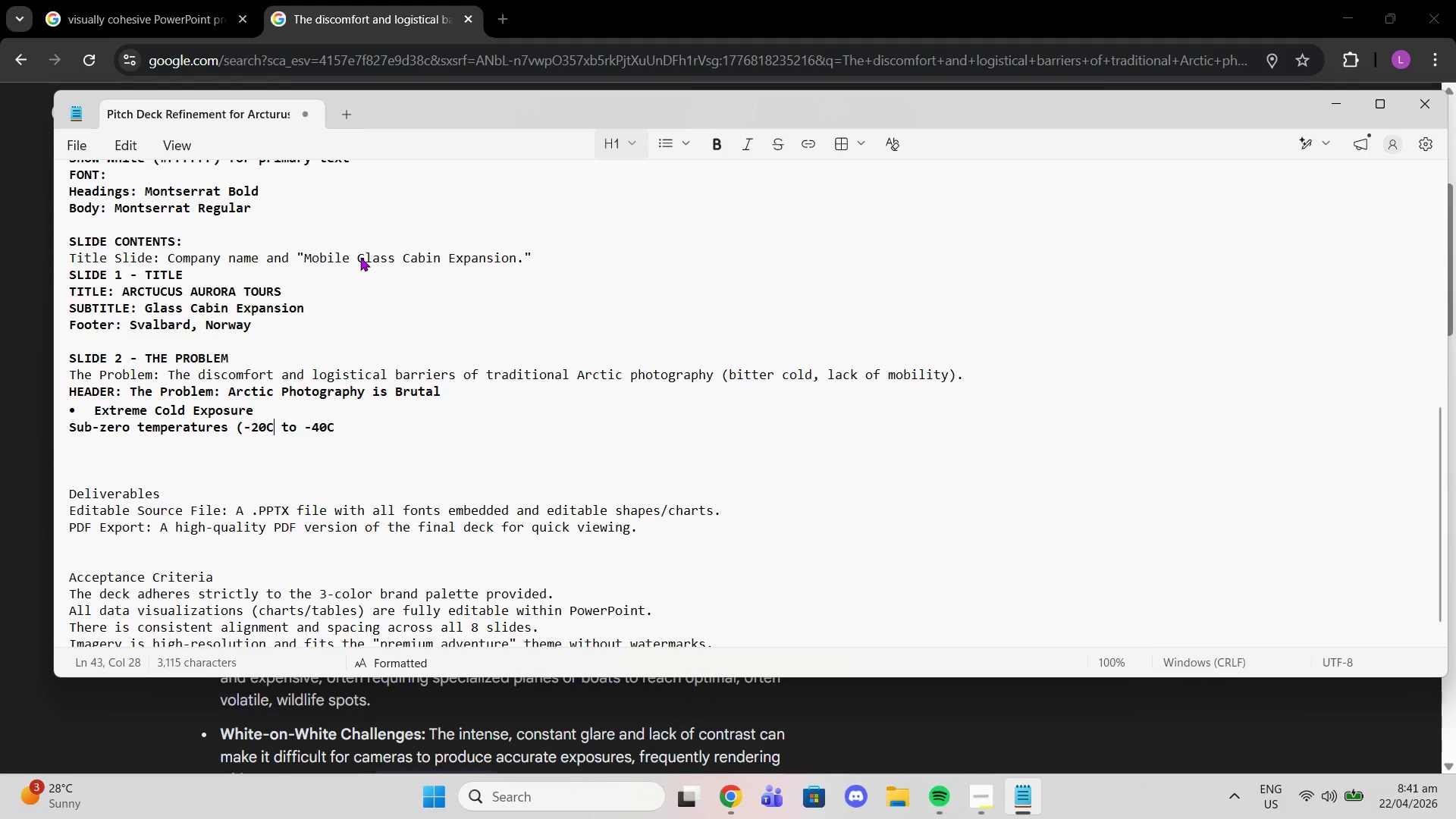 
key(Shift+C)
 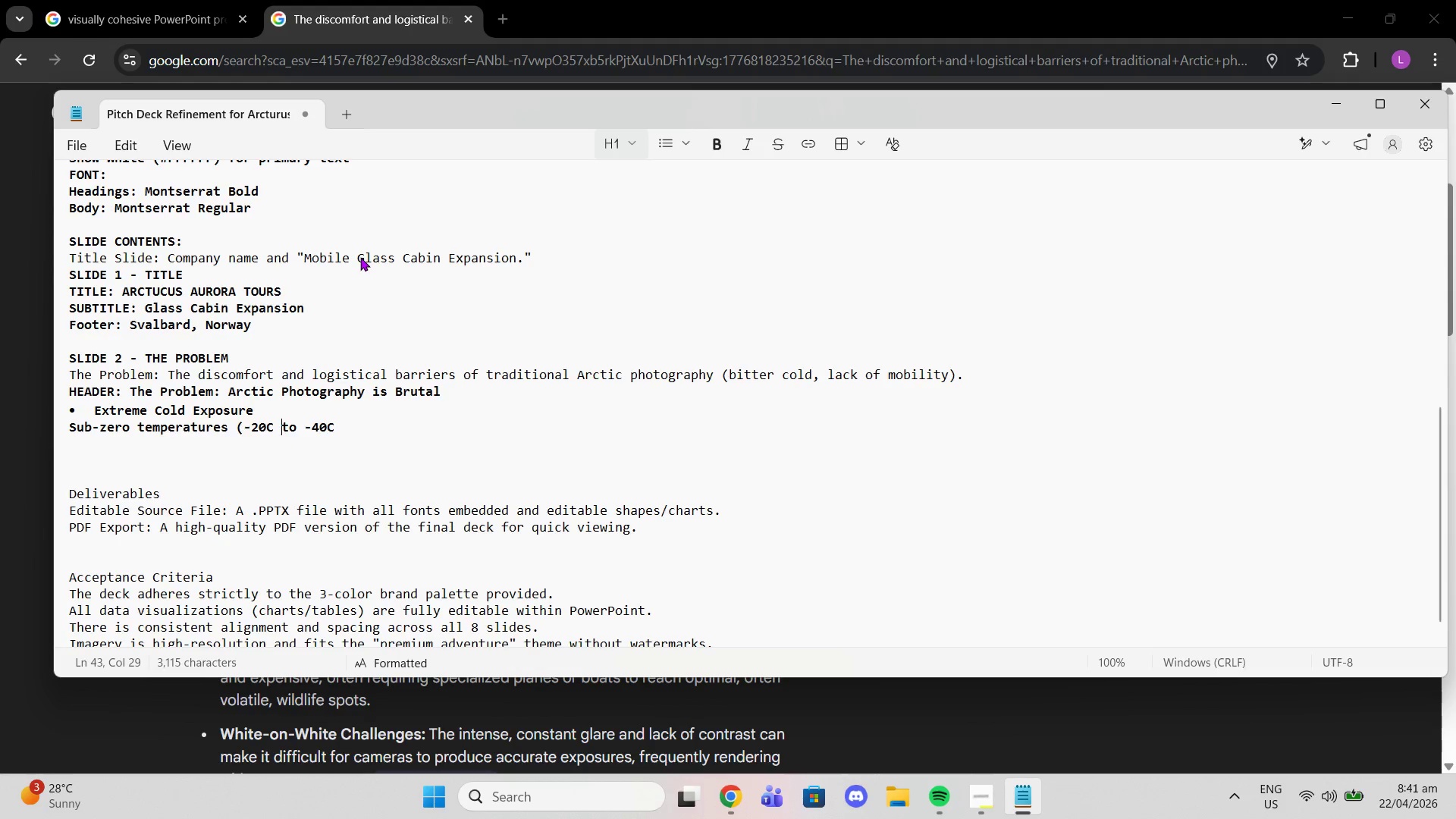 
hold_key(key=ArrowRight, duration=0.75)
 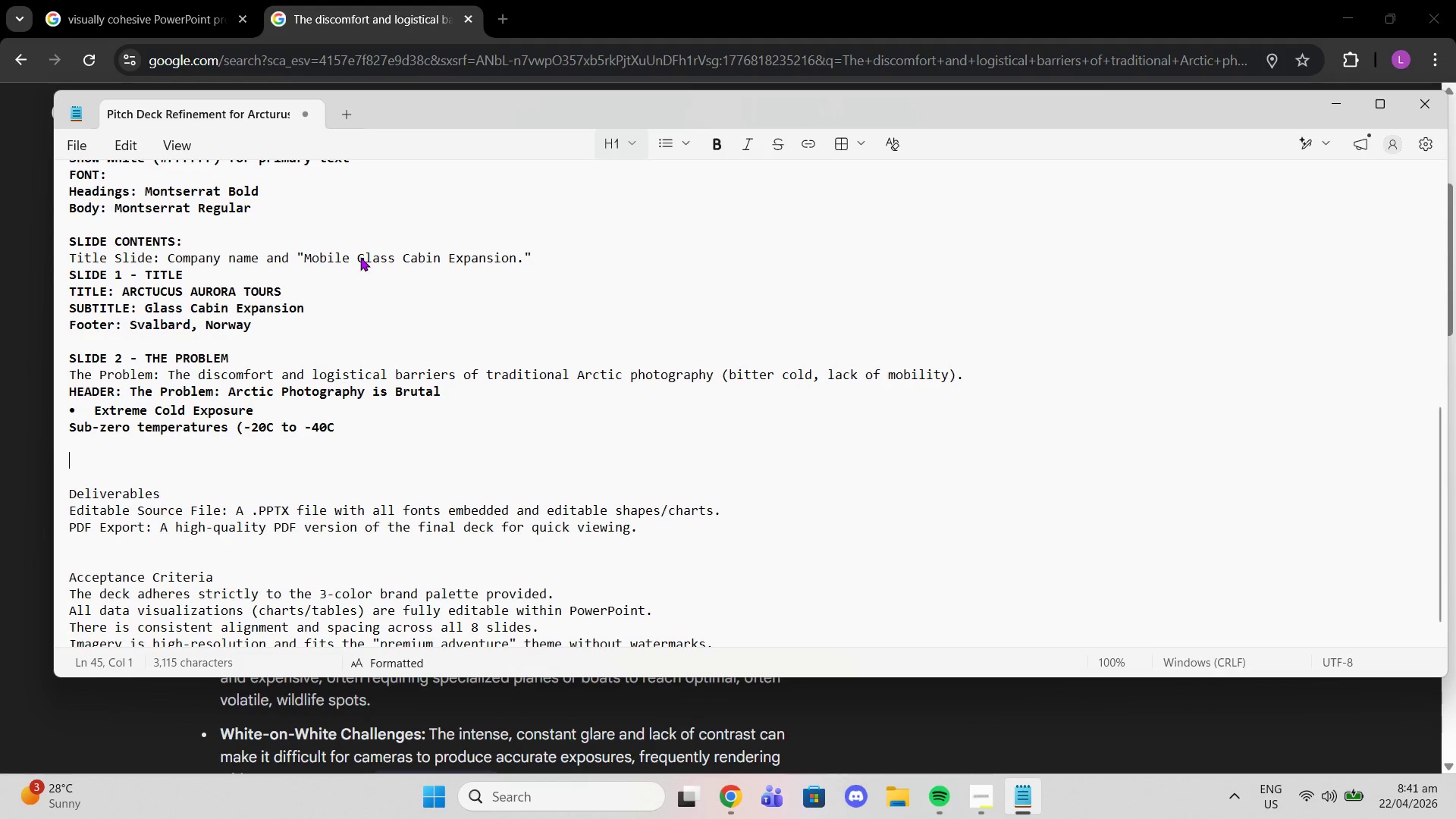 
key(ArrowRight)
 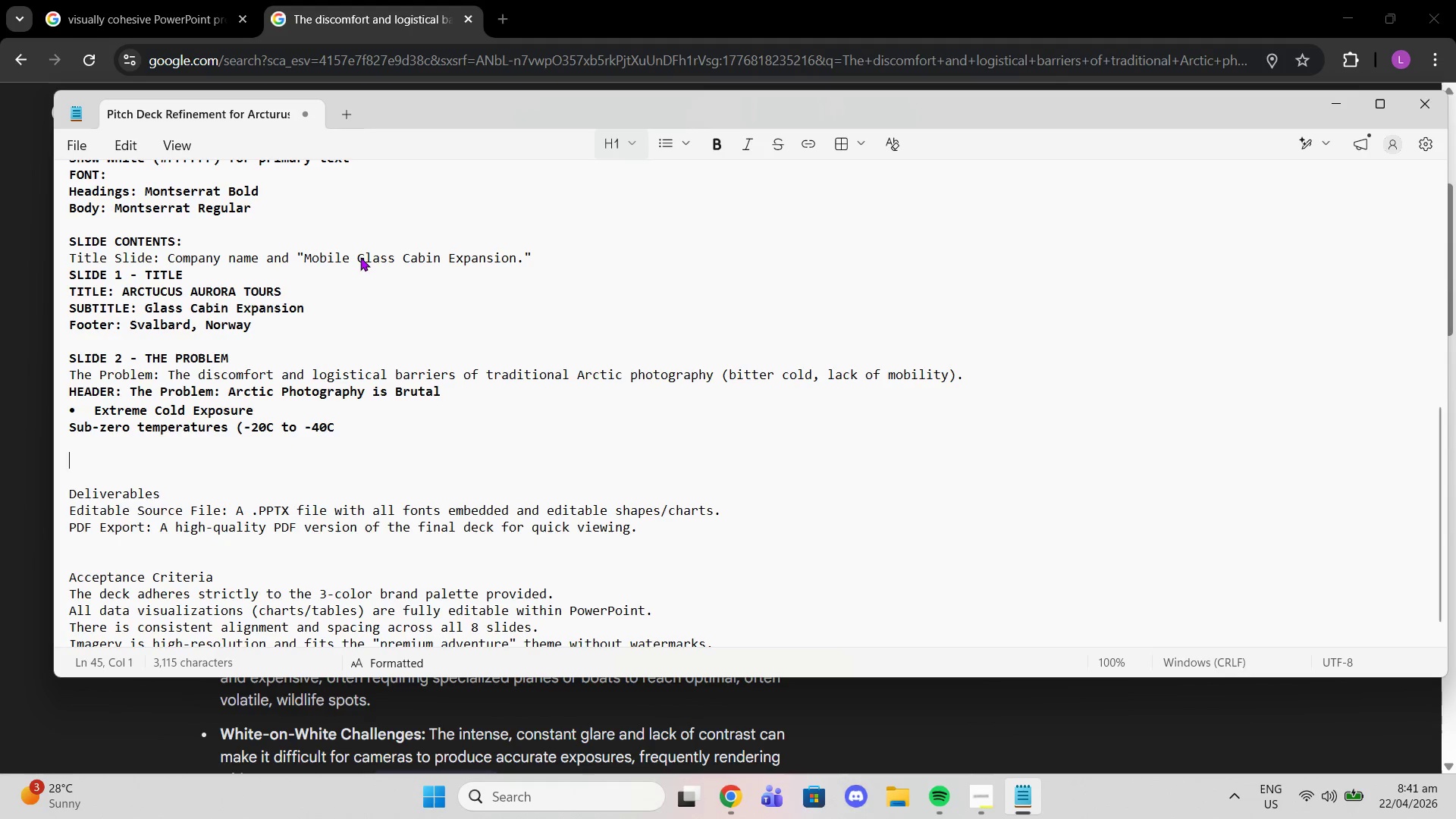 
key(ArrowLeft)
 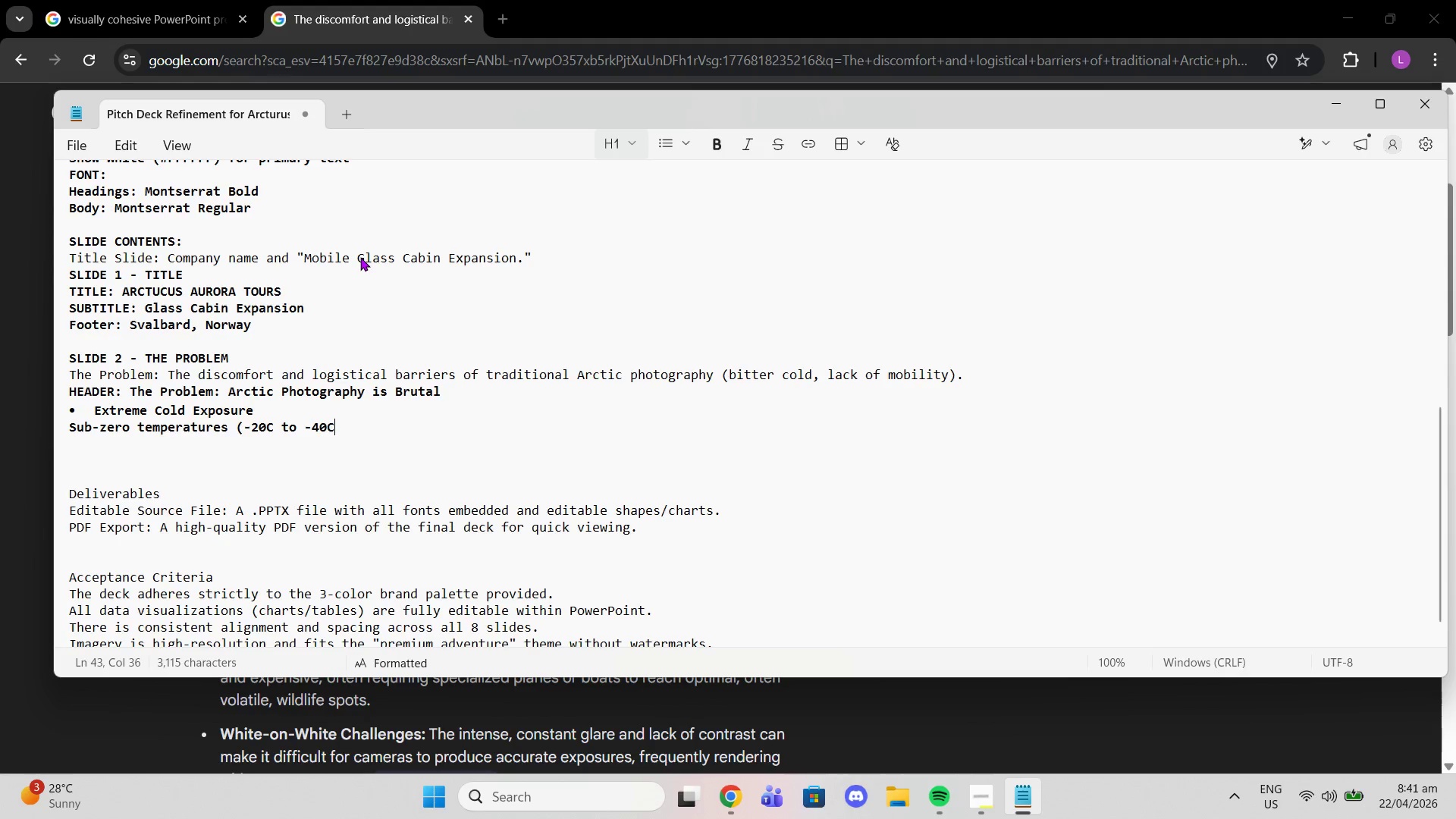 
key(ArrowLeft)
 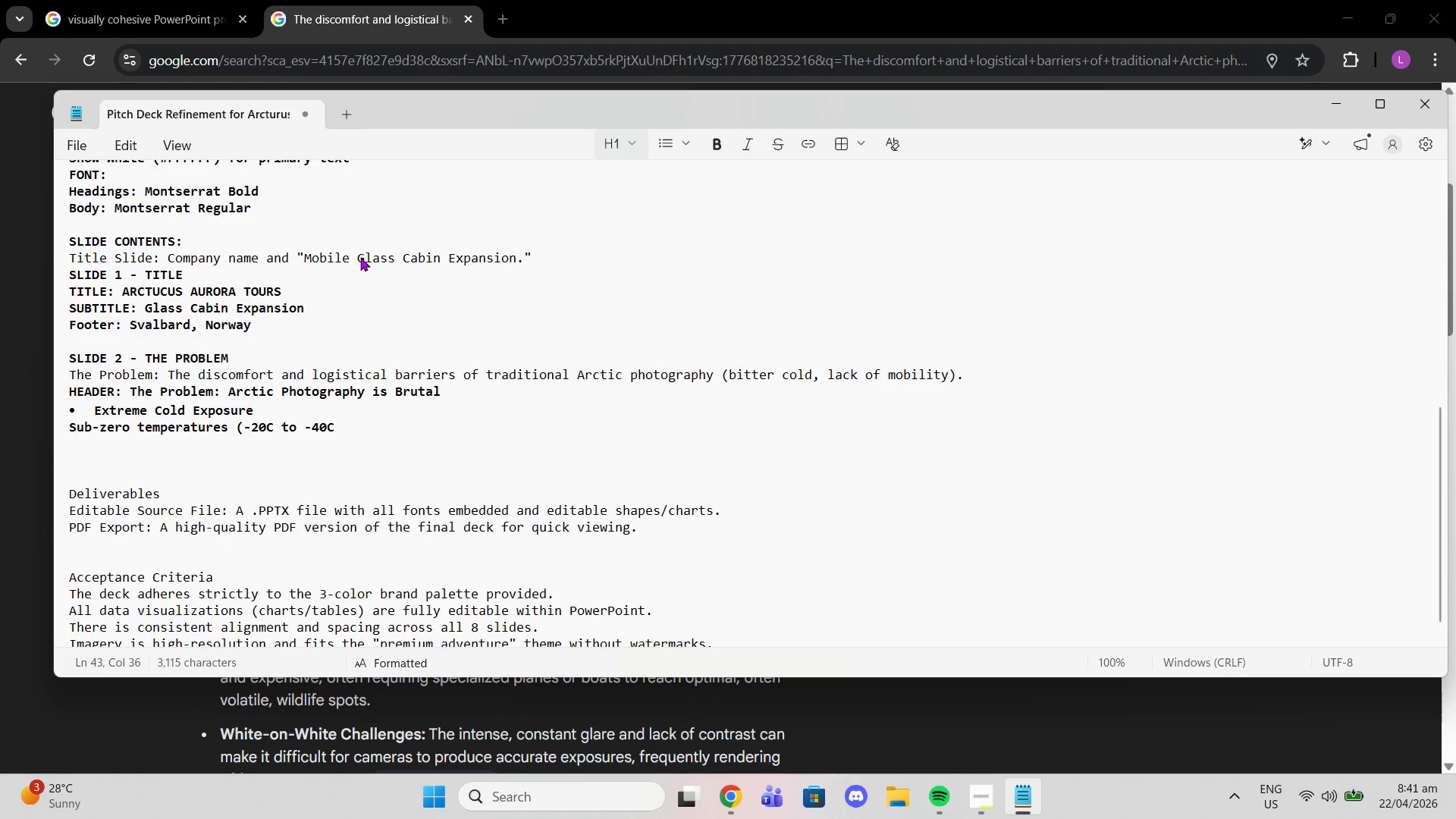 
type() limit shooting )
 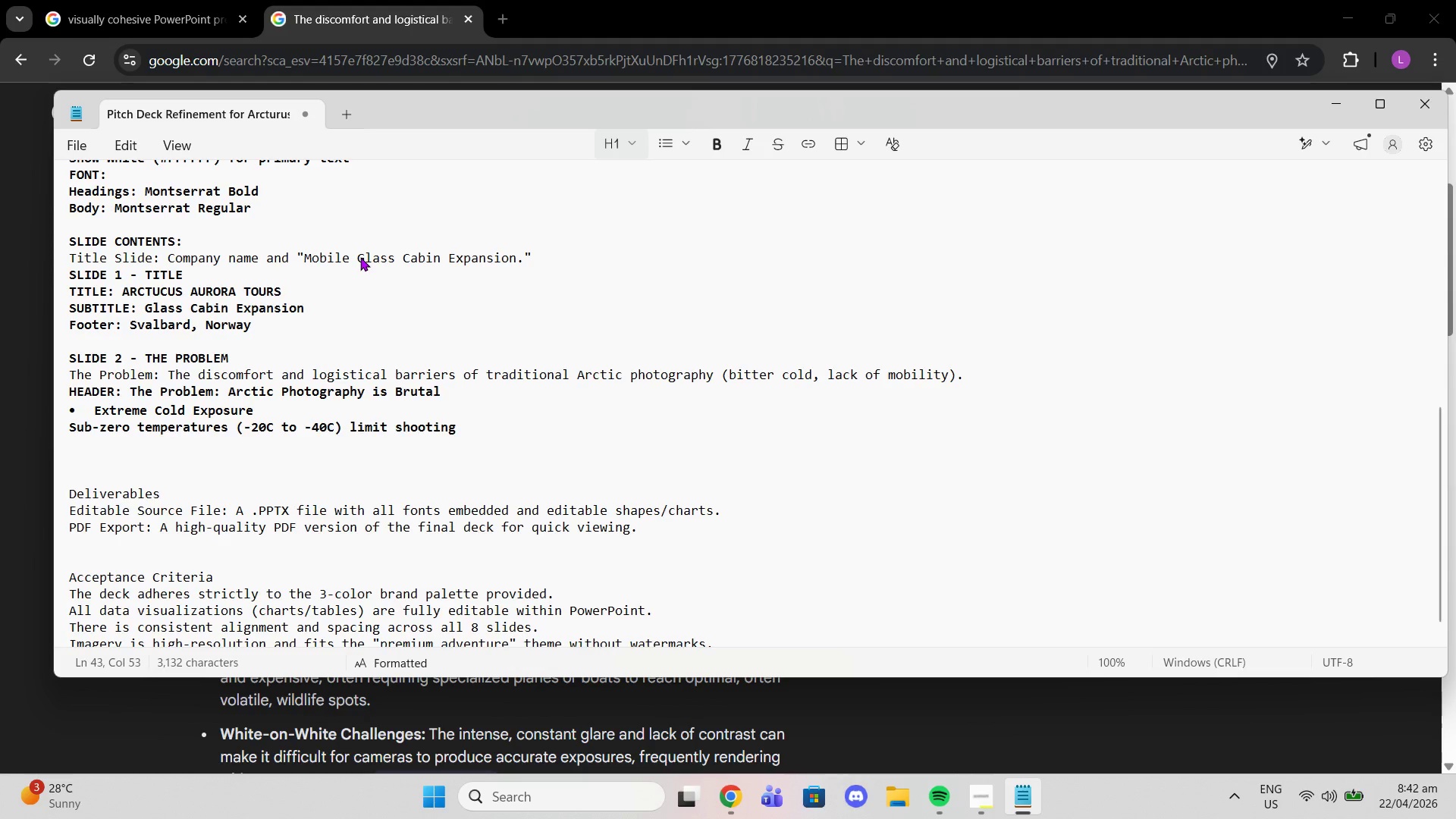 
wait(59.33)
 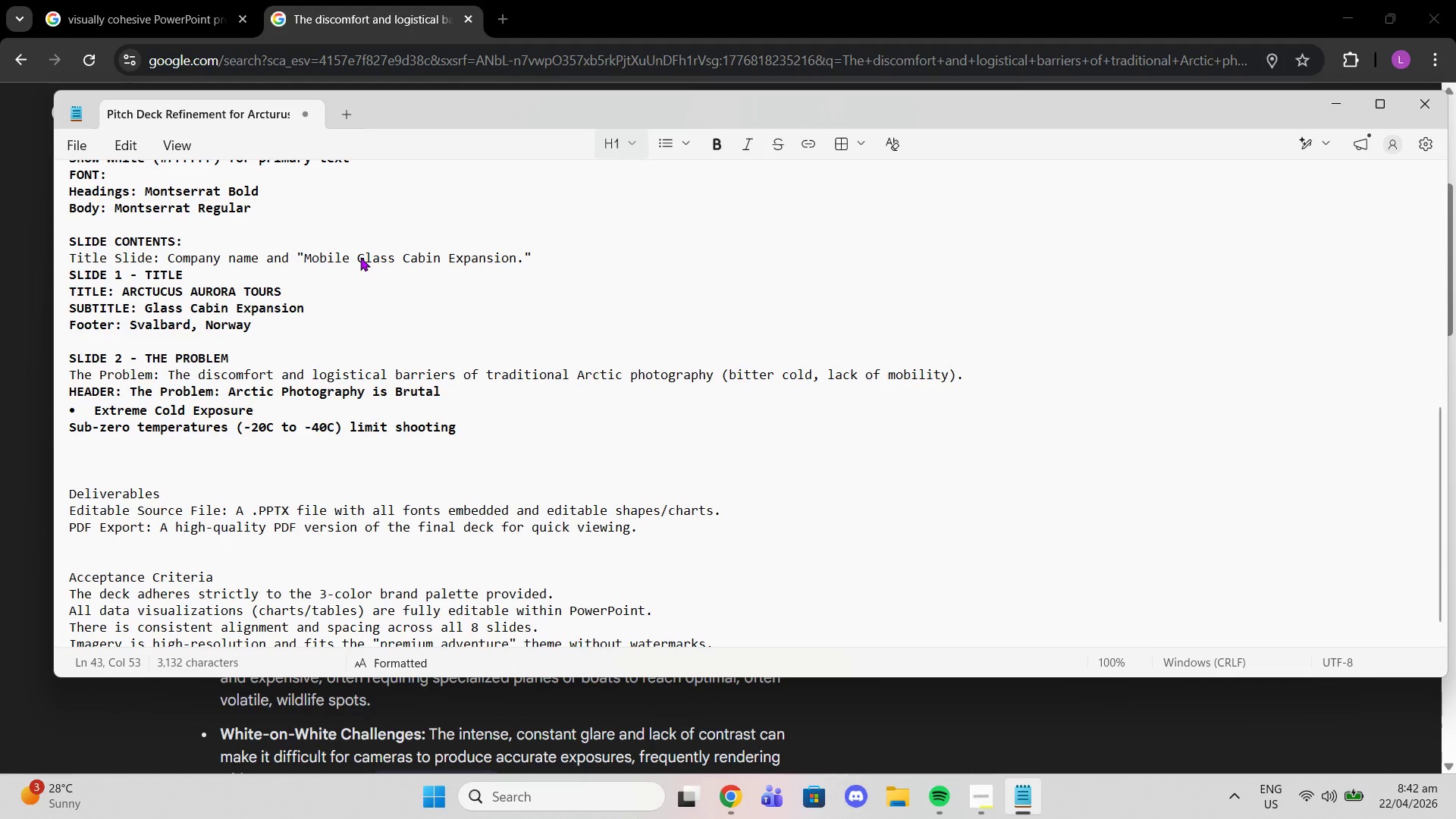 
scroll: coordinate [499, 279], scroll_direction: down, amount: 3.0
 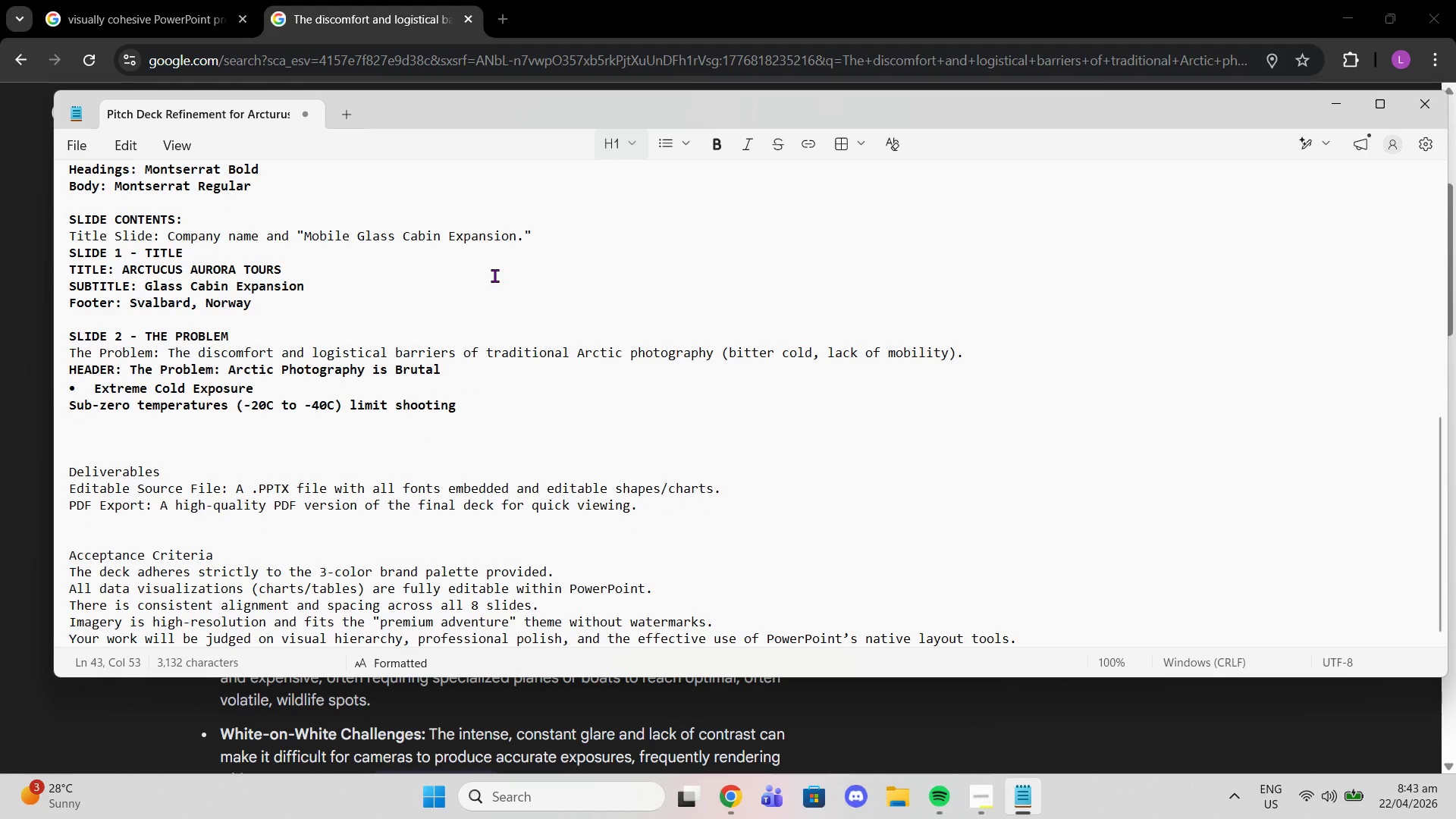 
wait(34.85)
 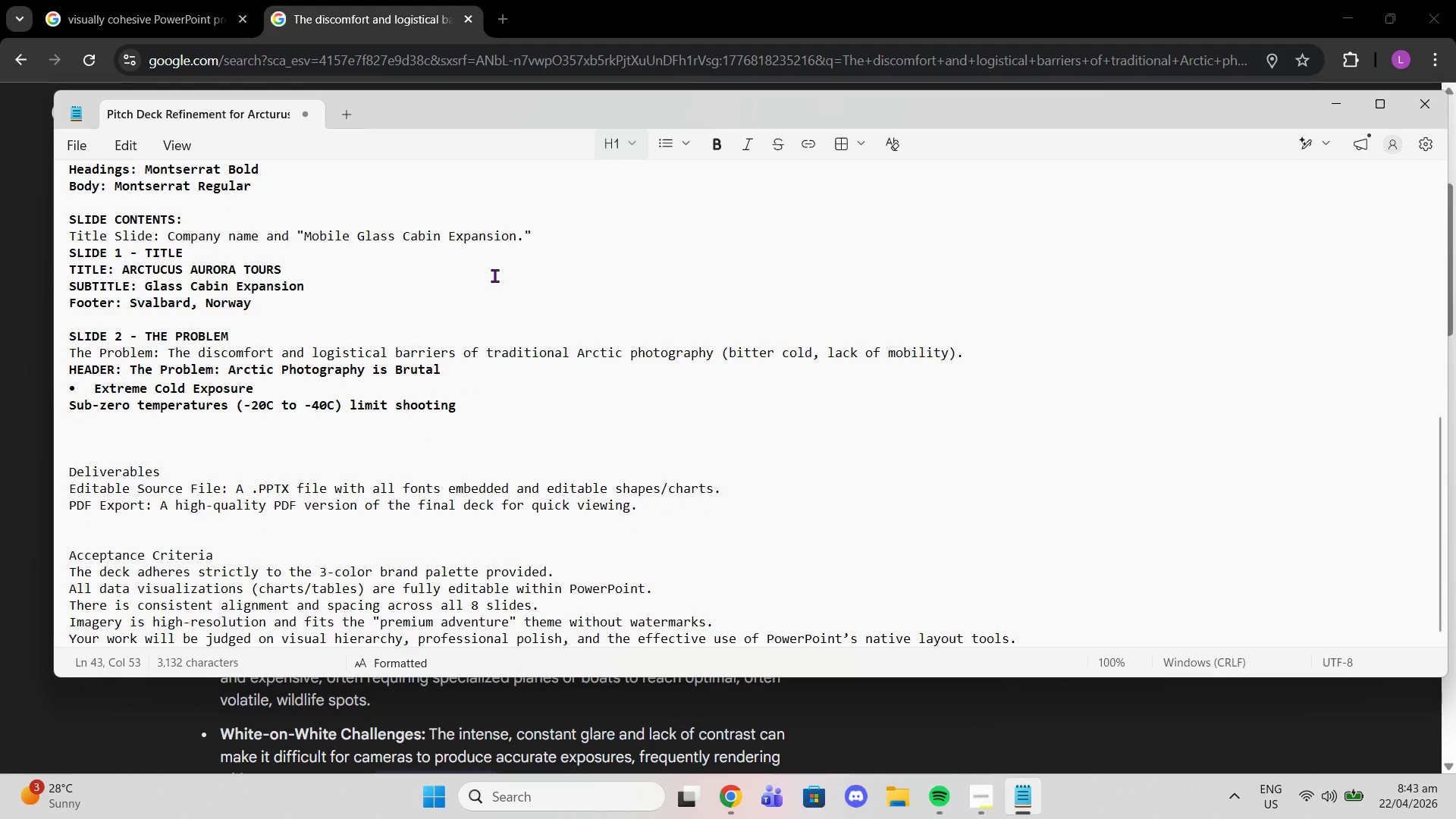 
scroll: coordinate [441, 337], scroll_direction: down, amount: 3.0
 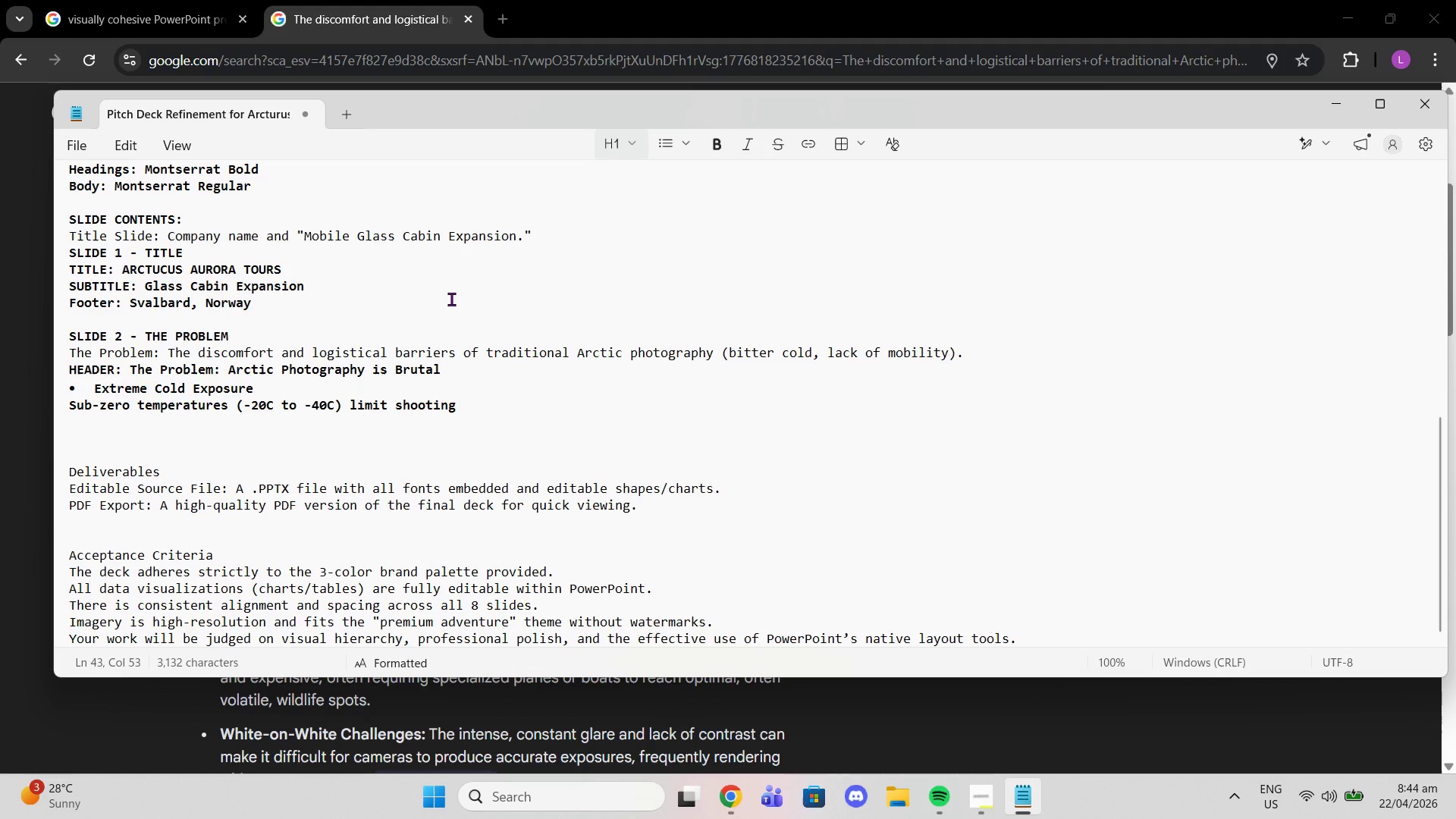 
wait(36.38)
 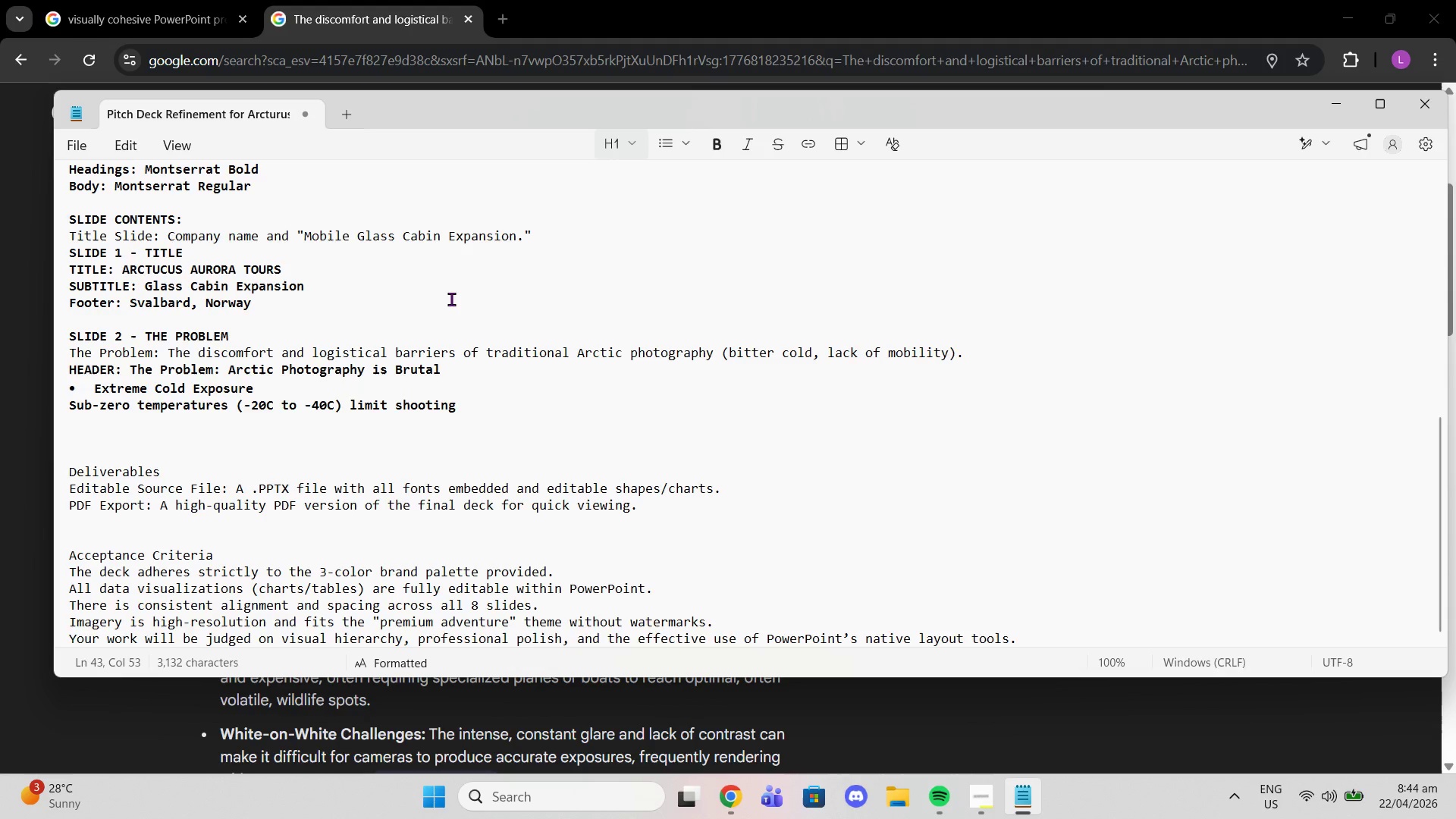 
left_click([472, 401])
 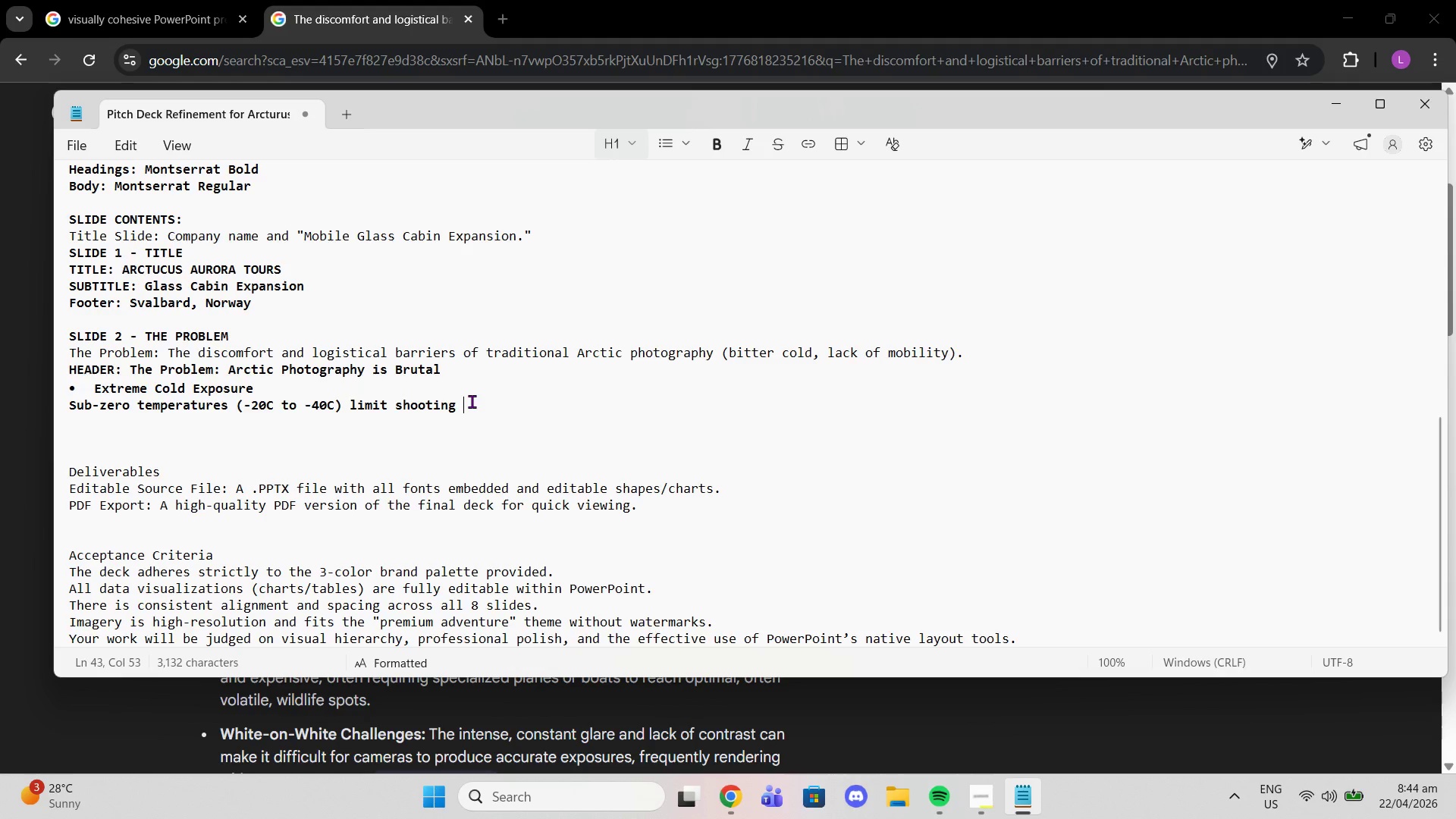 
wait(21.7)
 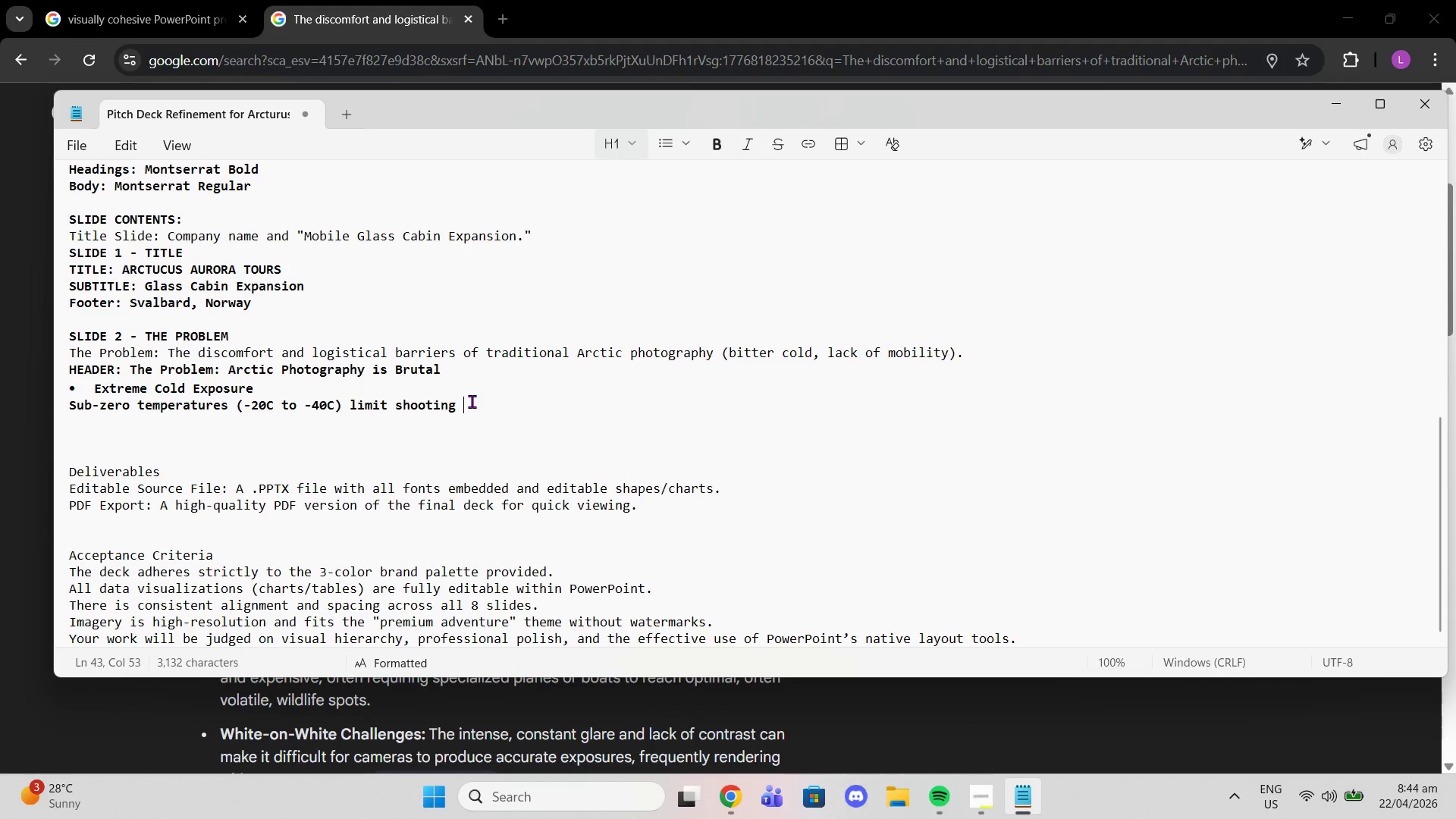 
left_click([472, 401])
 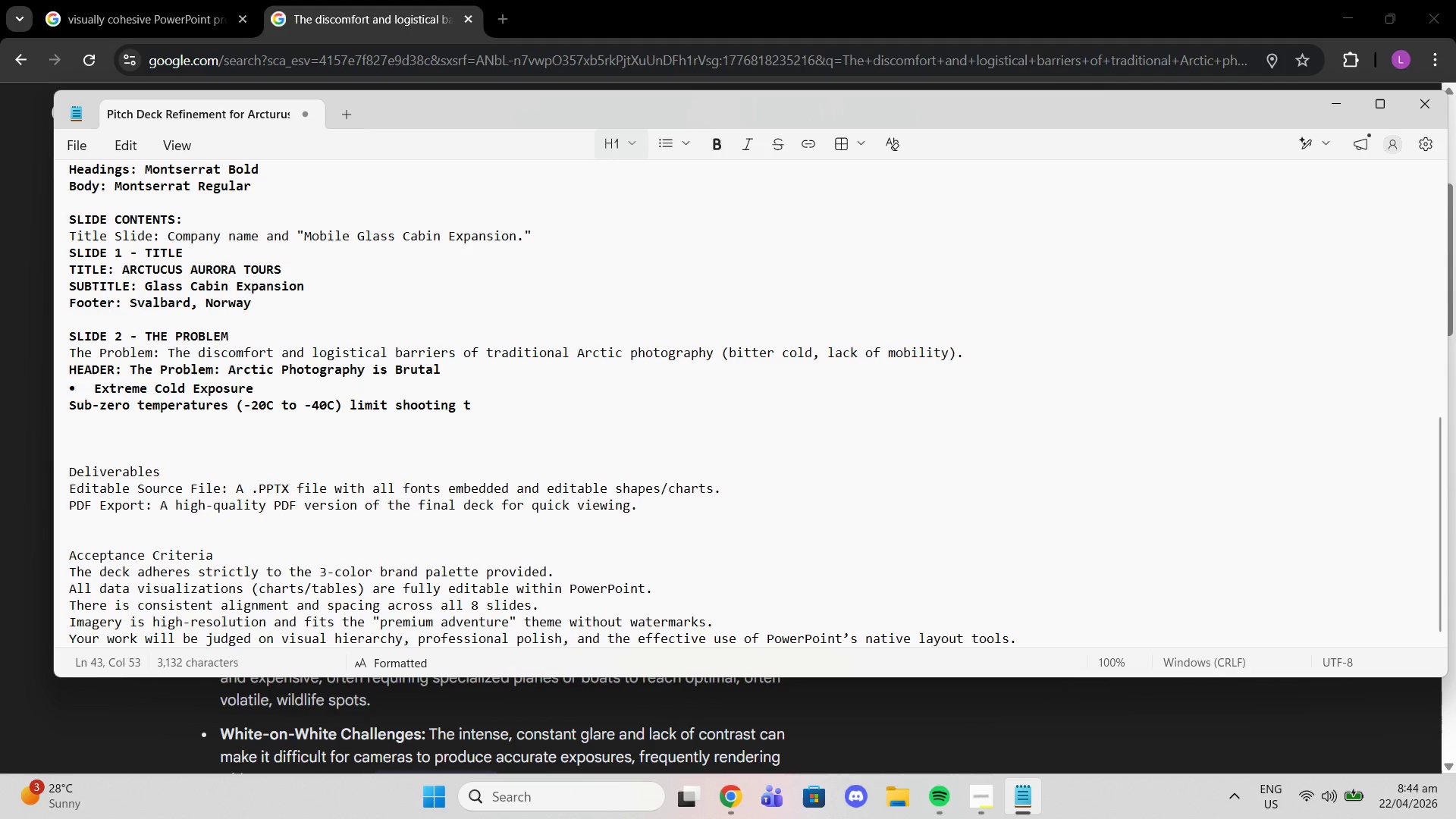 
type(to <30 minutes and degrade camera batteries bu )
key(Backspace)
key(Backspace)
type(y up[)
key(Backspace)
type( to 50%\)
key(Backspace)
type(.)
 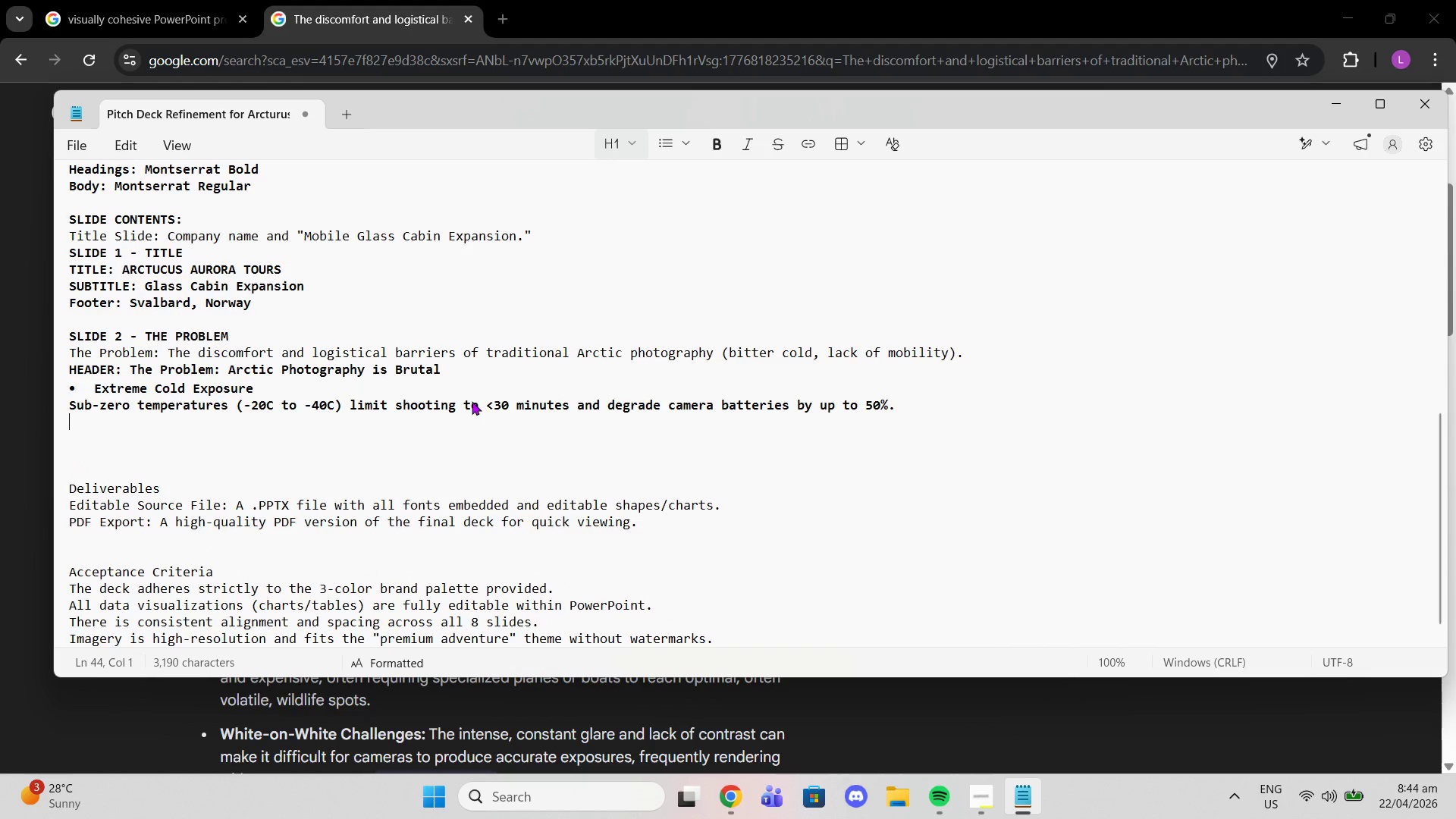 
 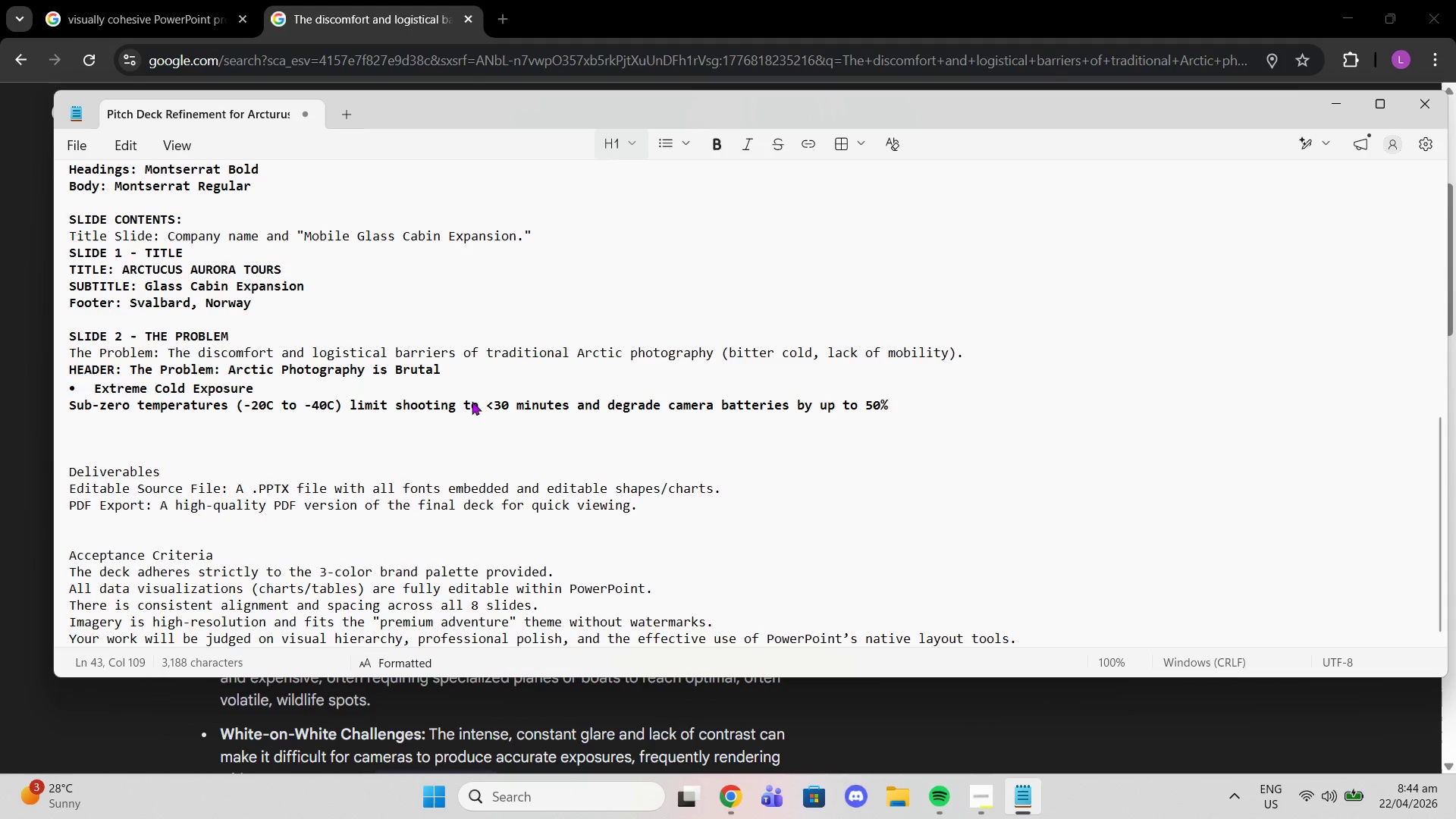 
key(Enter)
 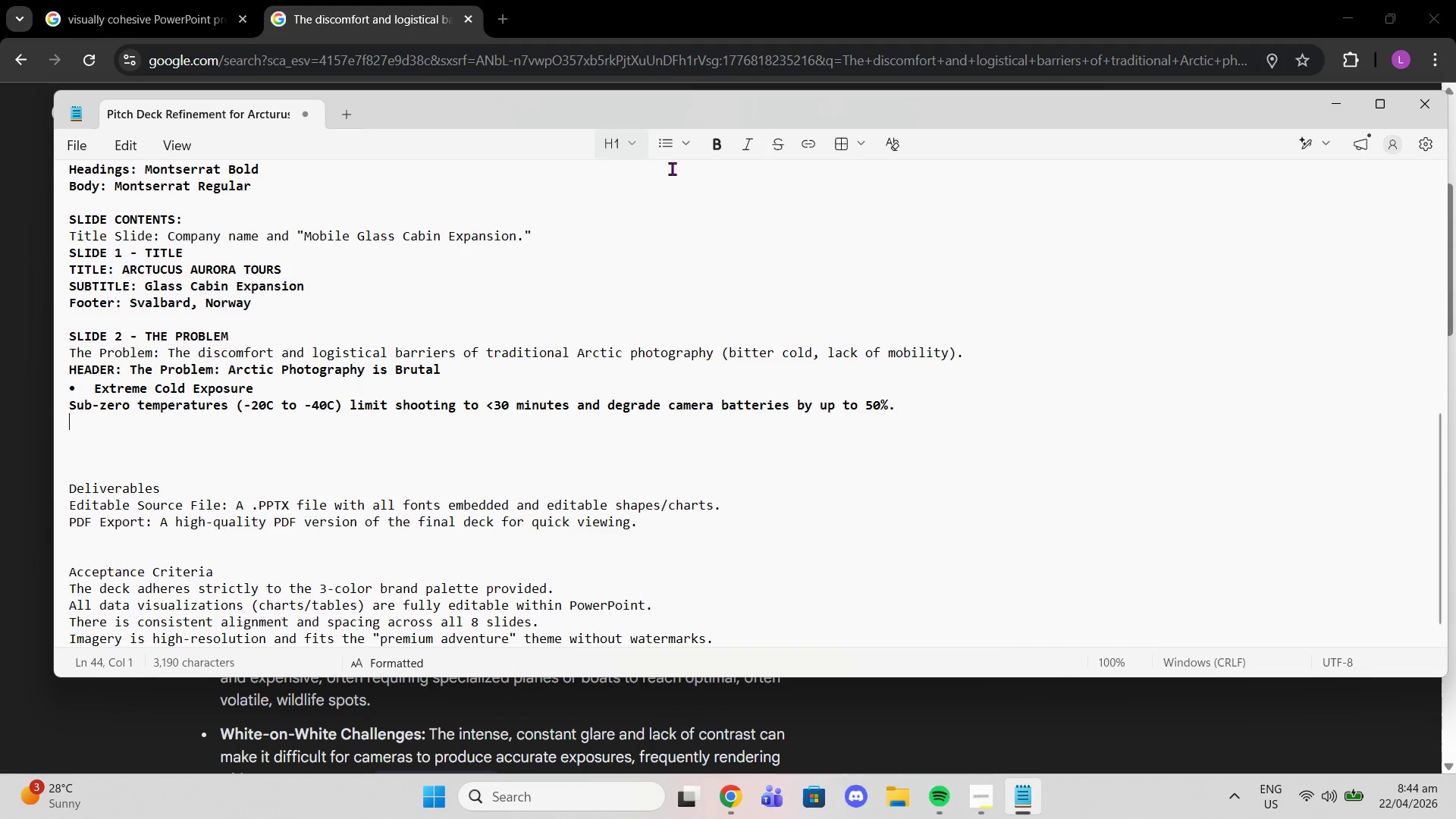 
left_click([666, 144])
 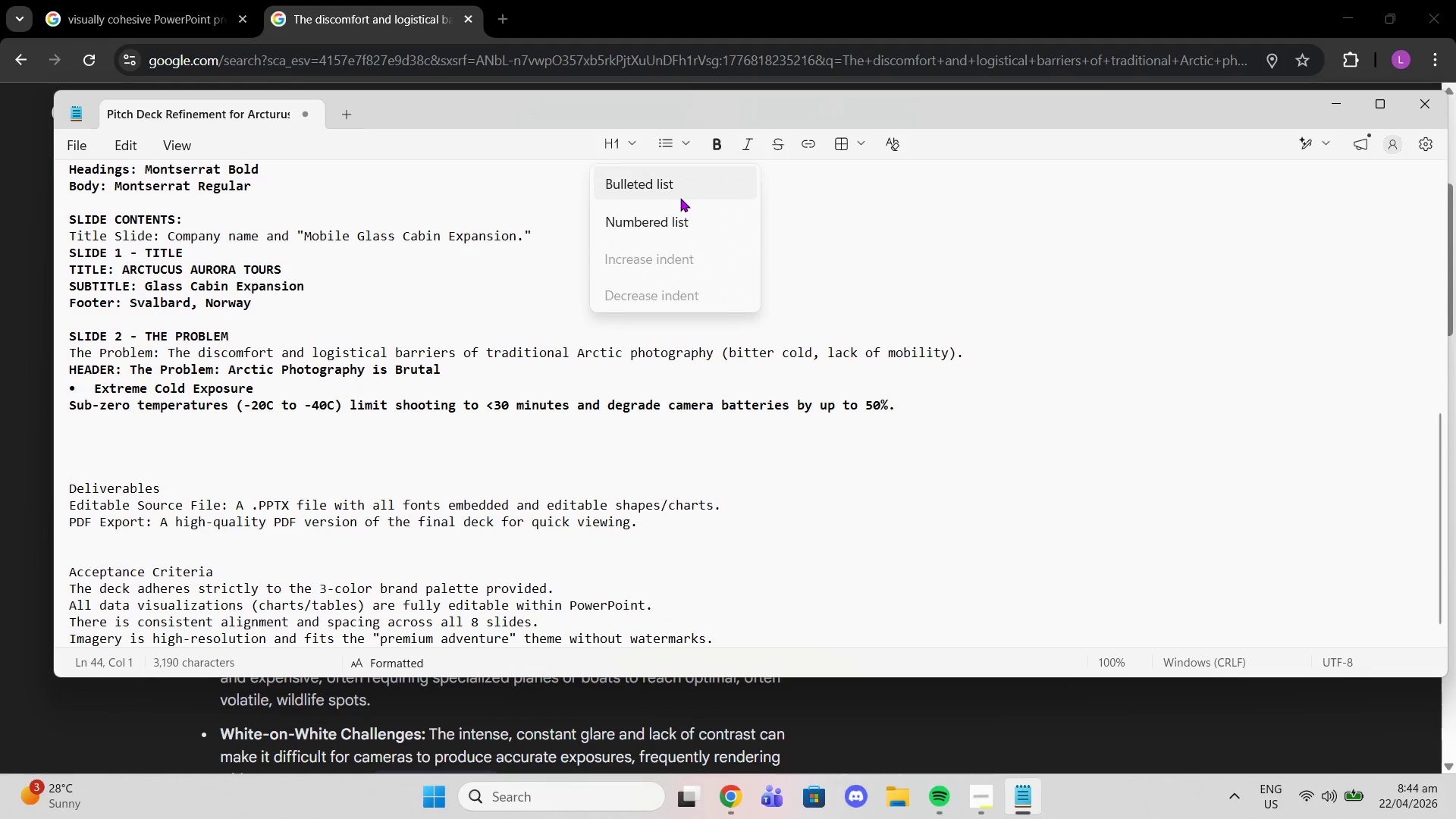 
left_click([680, 198])
 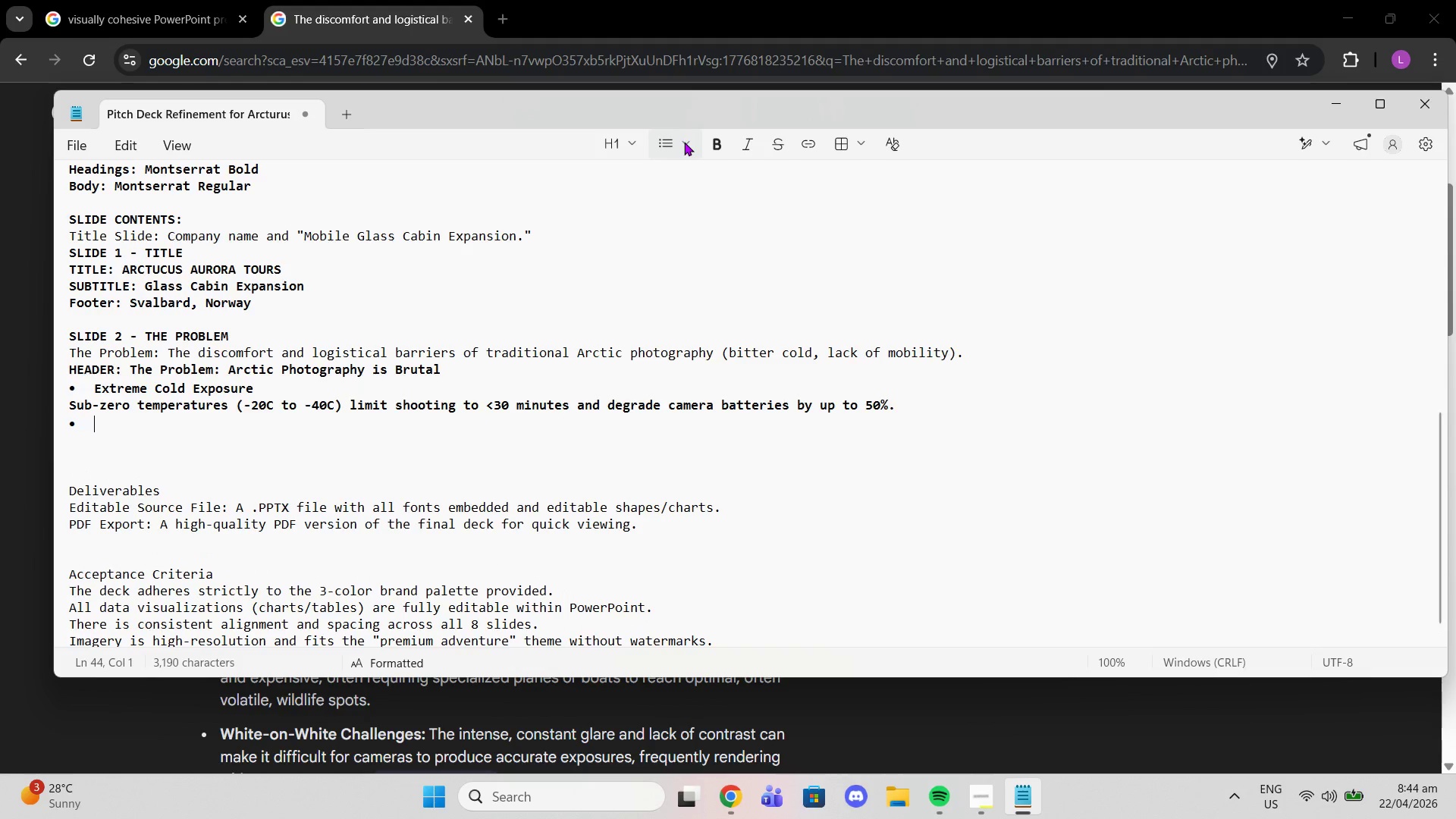 
type(Limited Mobilituy)
key(Backspace)
key(Backspace)
type(y)
 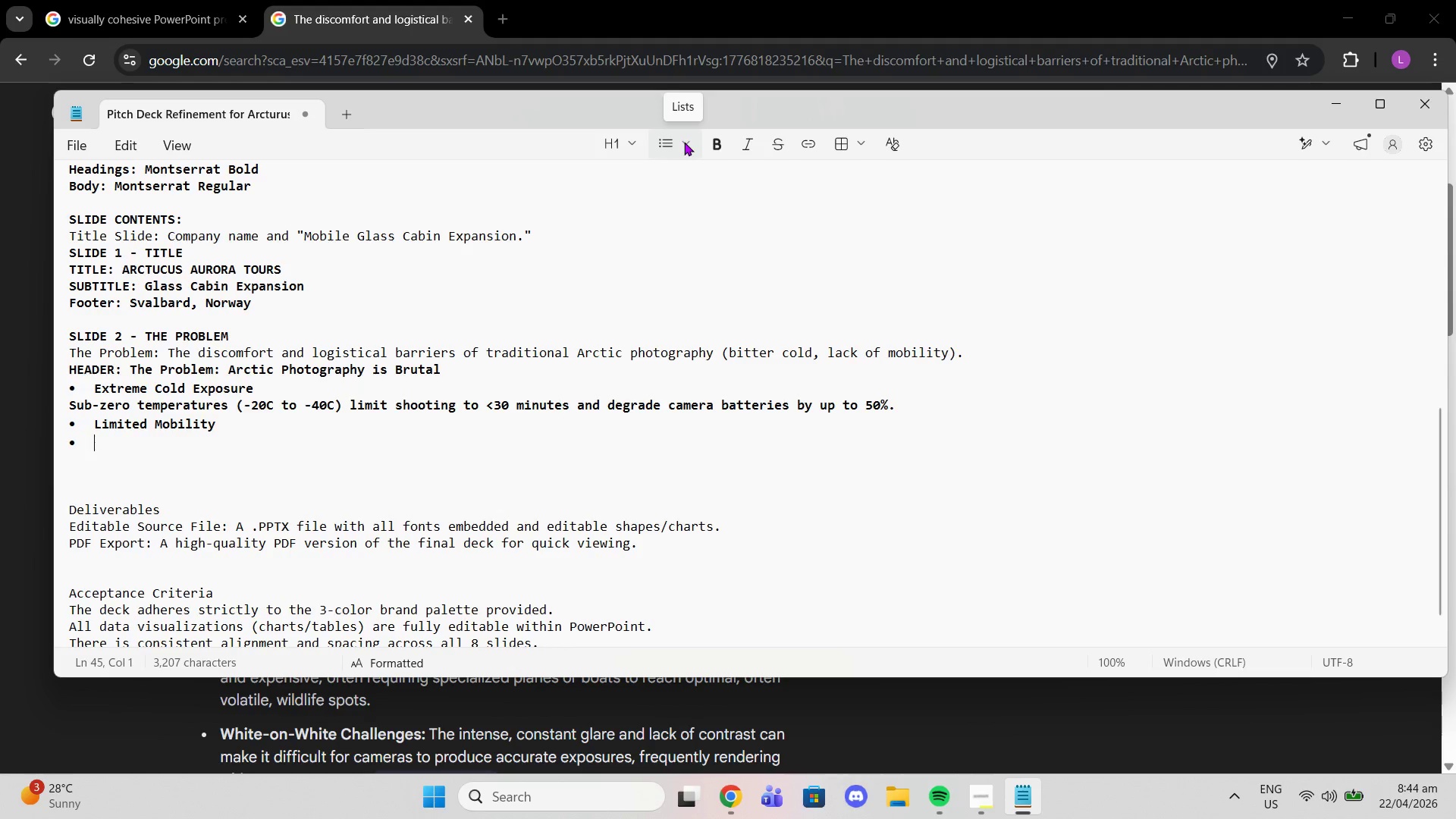 
 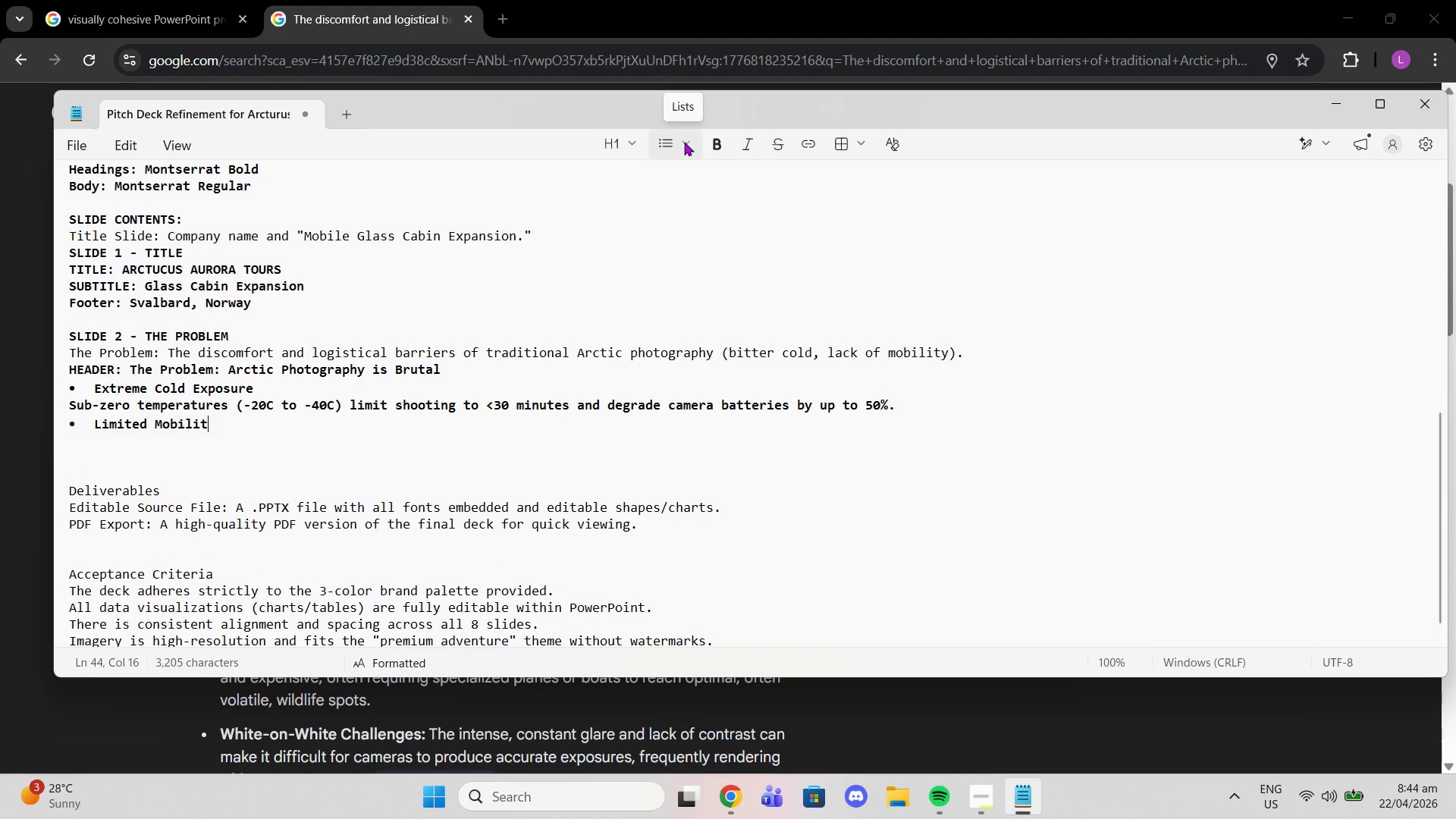 
key(Enter)
 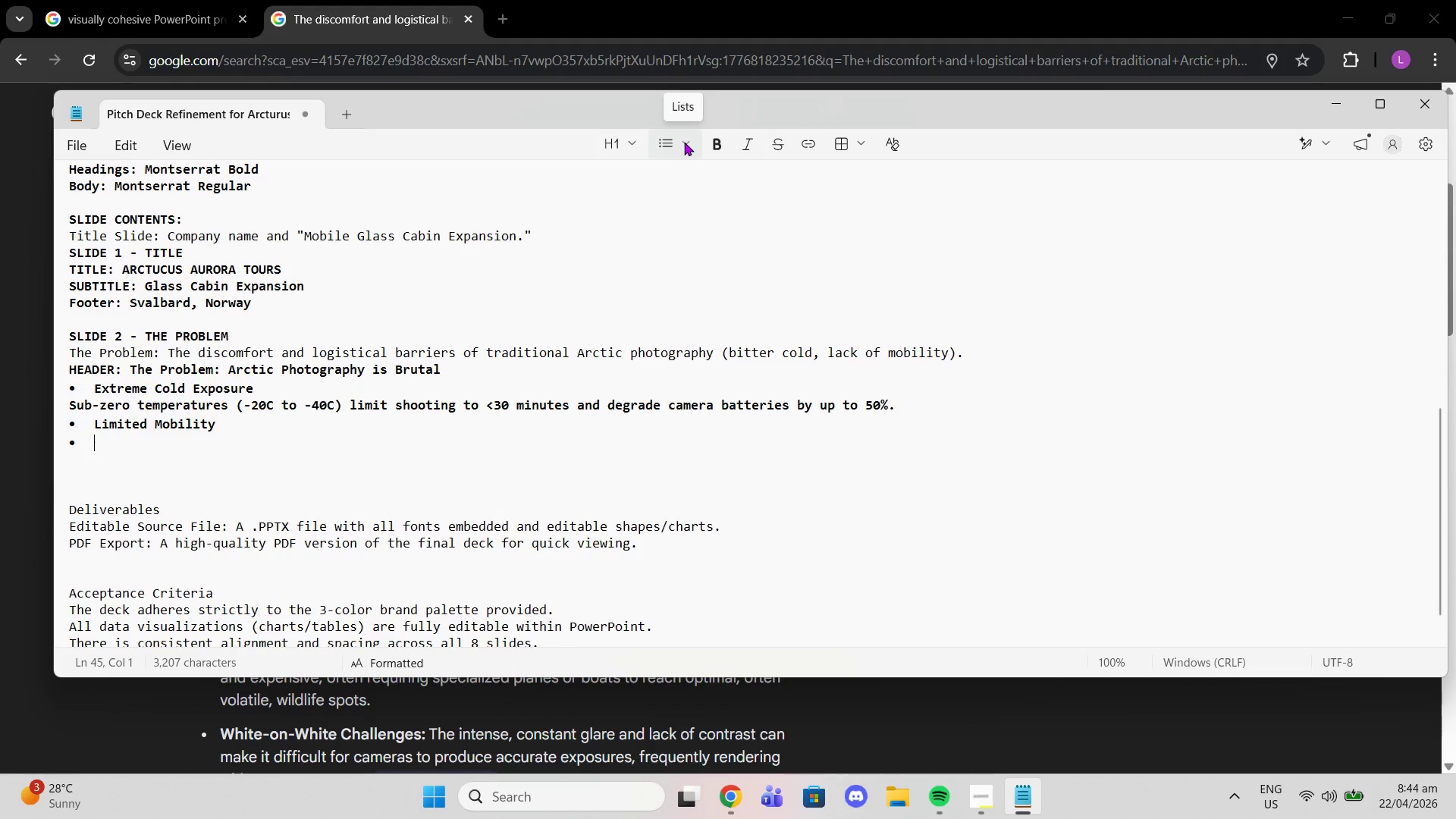 
key(Backspace)
type(Aurora activity shf)
key(Backspace)
type(ifts rapidlt)
key(Backspace)
type(y; stt)
key(Backspace)
type(atic camps miss optimal viewing windows up to 60% of the time. )
 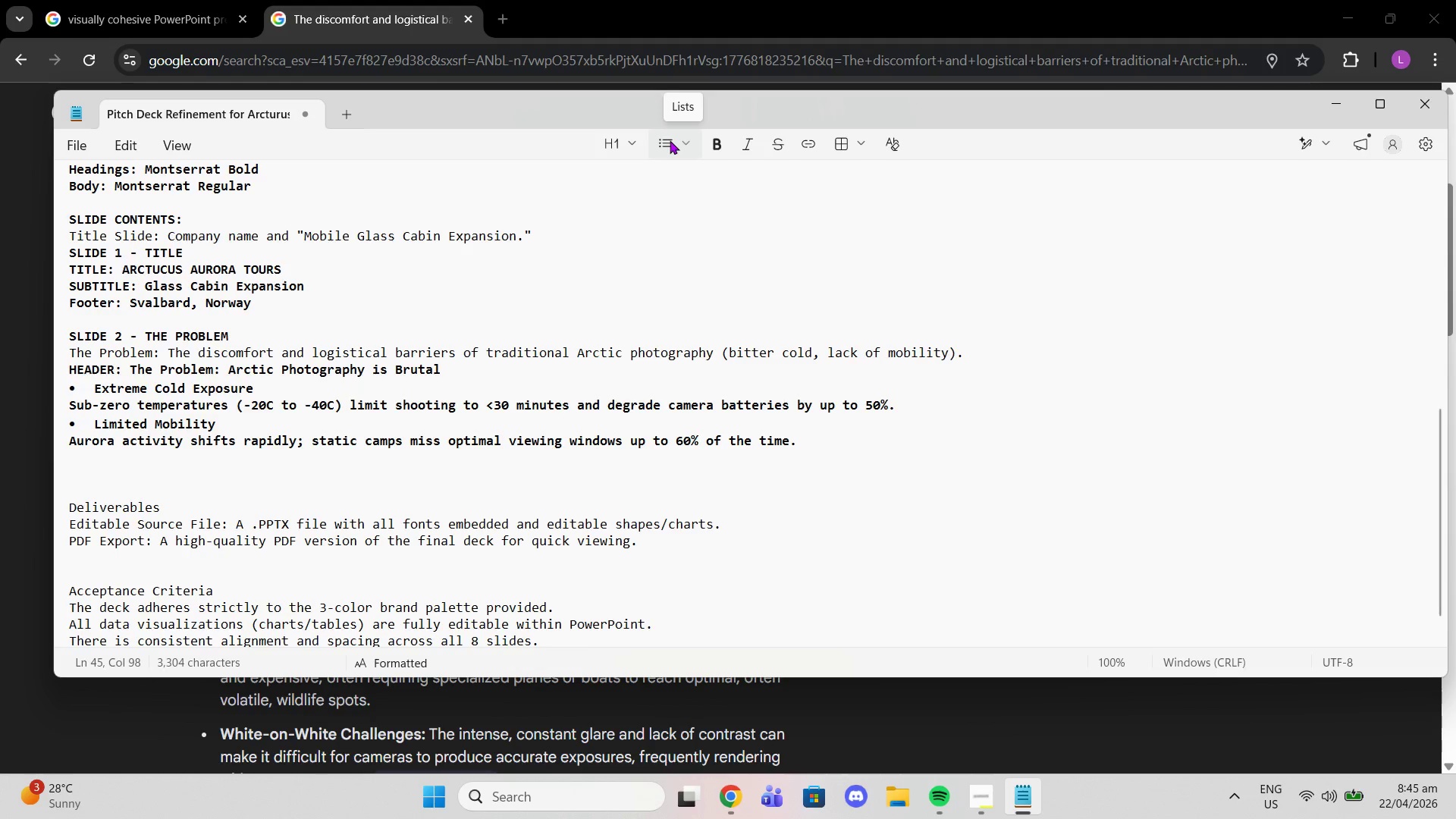 
wait(59.09)
 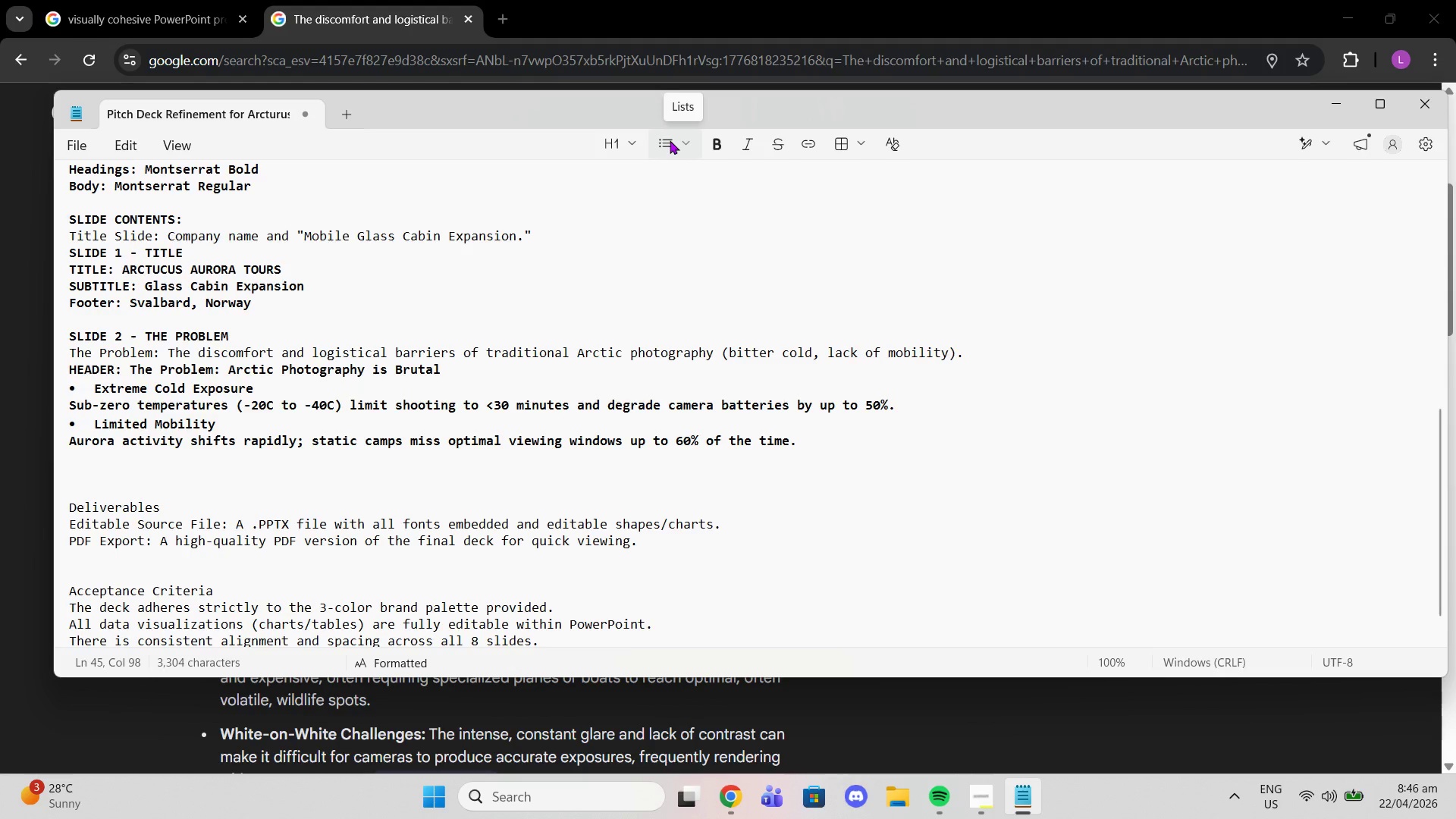 
key(Enter)
 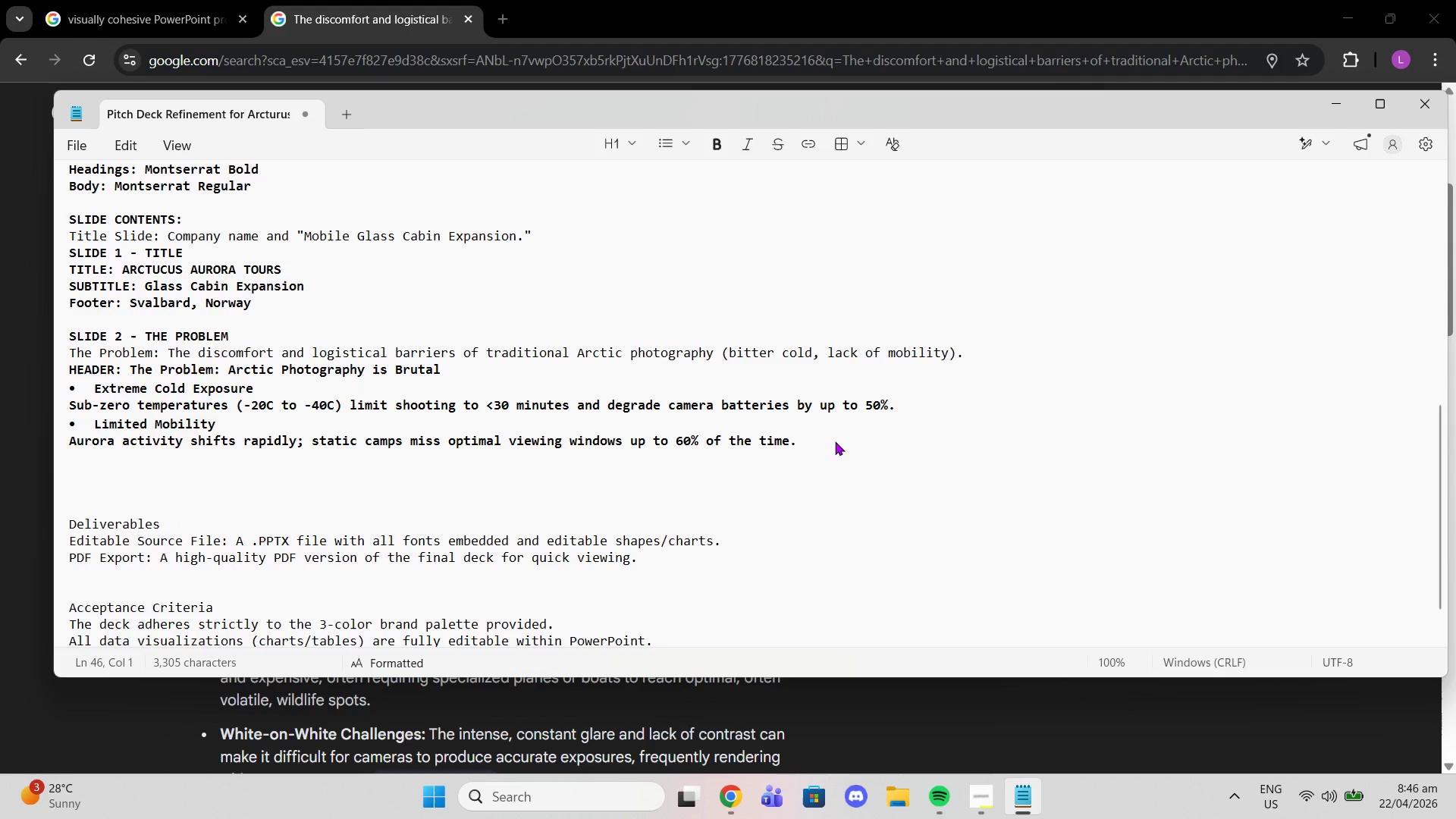 
hold_key(key=ShiftLeft, duration=0.42)
 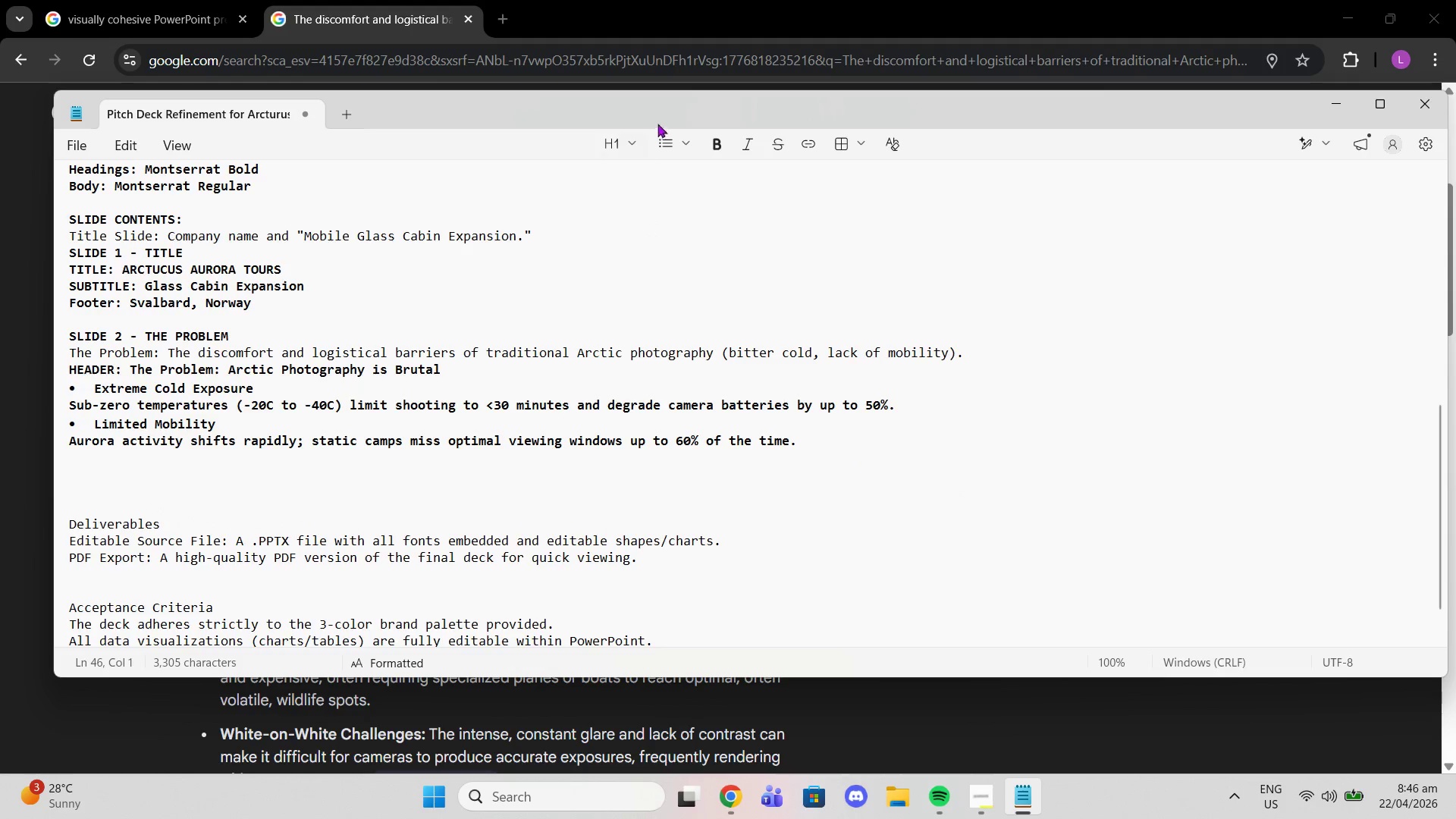 
left_click([669, 137])
 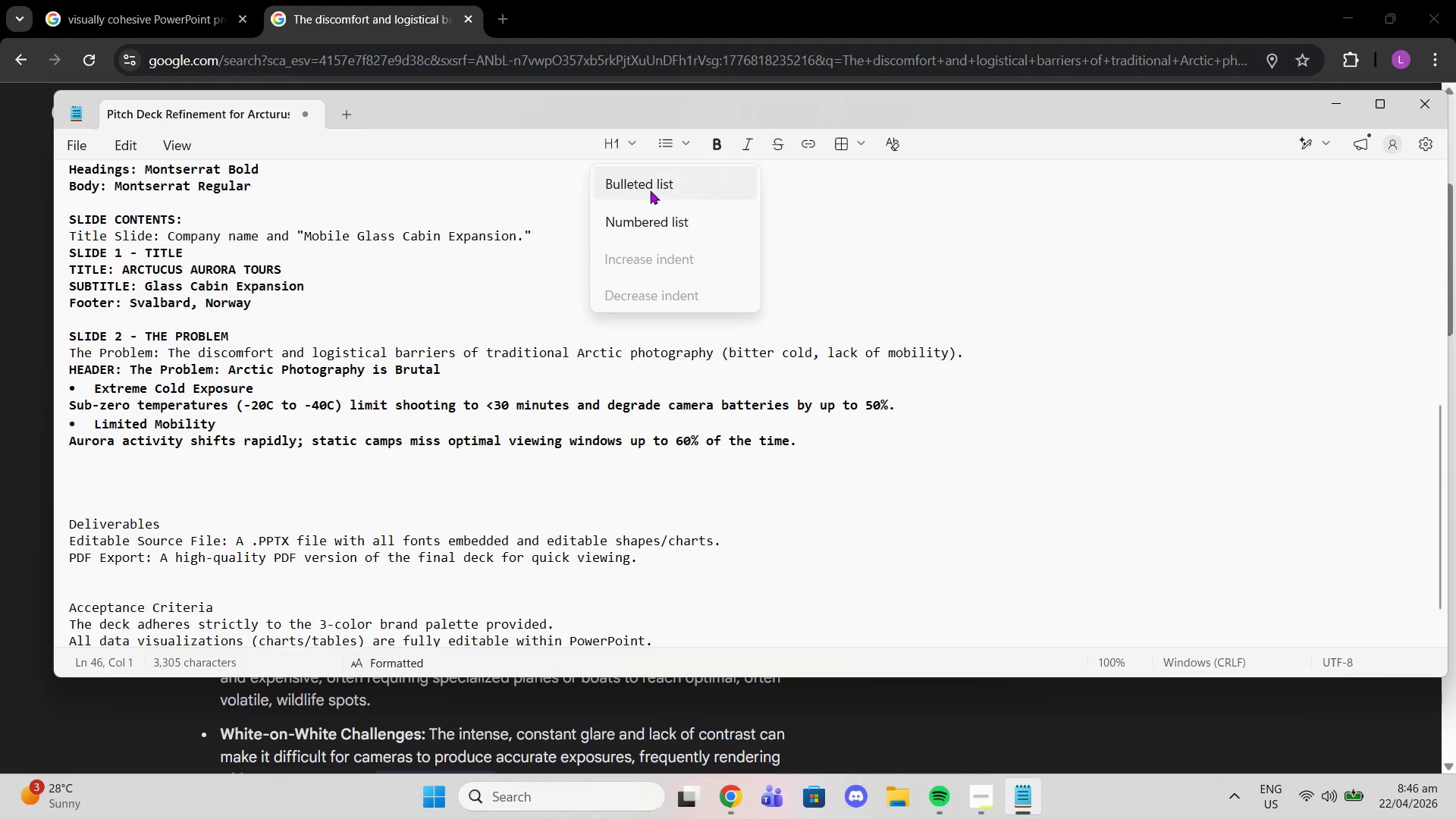 
left_click([648, 190])
 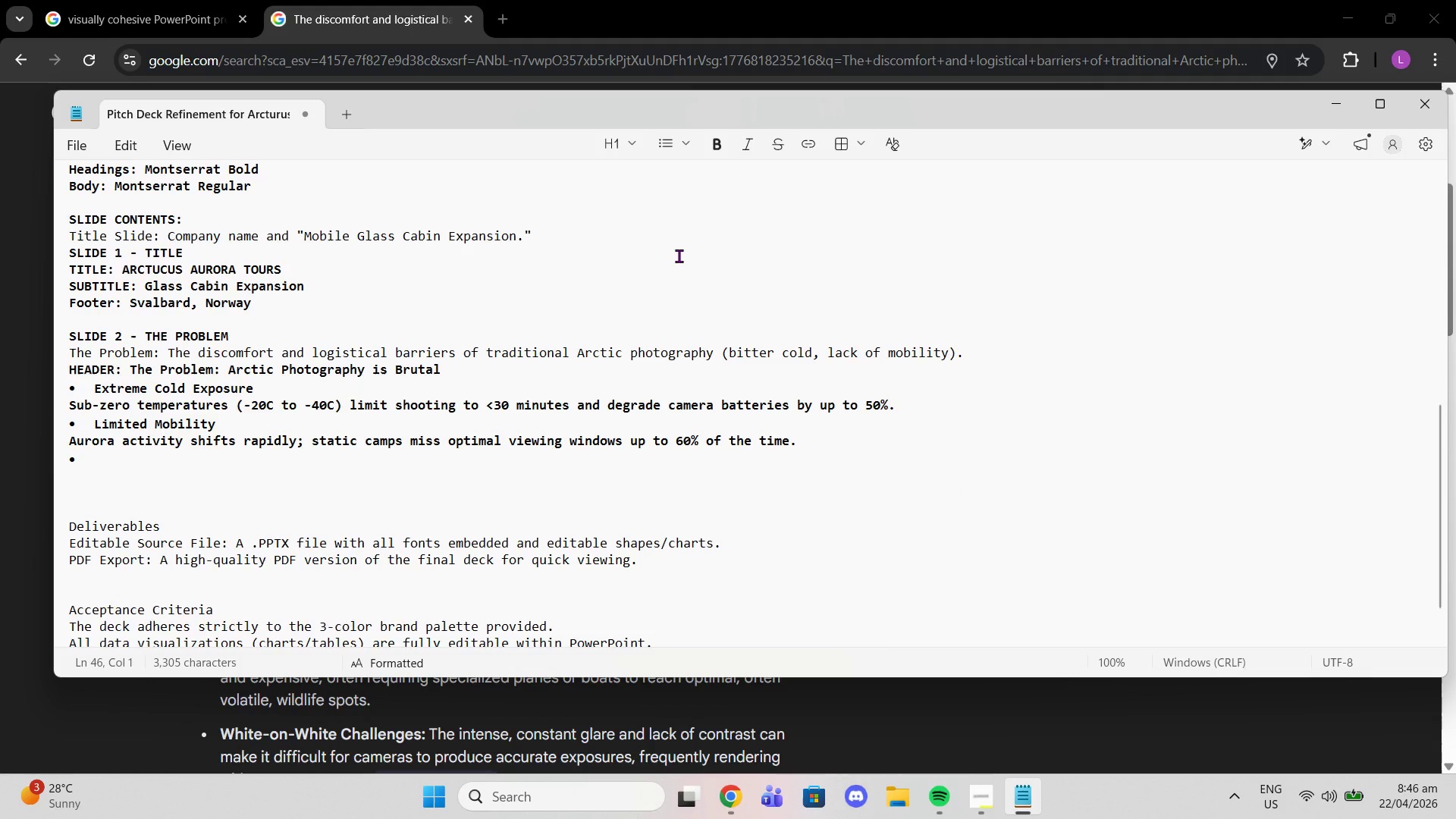 
type(Operator Fatigue)
 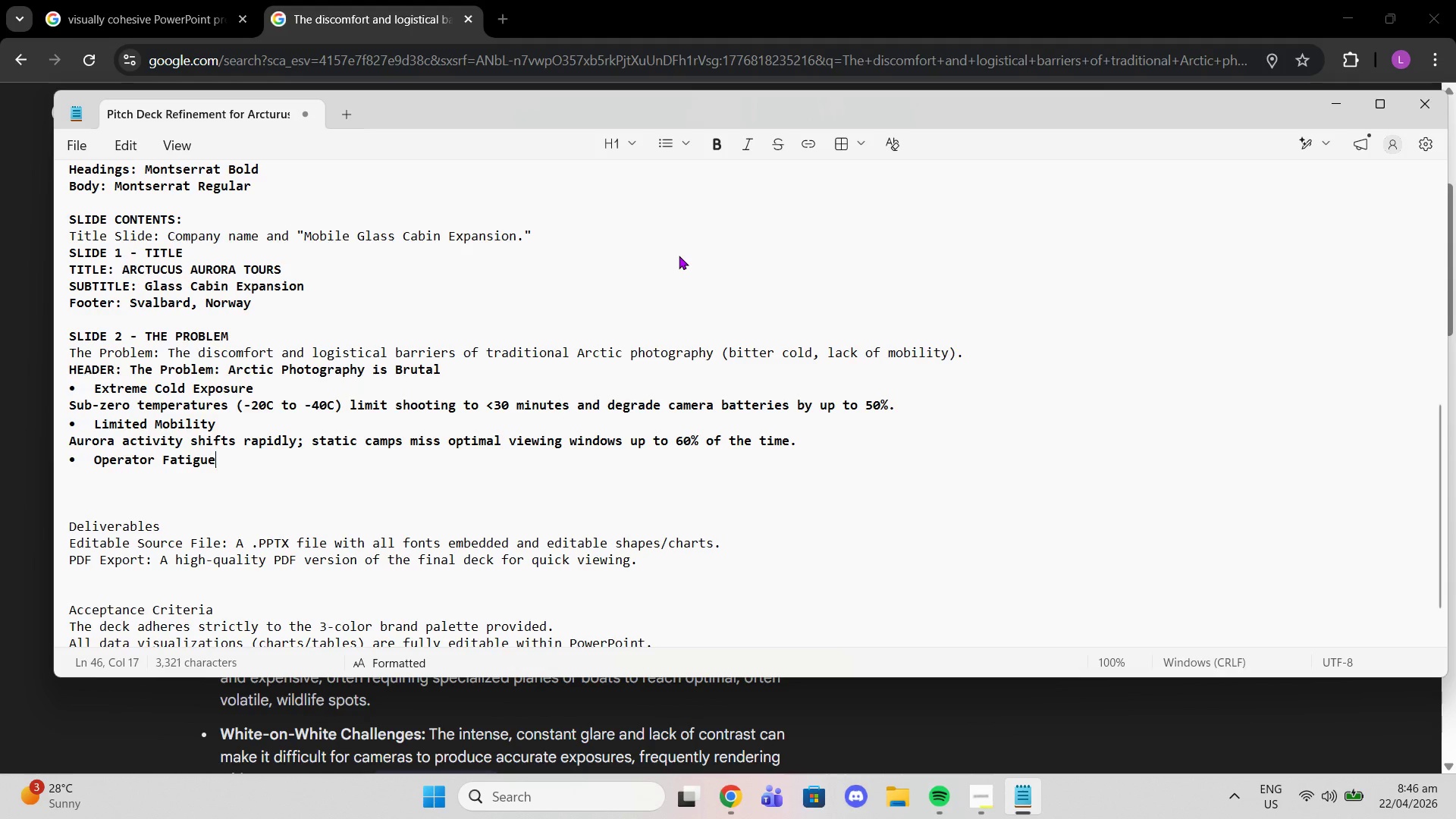 
key(Enter)
 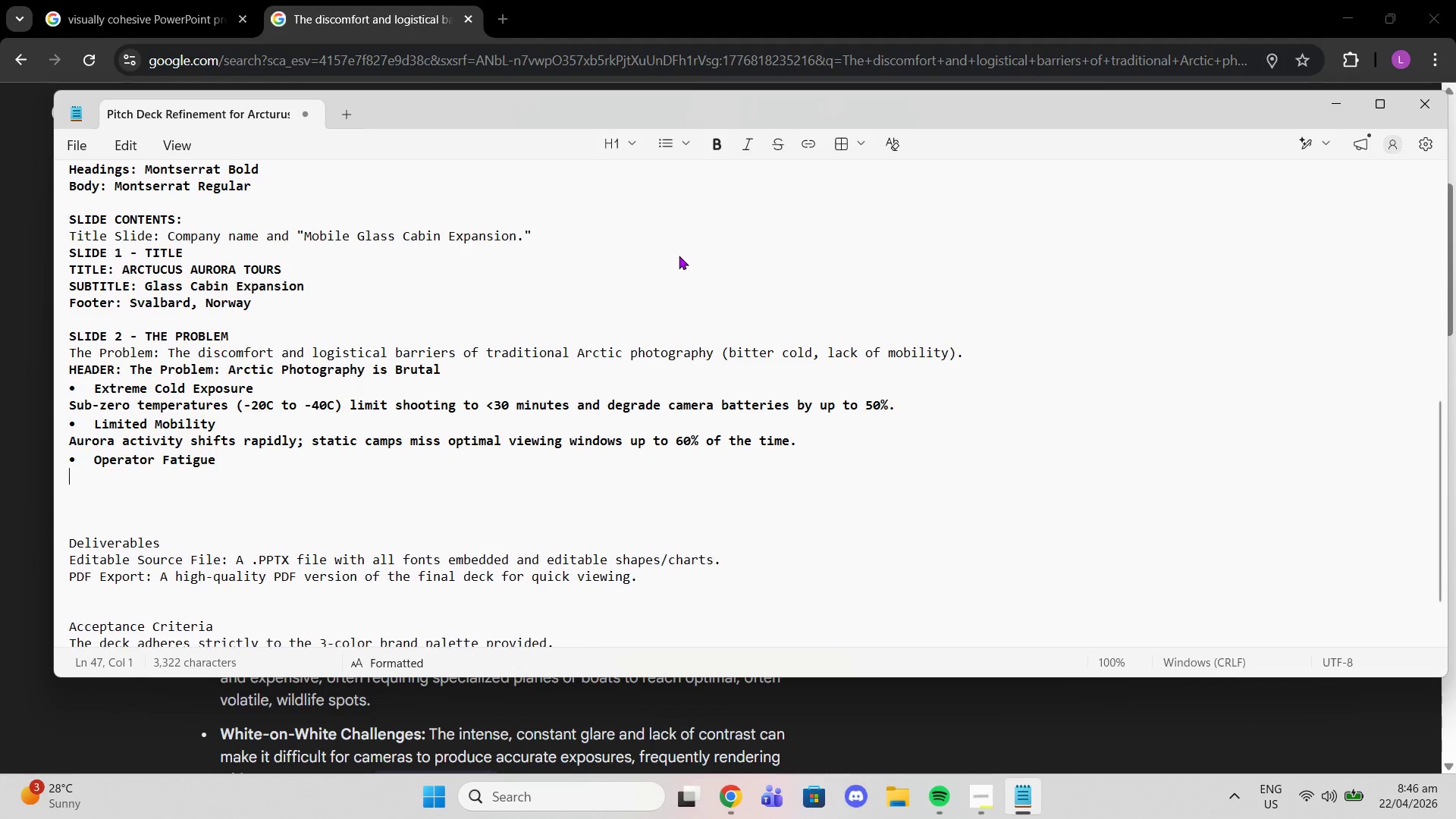 
key(Backspace)
type(Overnight exposire reduces perfoamcne )
key(Backspace)
type(, shortening uusu)
key(Backspace)
type(ab)
key(Backspace)
key(Backspace)
key(Backspace)
key(Backspace)
type(sable shooting hours by 30 hours )
key(Backspace)
type(-40%)
 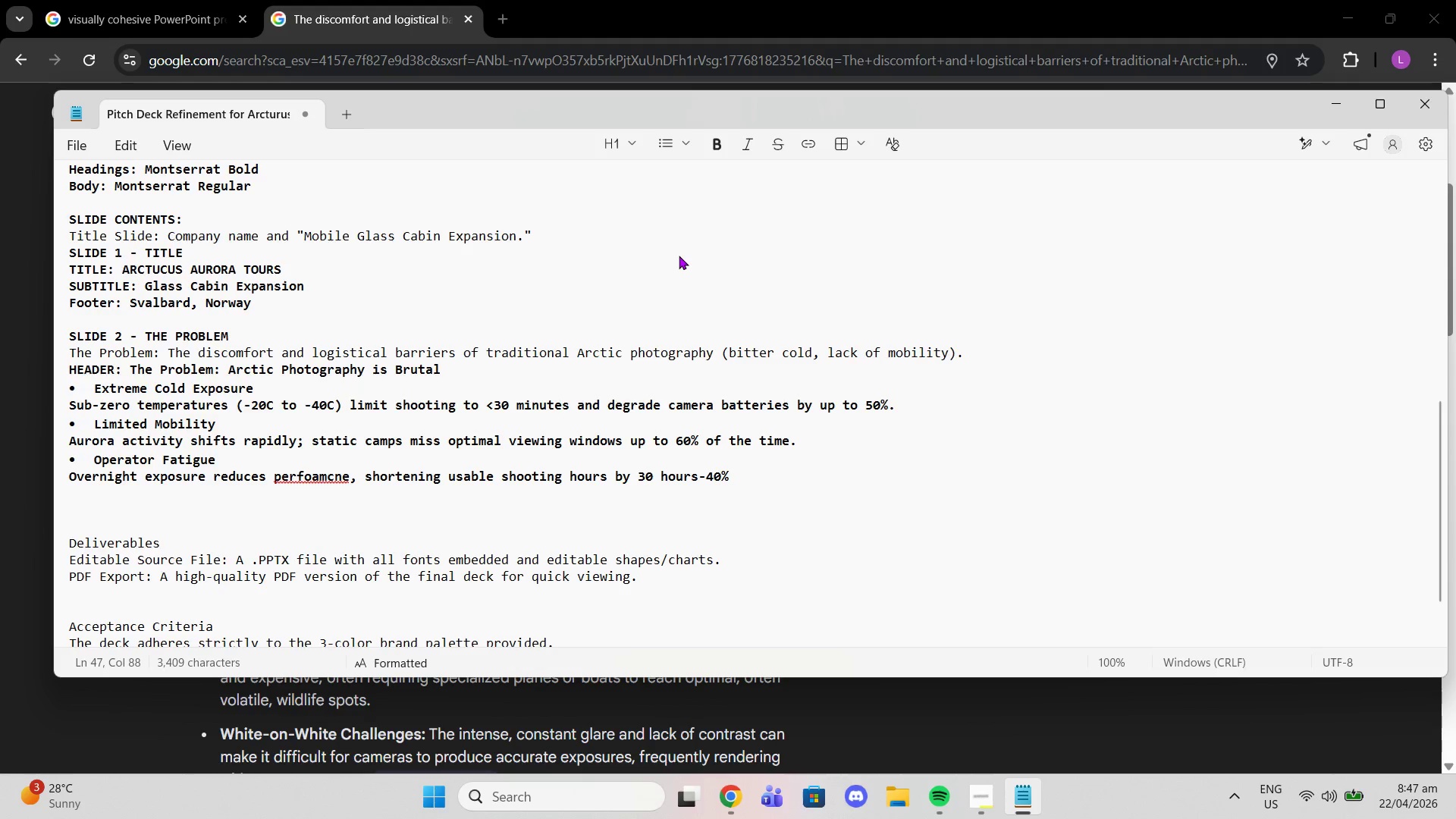 
double_click([324, 473])
 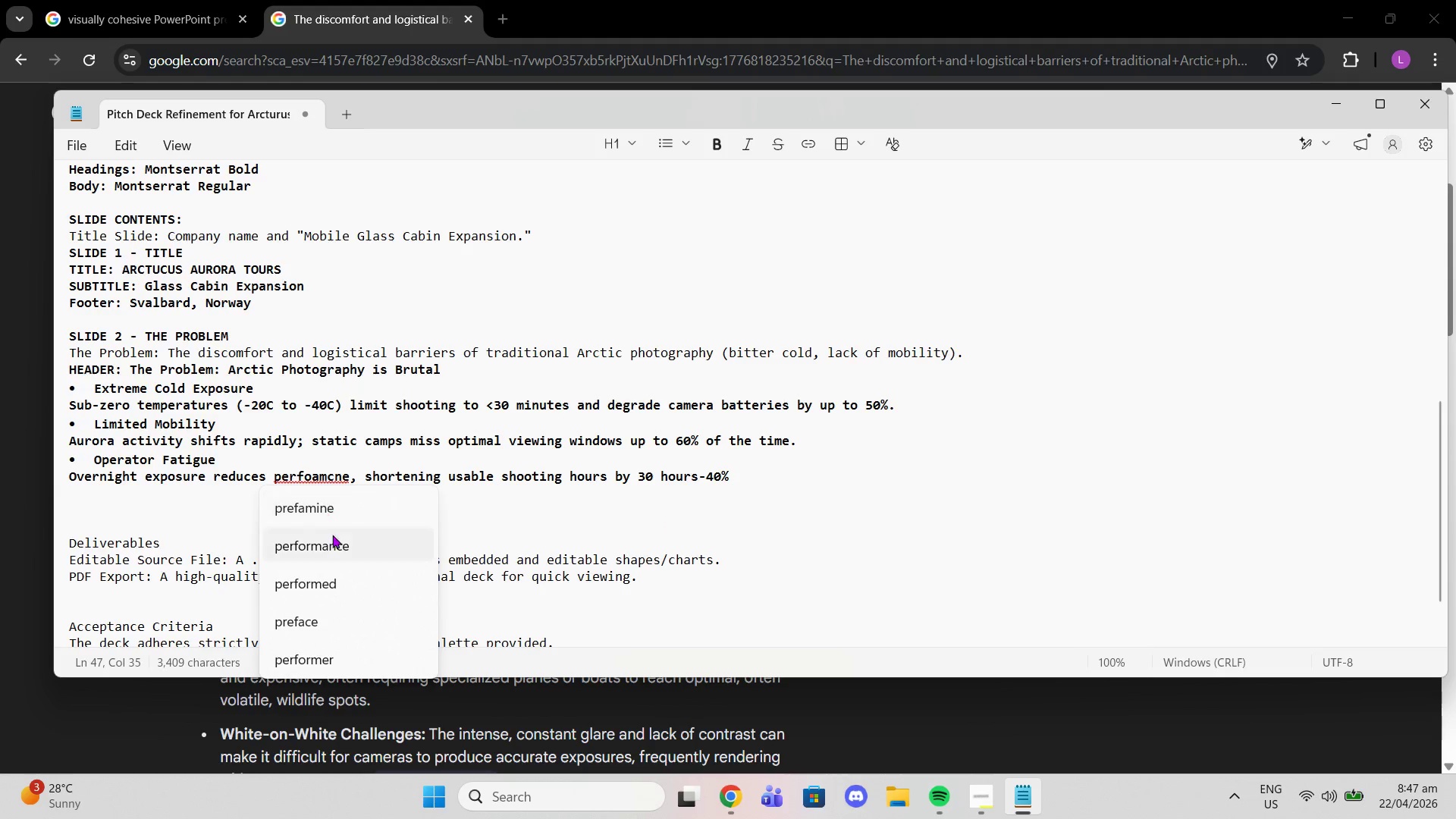 
left_click([333, 554])
 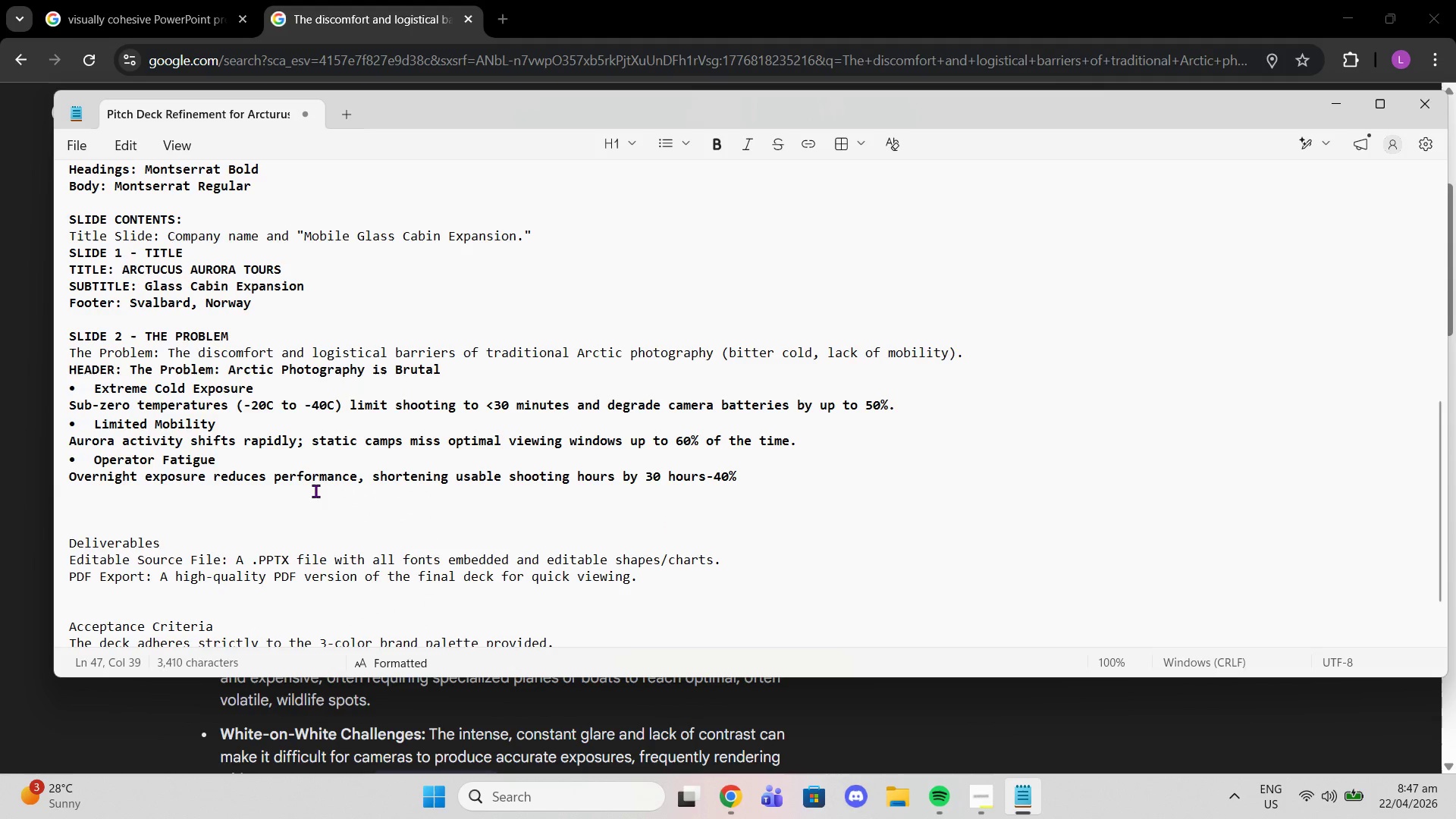 
left_click([315, 491])
 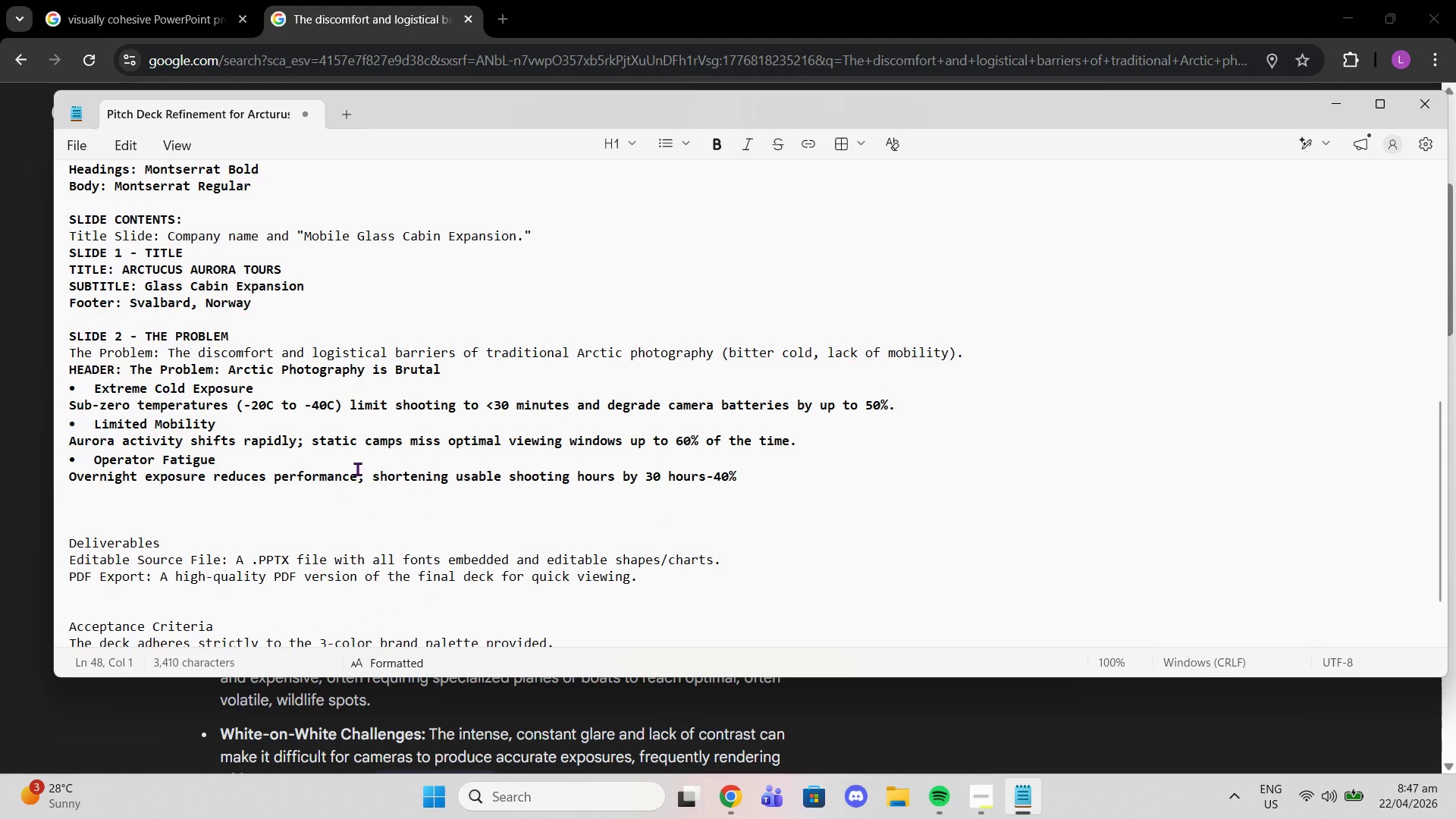 
wait(6.67)
 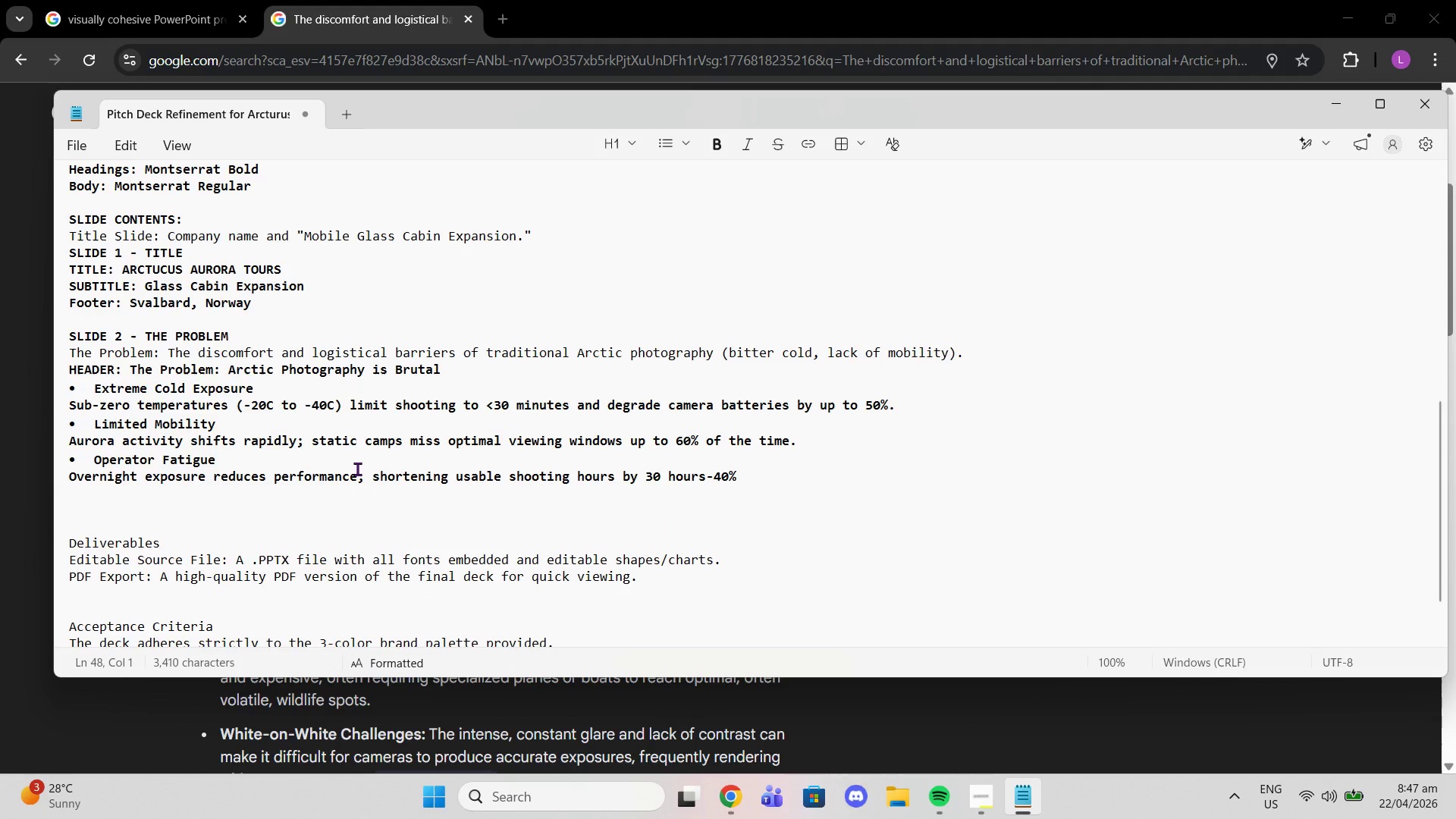 
scroll: coordinate [384, 345], scroll_direction: none, amount: 0.0
 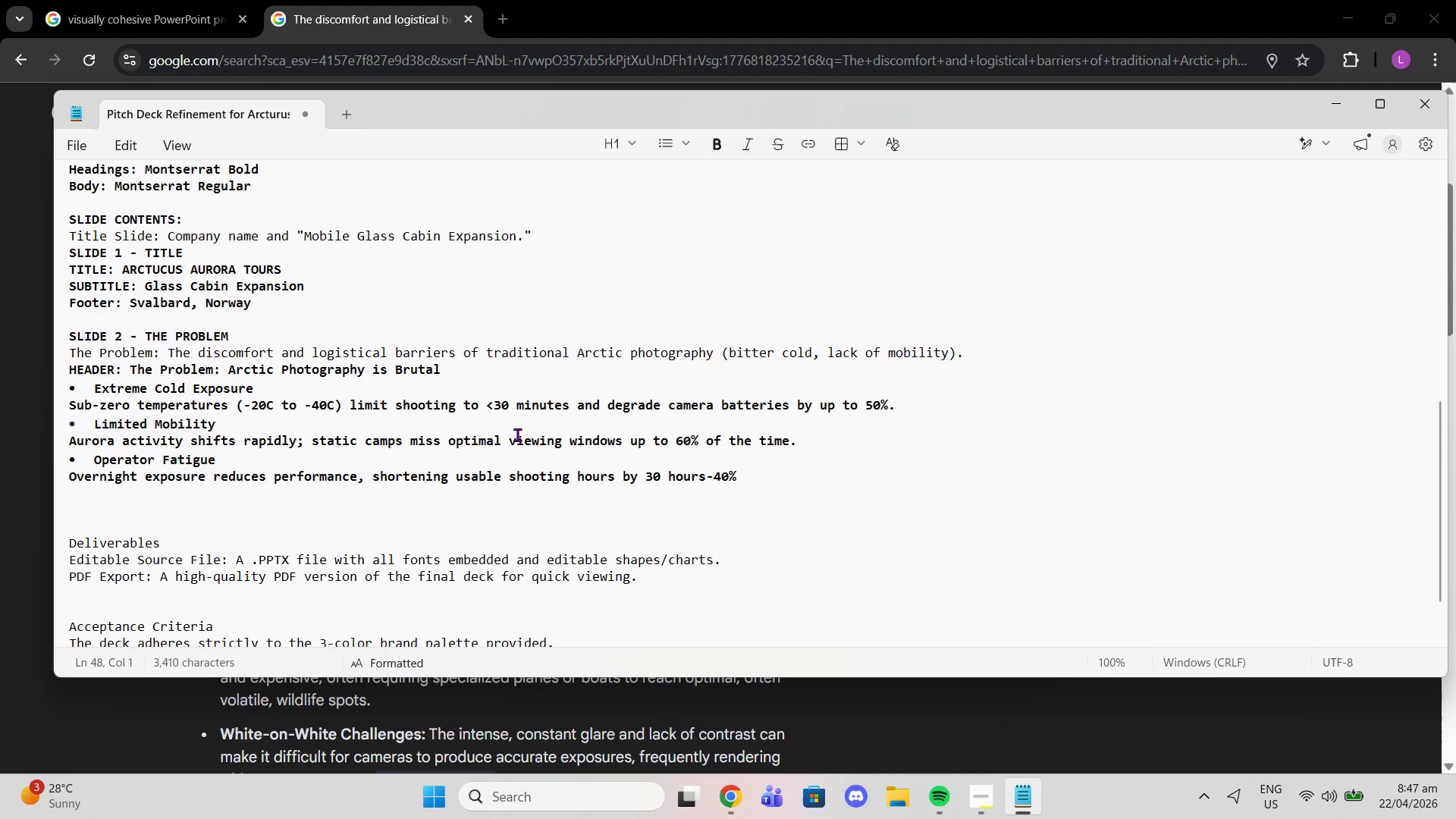 
key(Enter)
 